 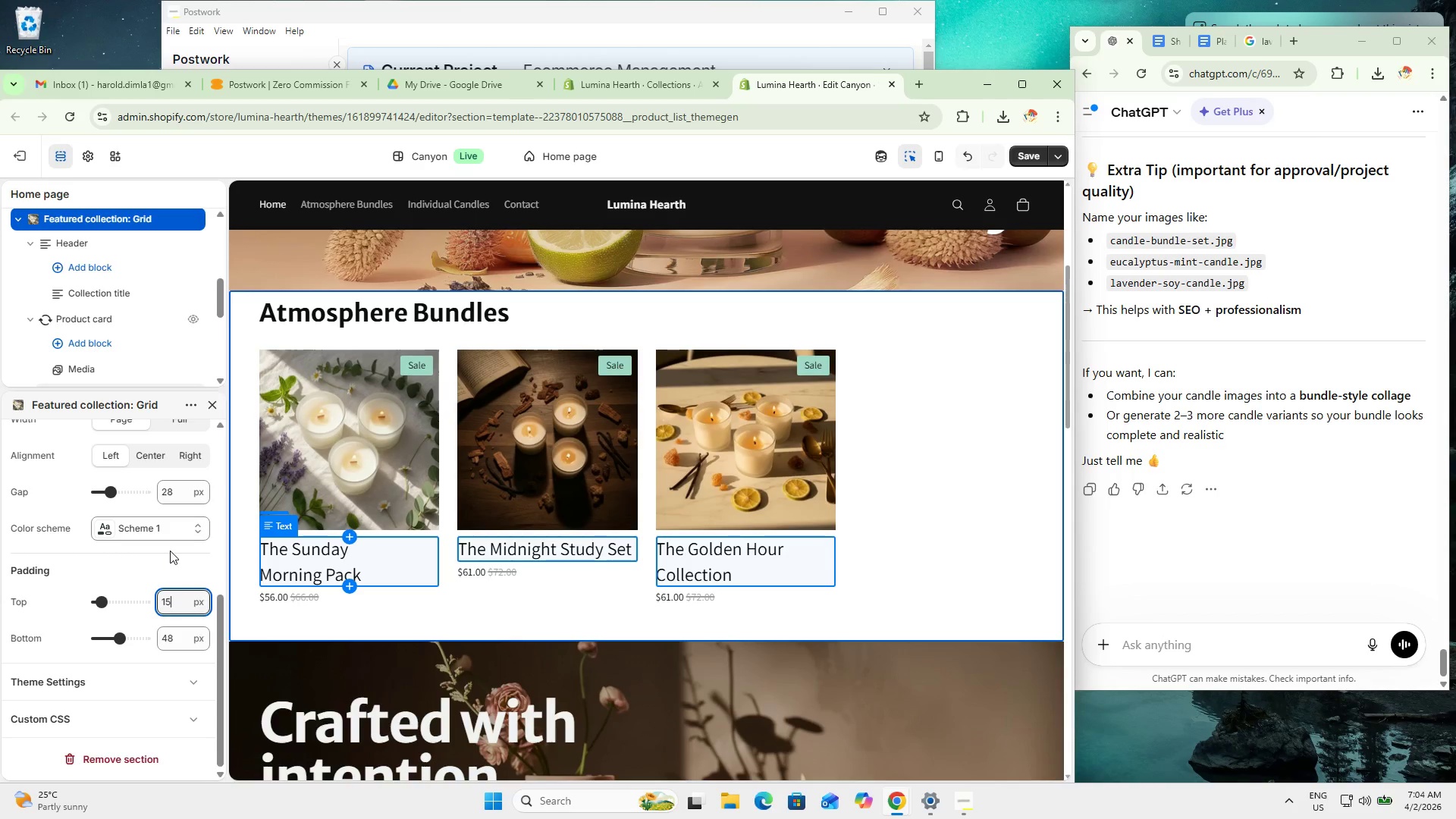 
left_click([181, 634])
 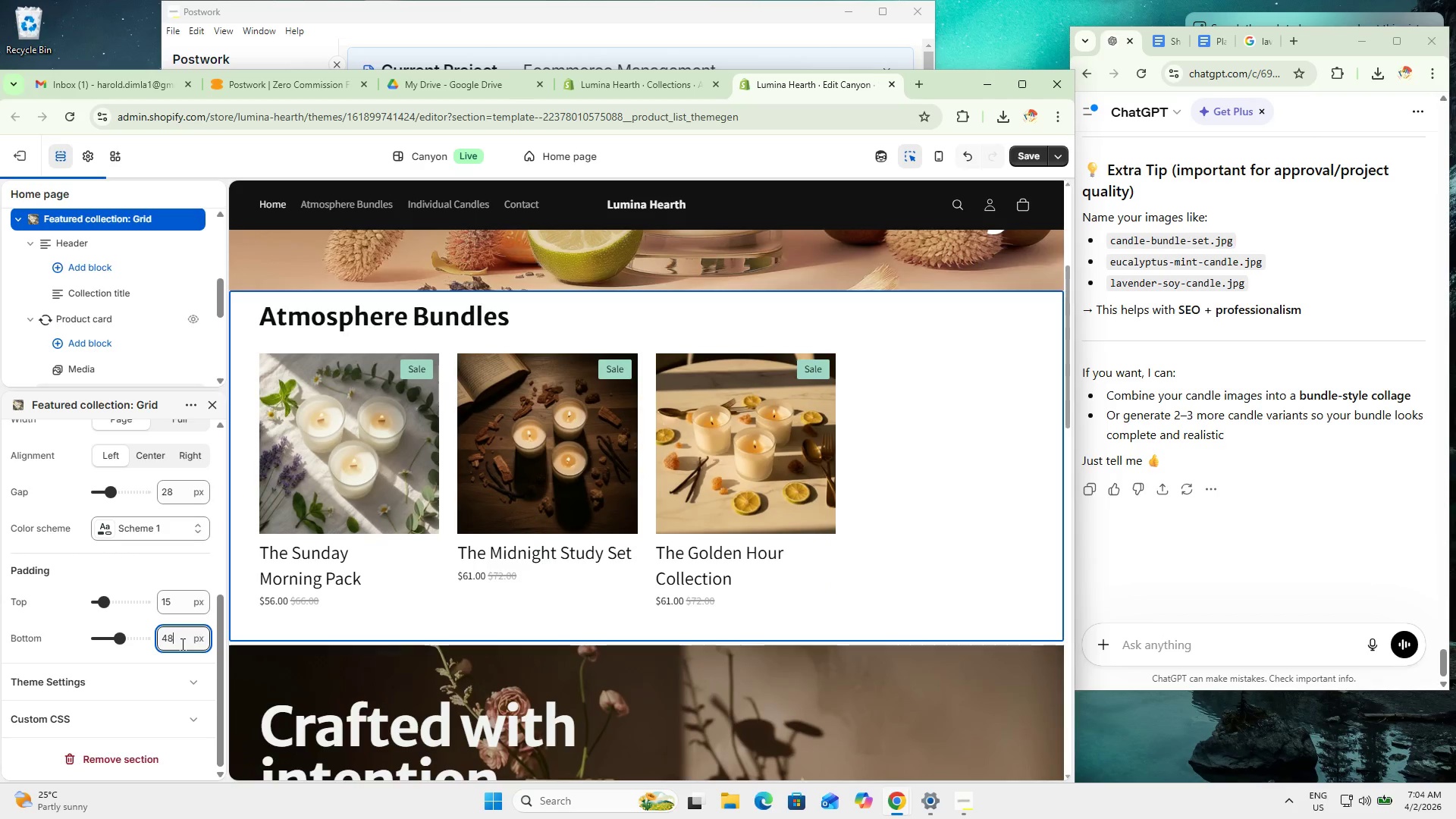 
left_click_drag(start_coordinate=[187, 644], to_coordinate=[150, 645])
 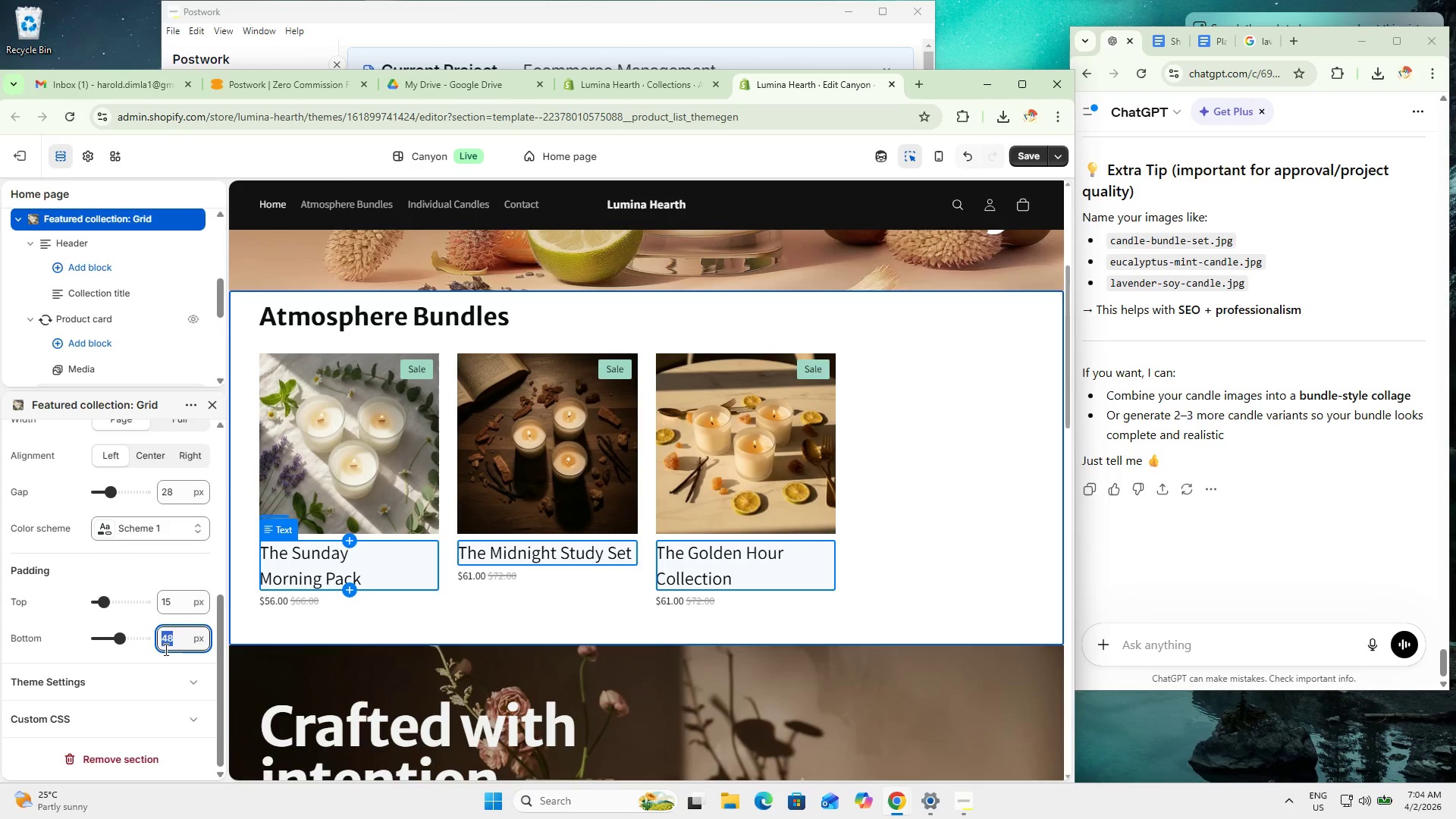 
key(Numpad1)
 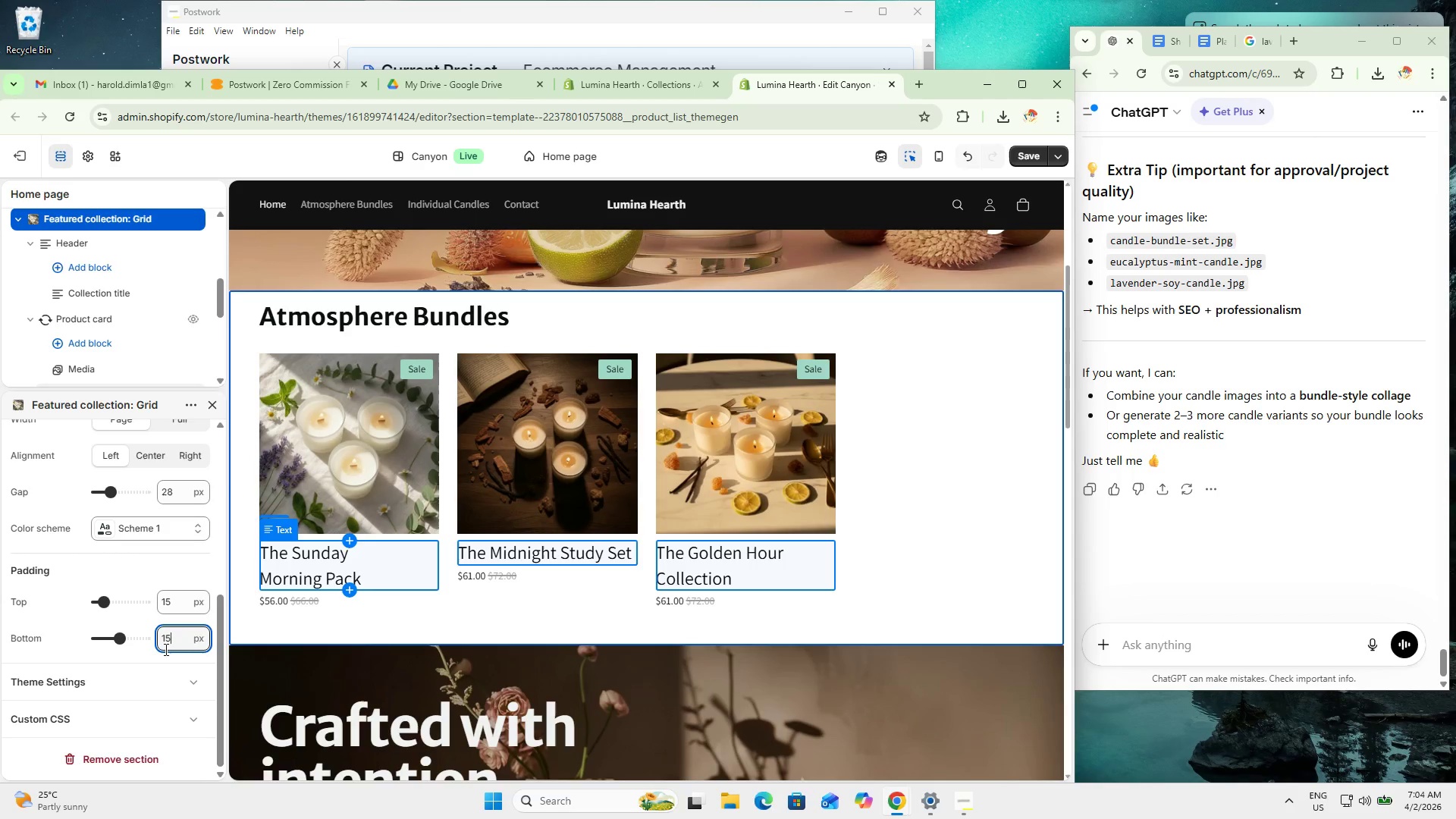 
key(Numpad5)
 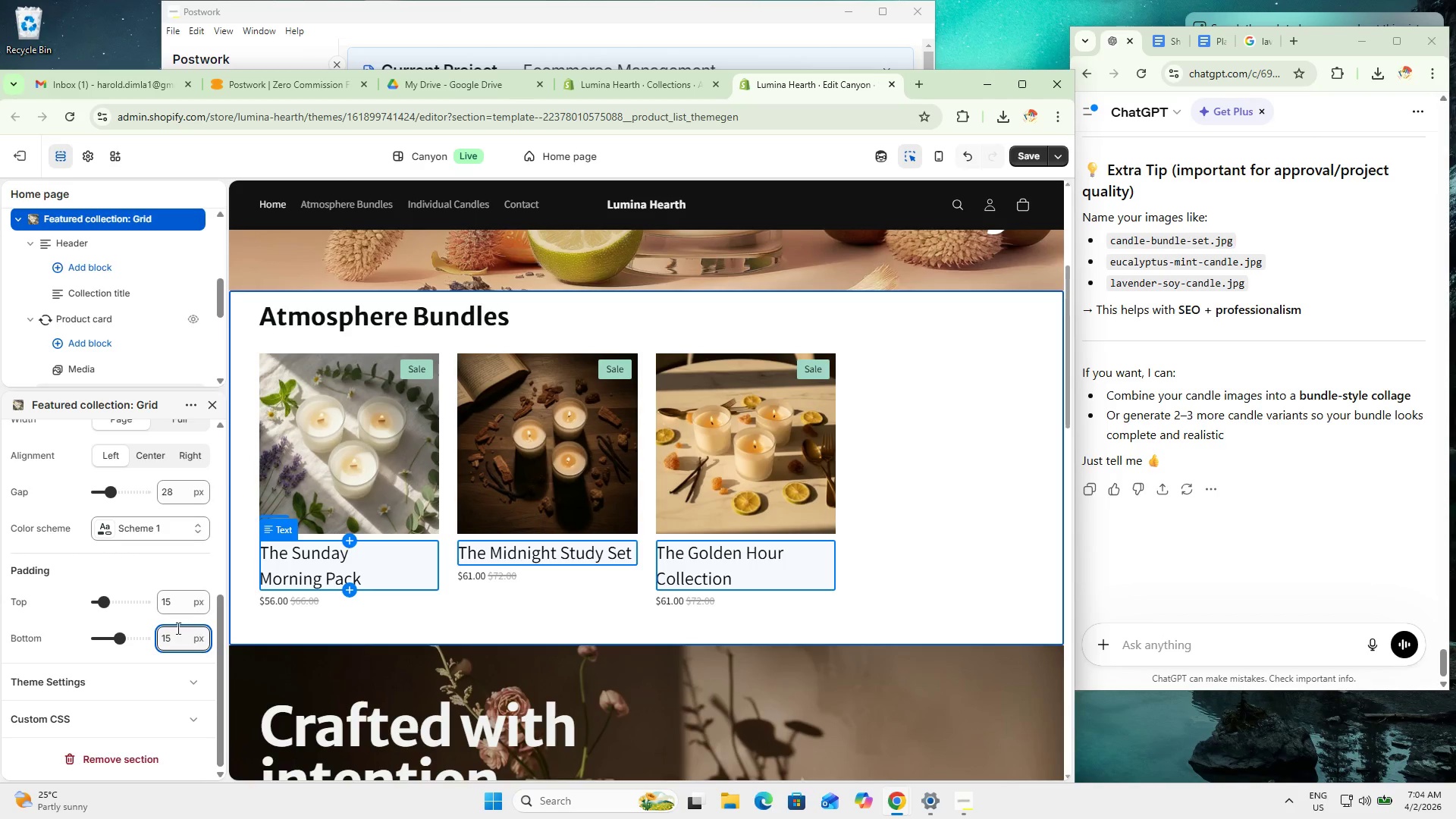 
left_click([165, 601])
 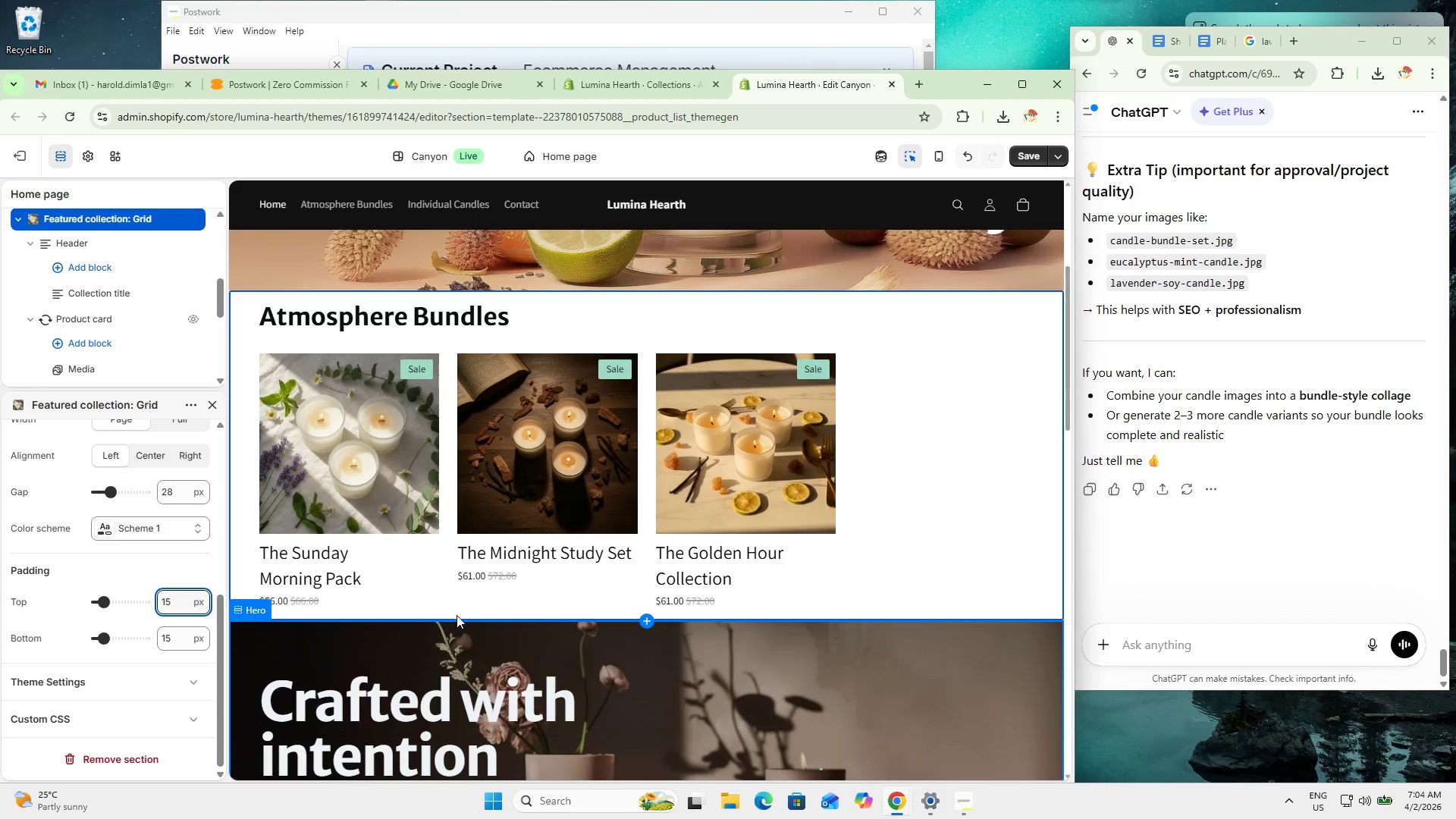 
left_click_drag(start_coordinate=[186, 587], to_coordinate=[140, 583])
 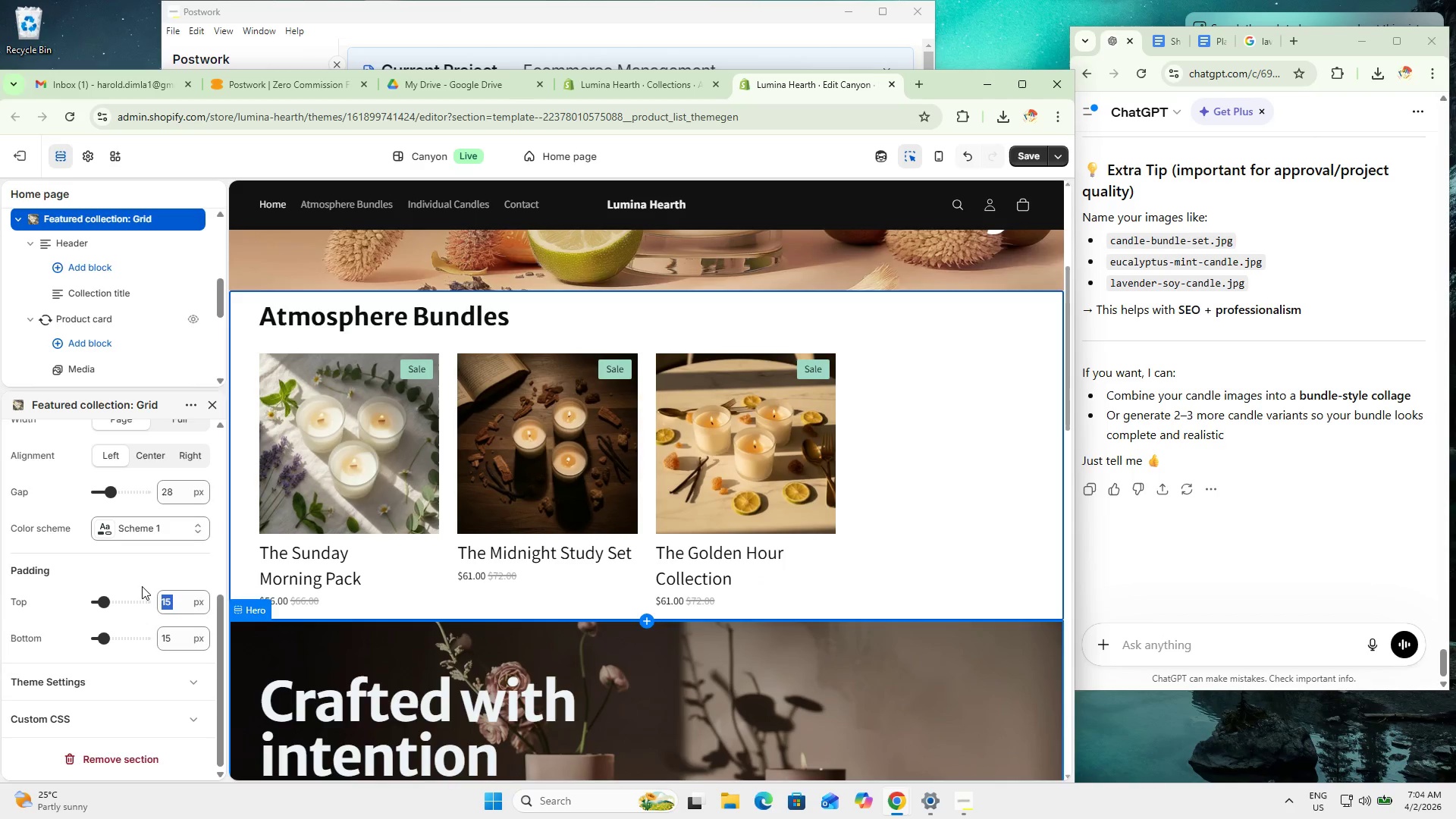 
key(Numpad2)
 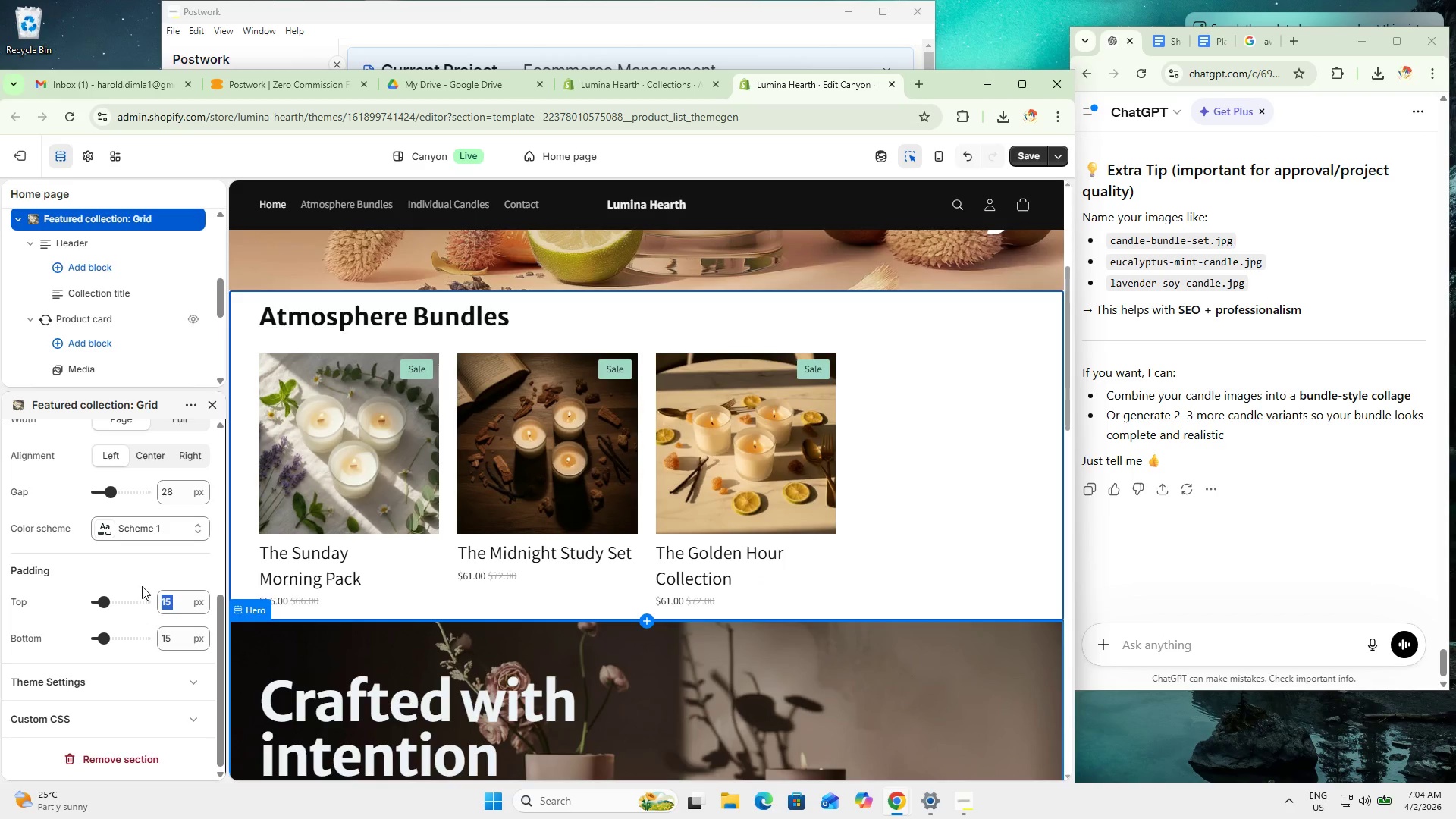 
key(Numpad0)
 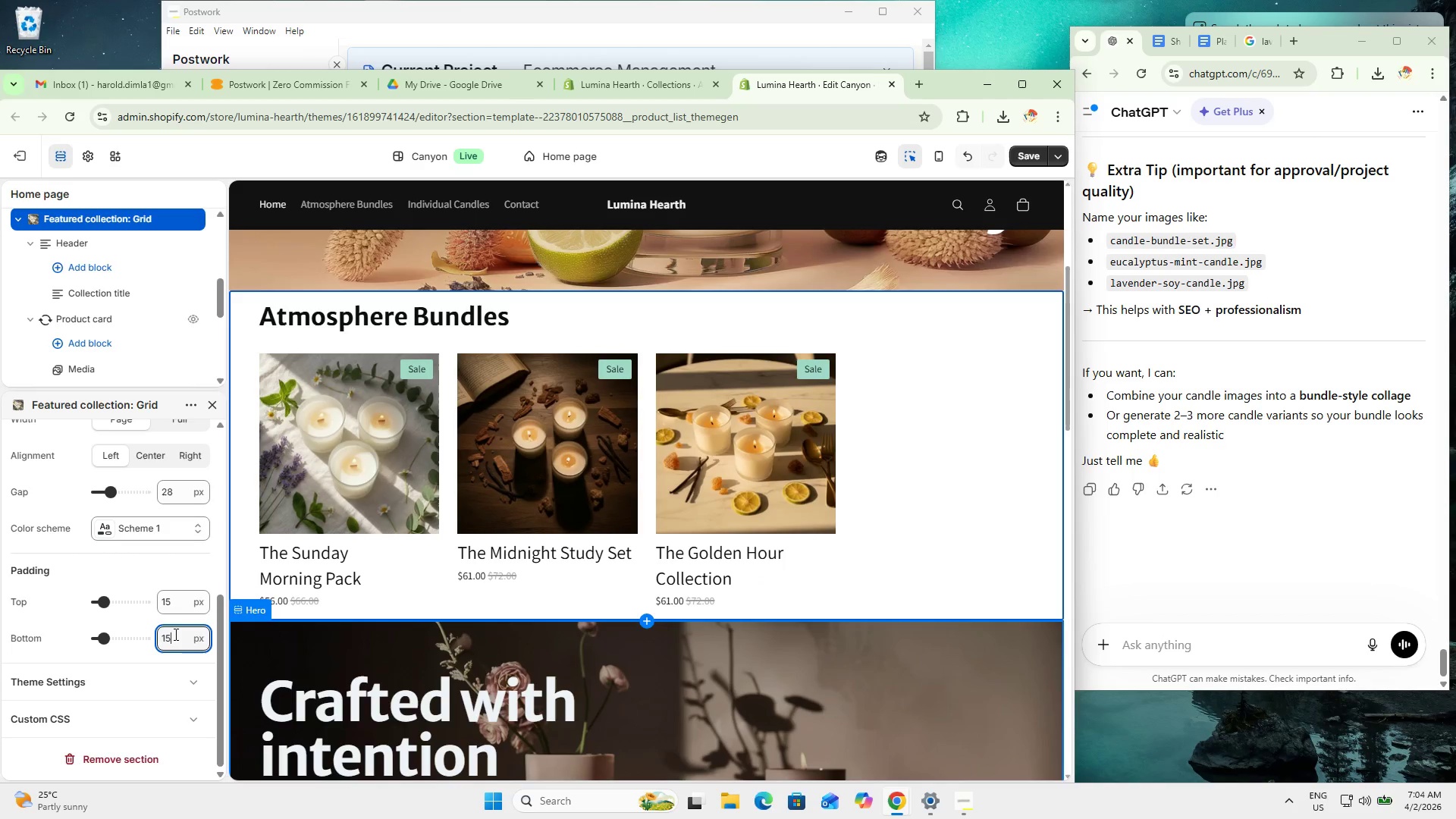 
left_click_drag(start_coordinate=[172, 598], to_coordinate=[163, 595])
 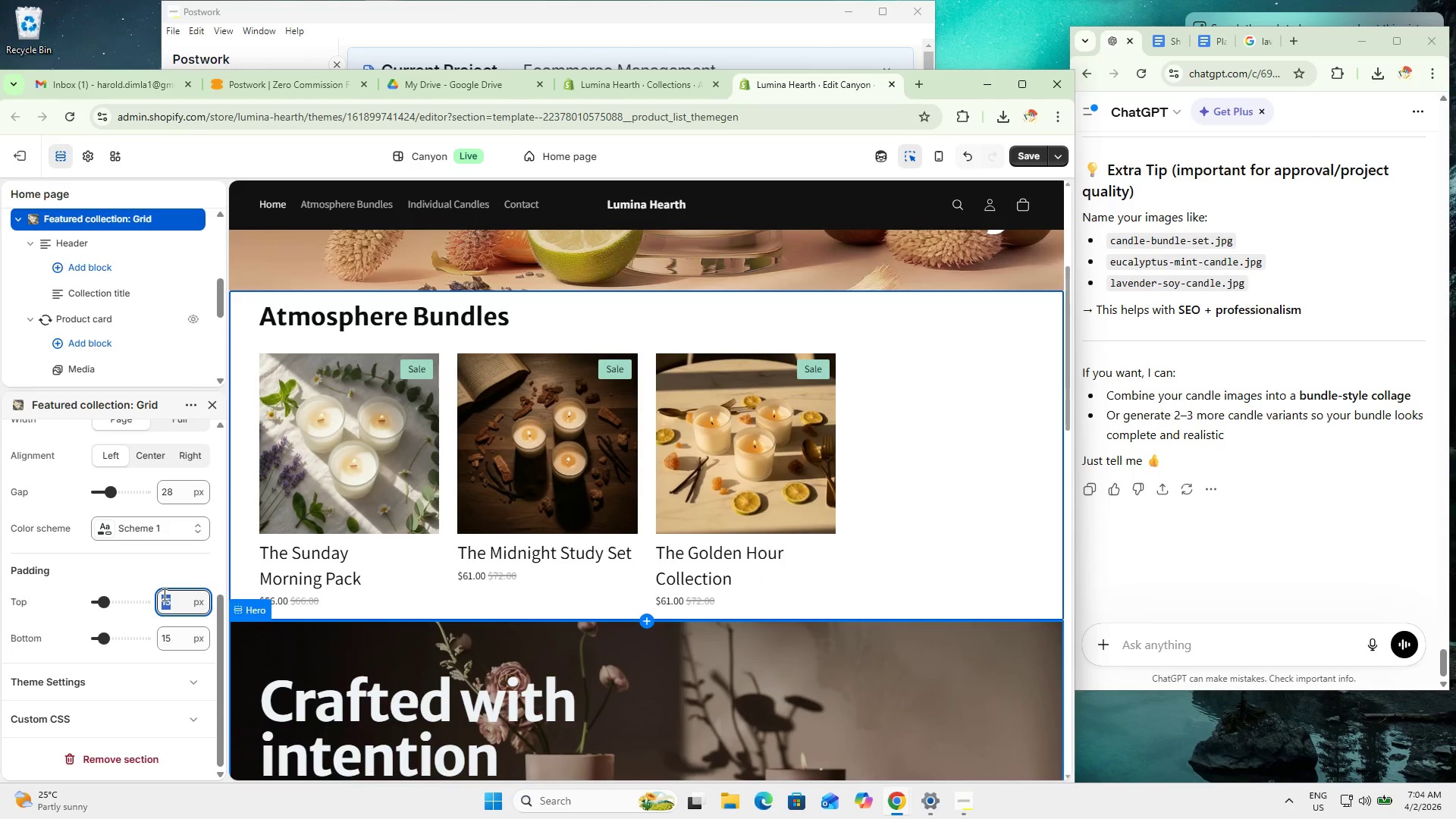 
key(Numpad2)
 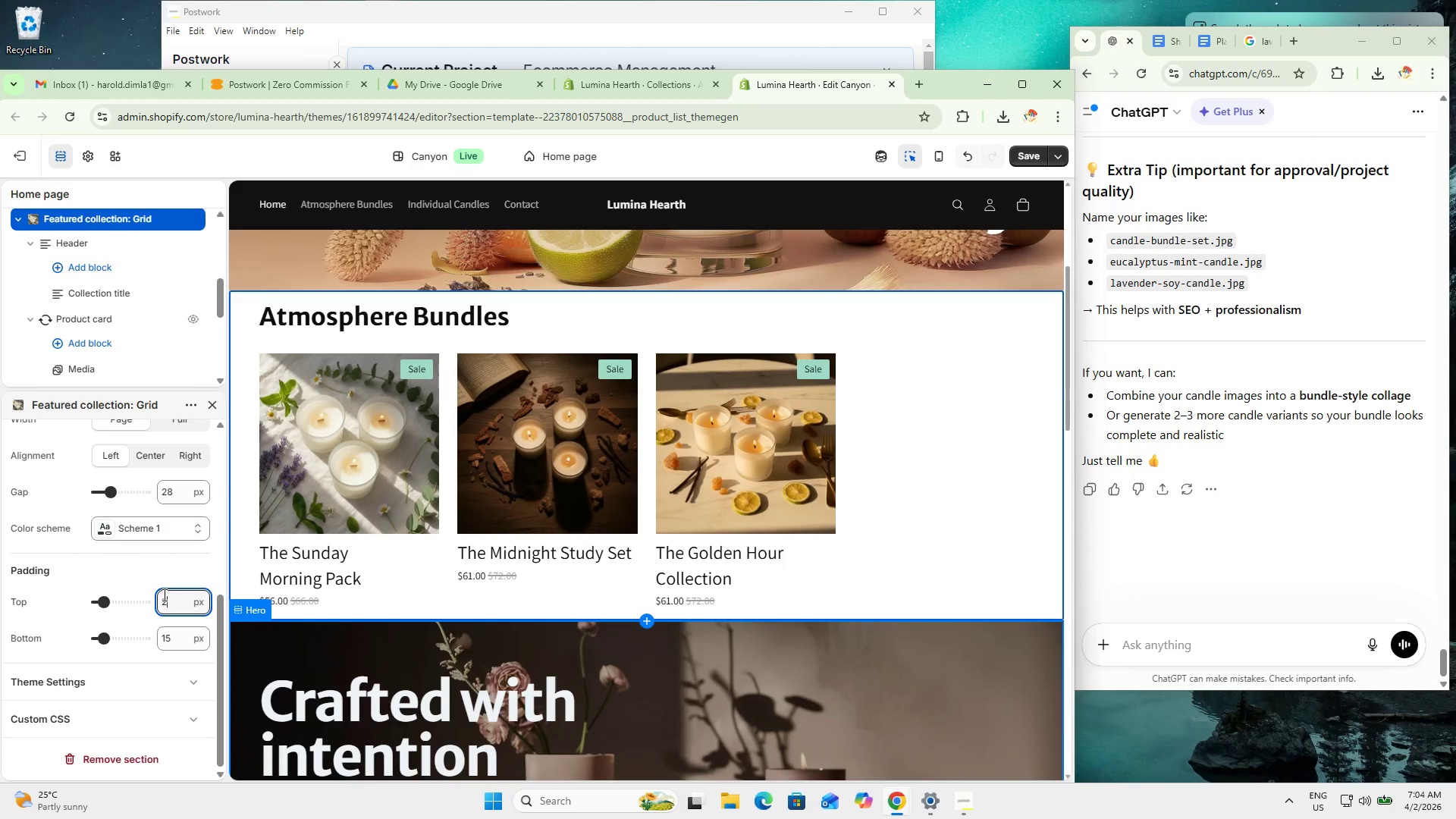 
key(Numpad0)
 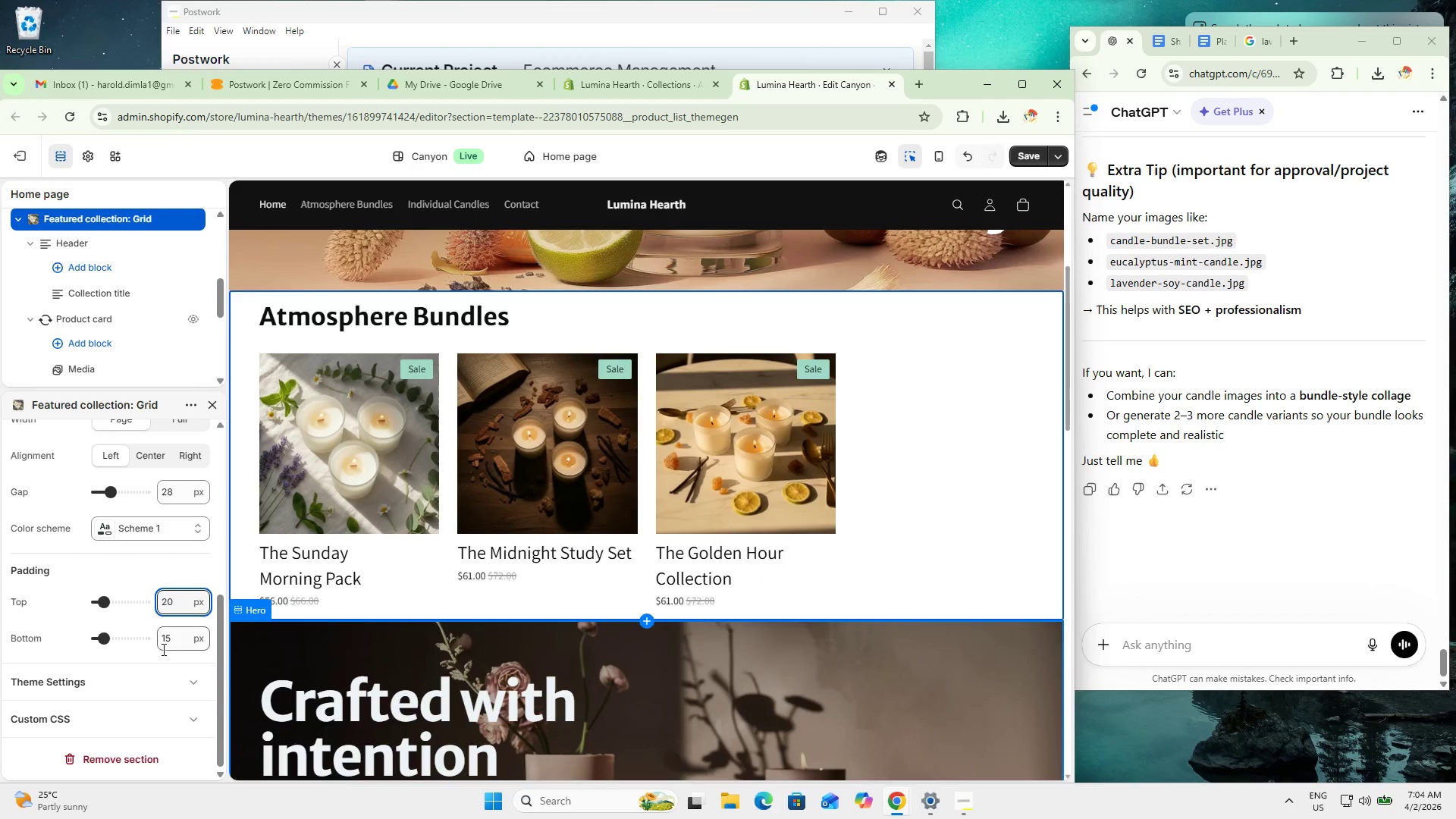 
left_click([172, 642])
 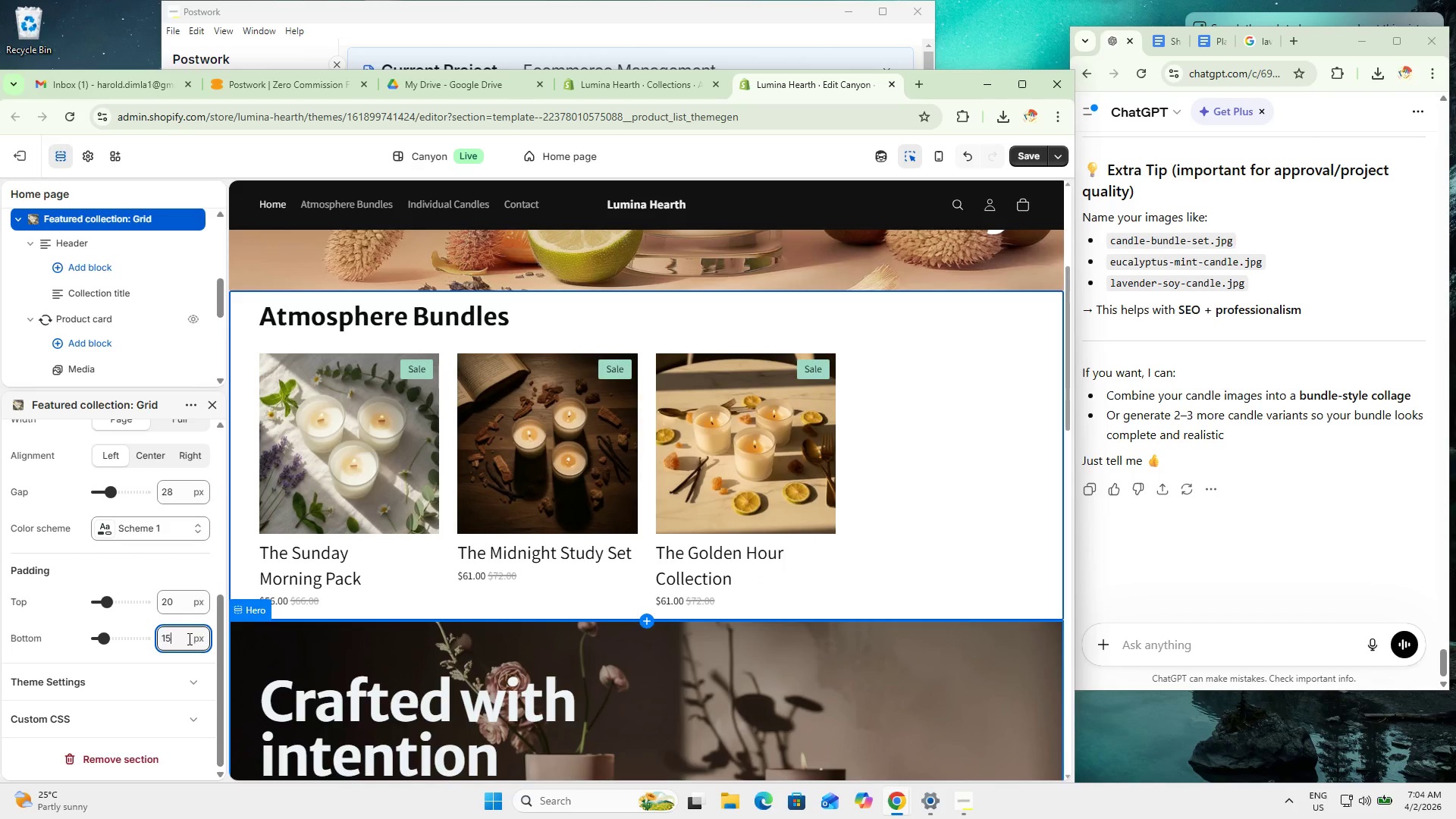 
left_click_drag(start_coordinate=[188, 639], to_coordinate=[158, 639])
 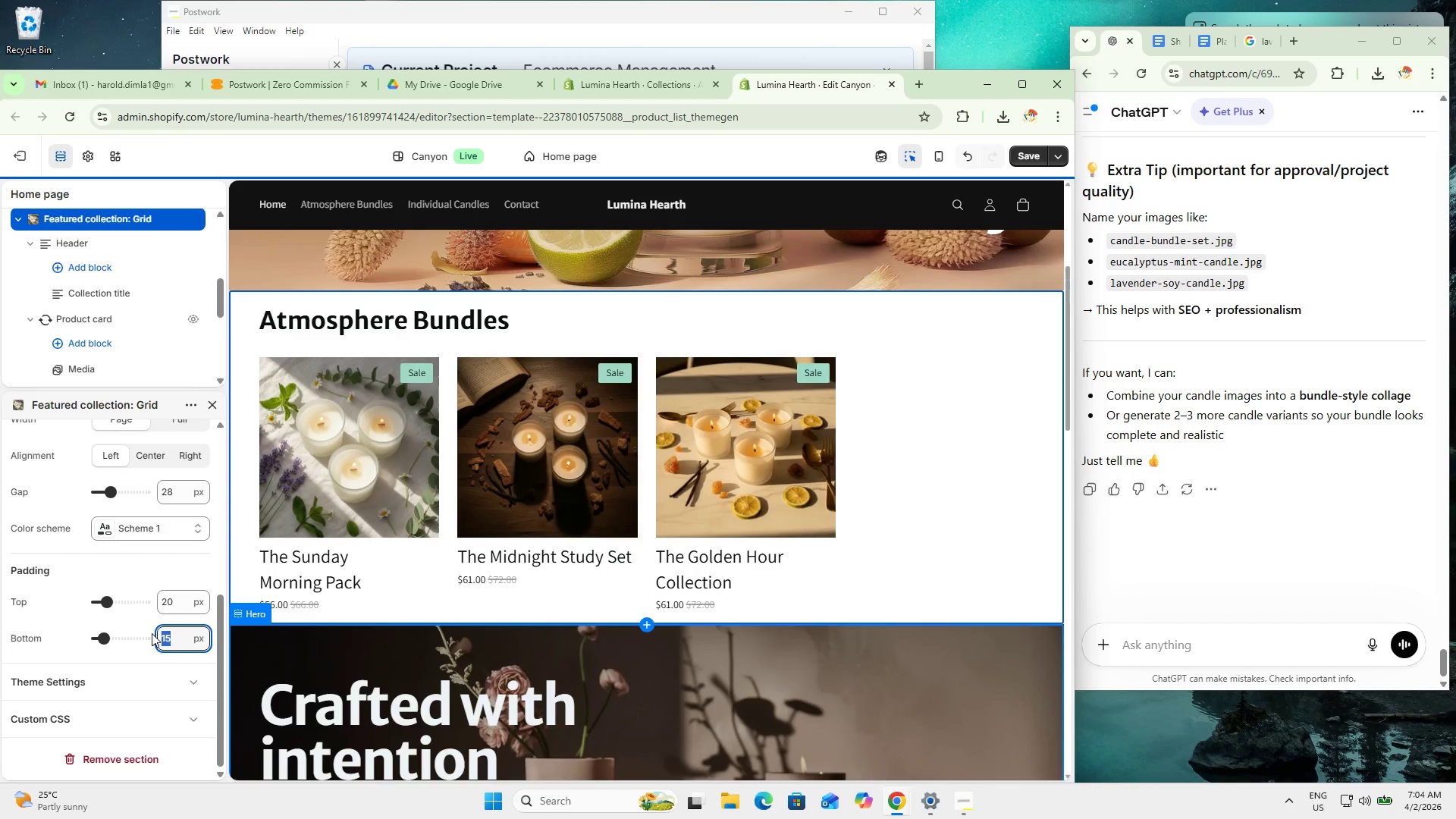 
key(Numpad2)
 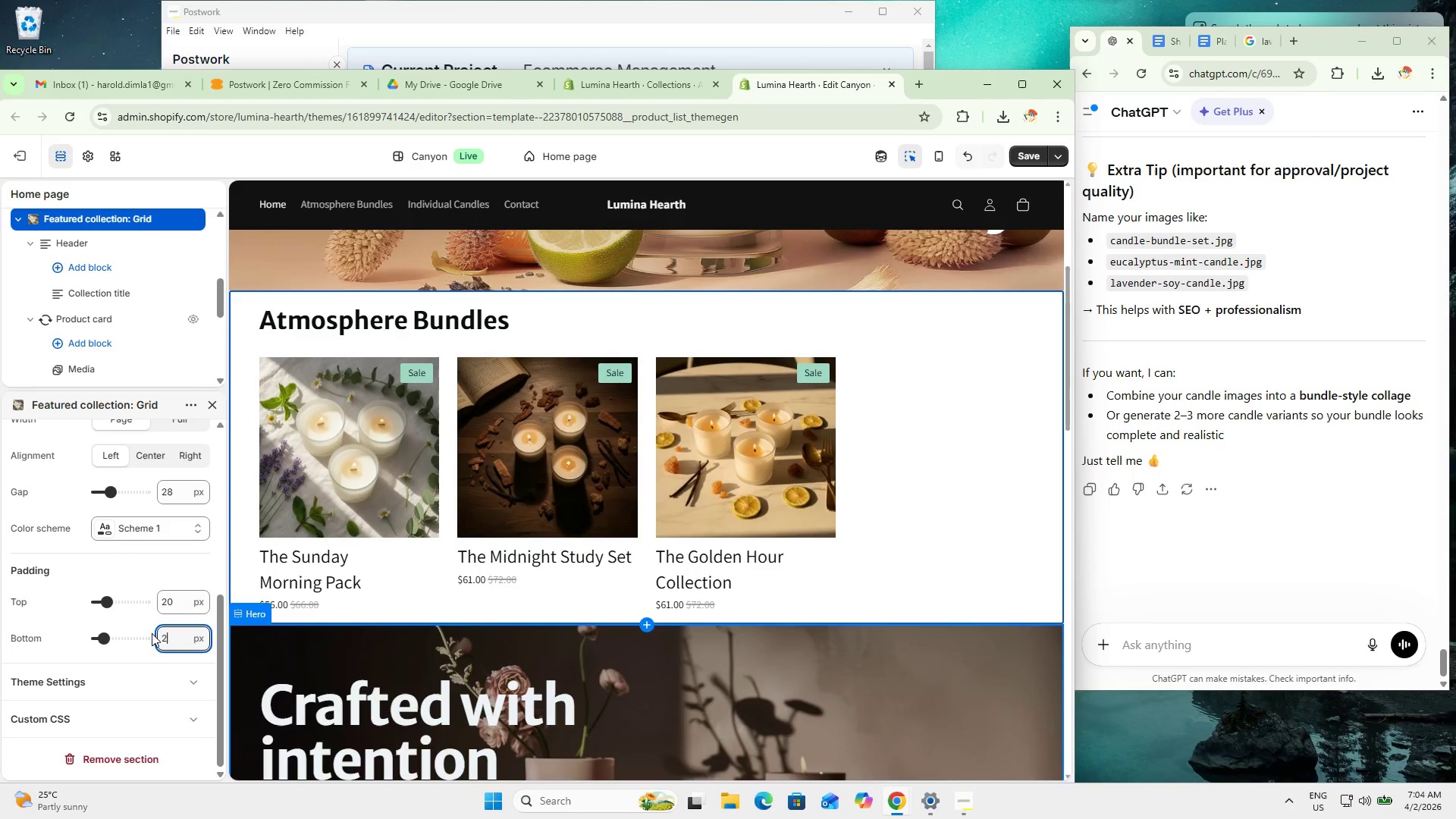 
key(Numpad0)
 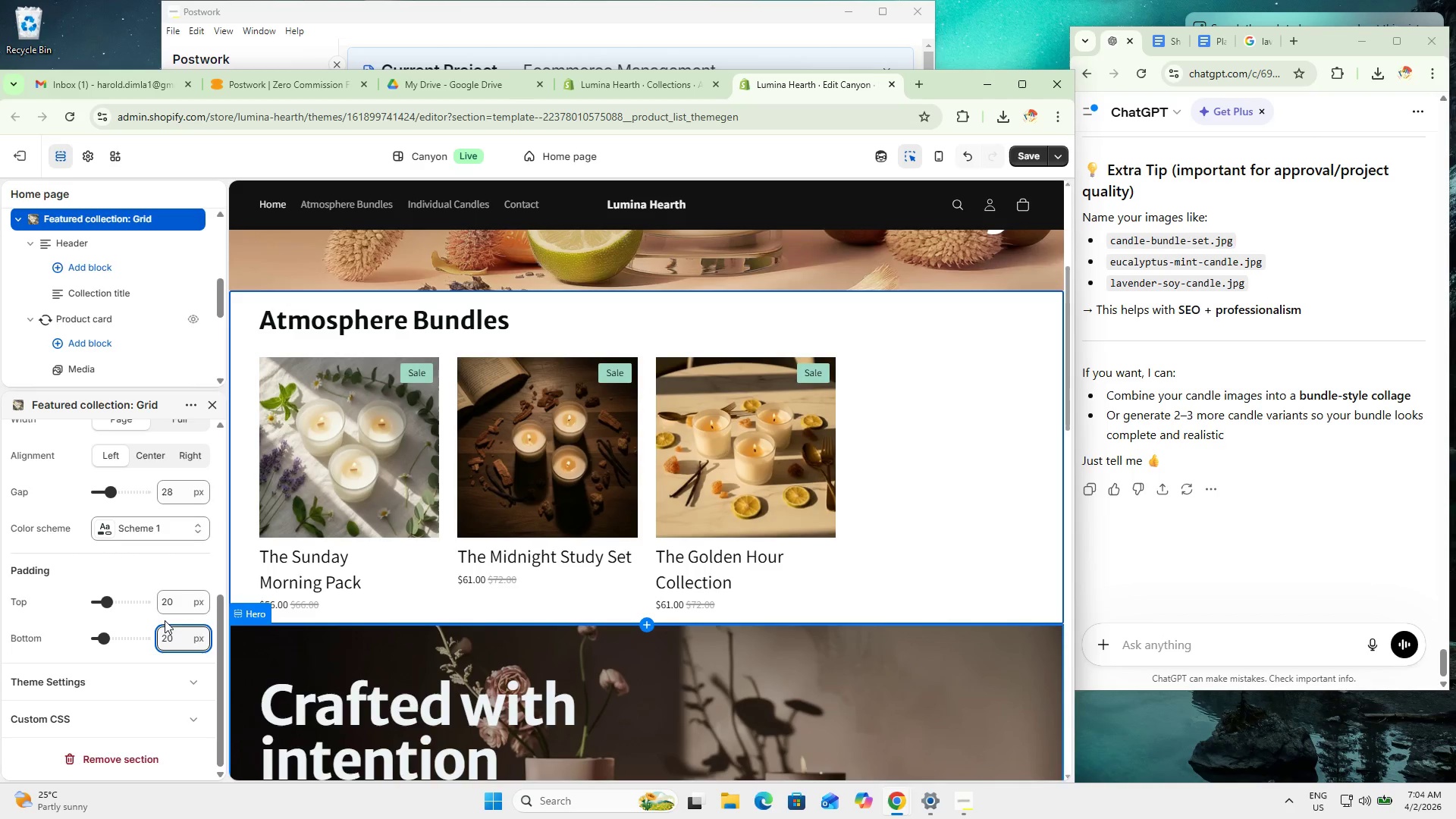 
left_click([170, 605])
 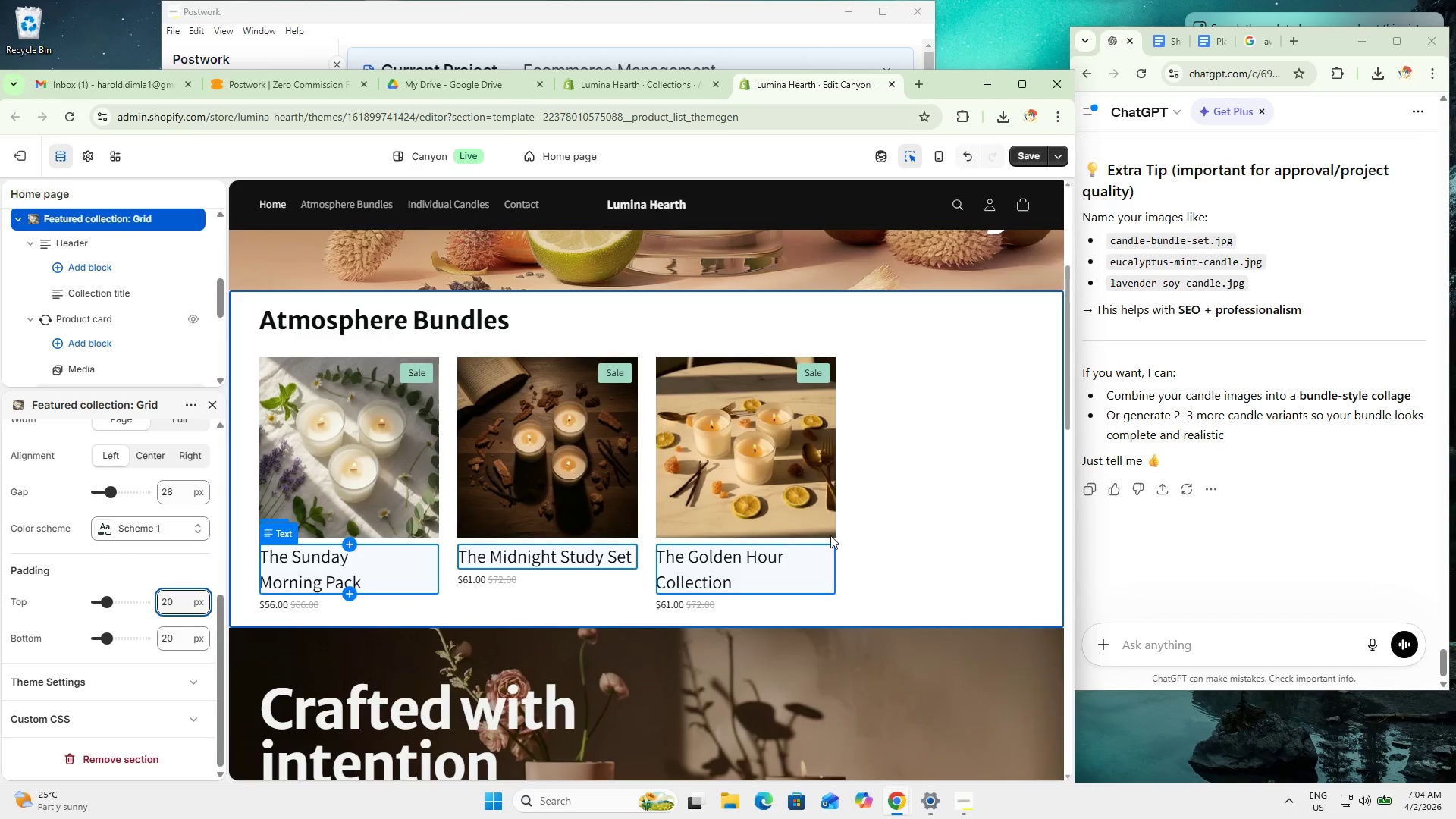 
scroll: coordinate [866, 530], scroll_direction: up, amount: 6.0
 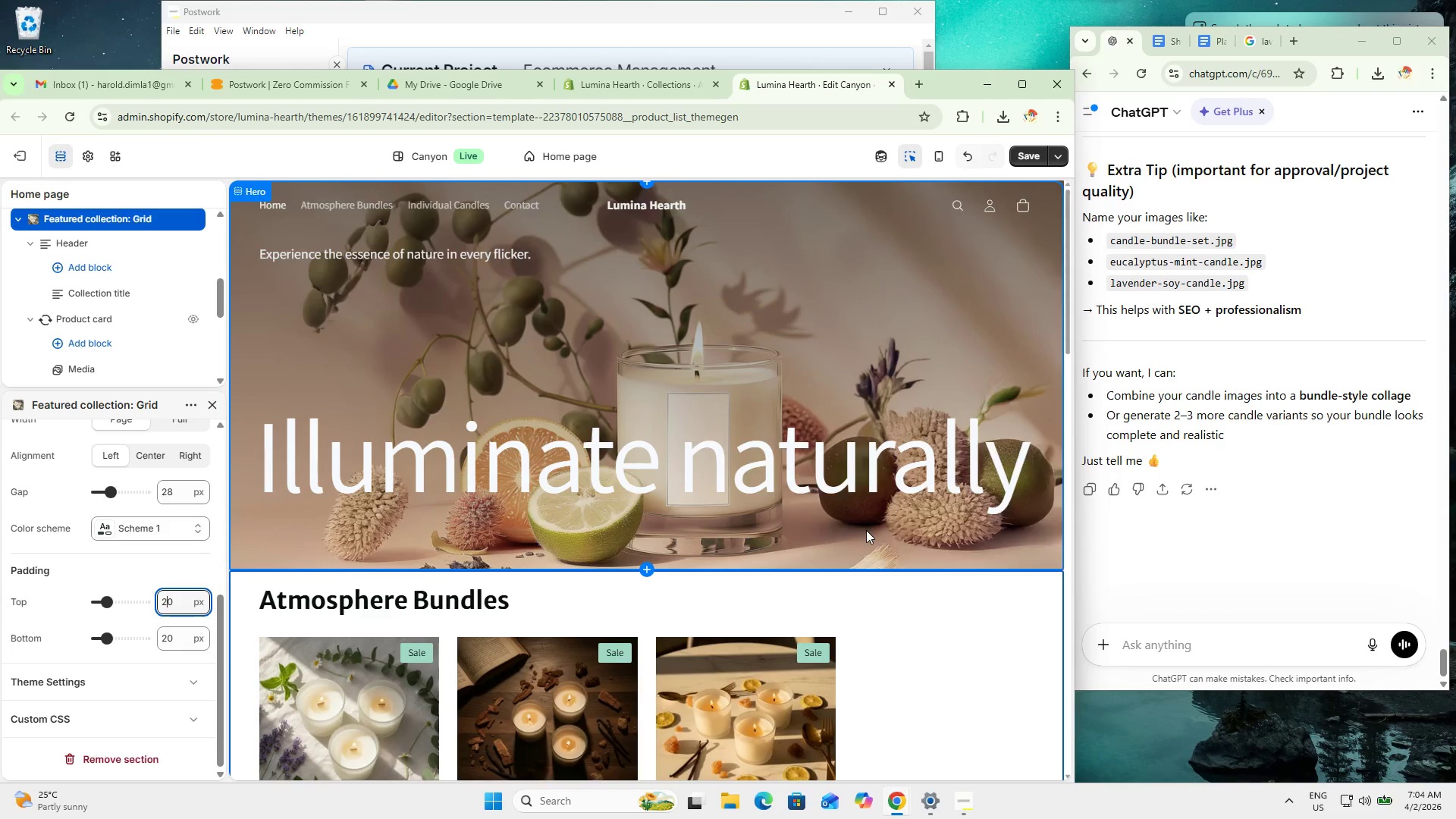 
scroll: coordinate [866, 530], scroll_direction: down, amount: 1.0
 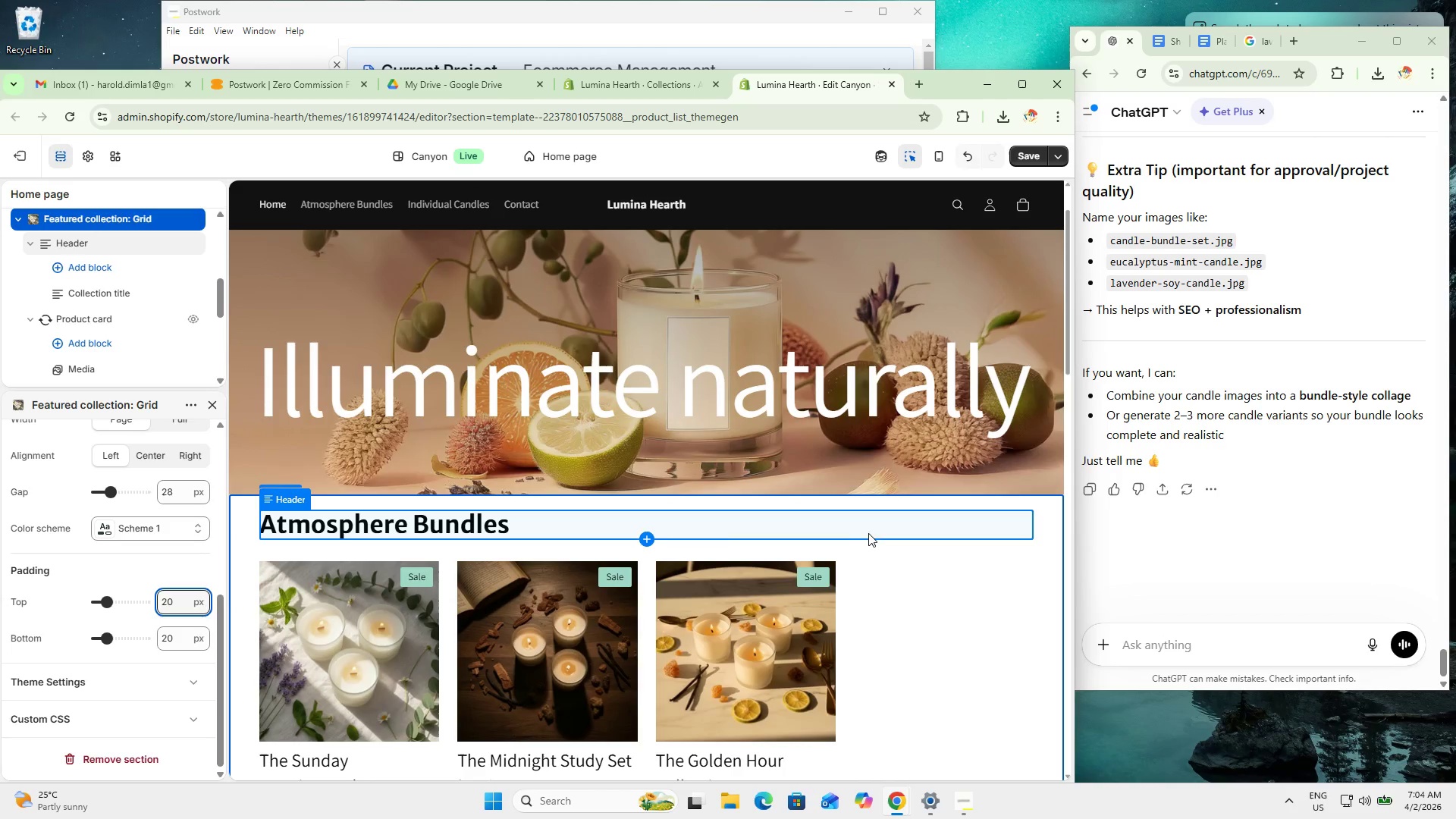 
scroll: coordinate [872, 534], scroll_direction: up, amount: 4.0
 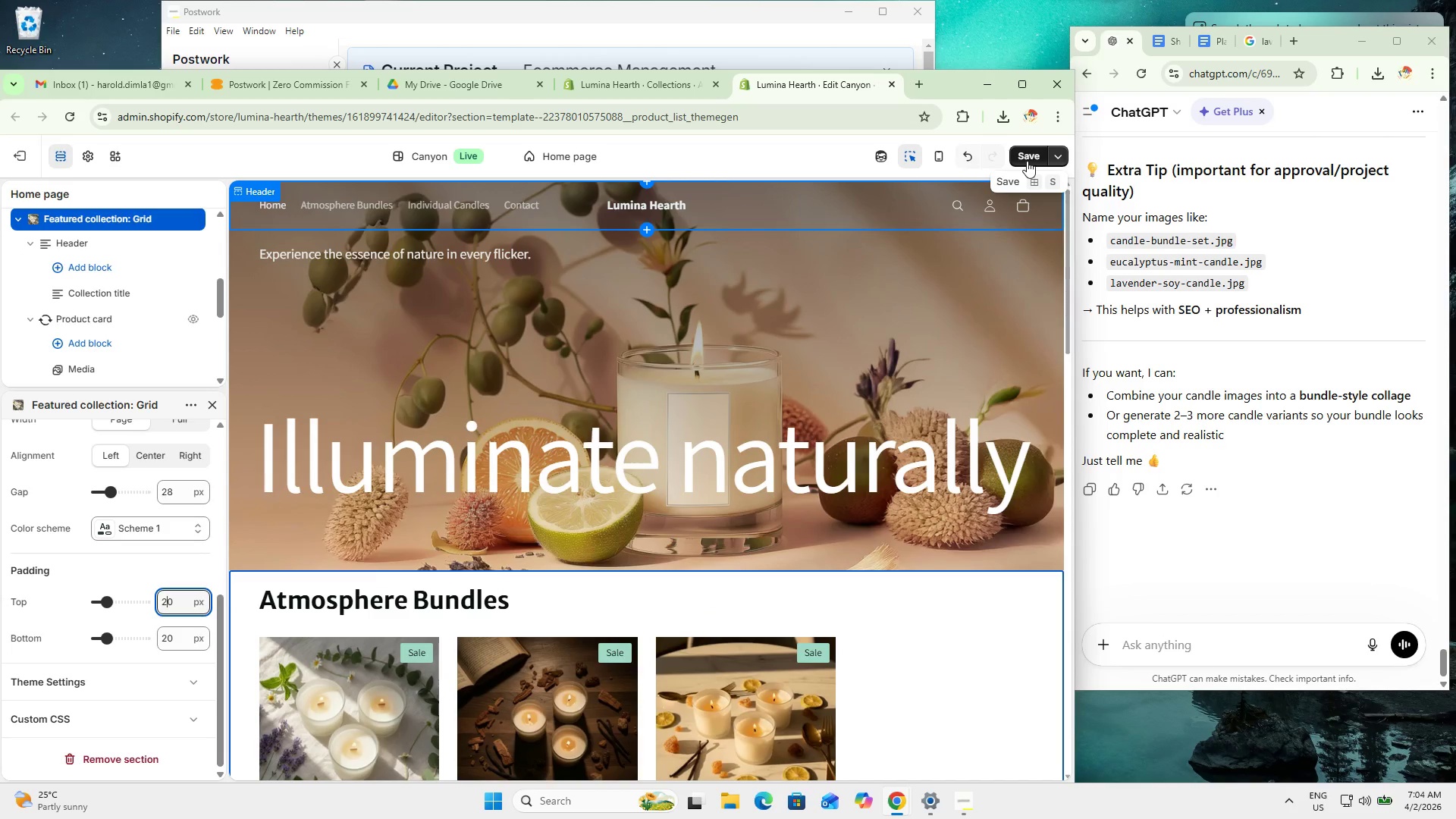 
scroll: coordinate [915, 482], scroll_direction: down, amount: 1.0
 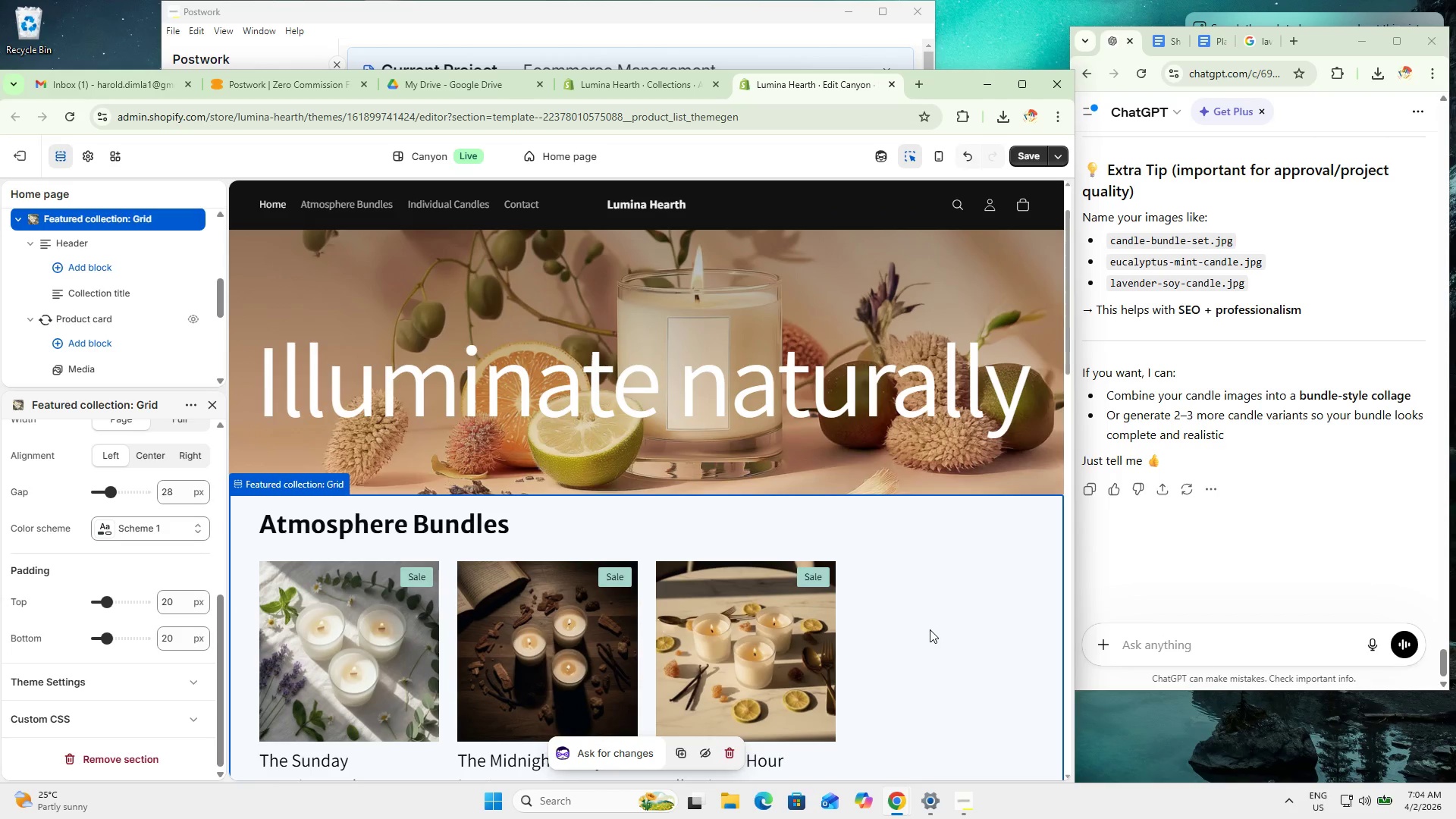 
left_click([915, 539])
 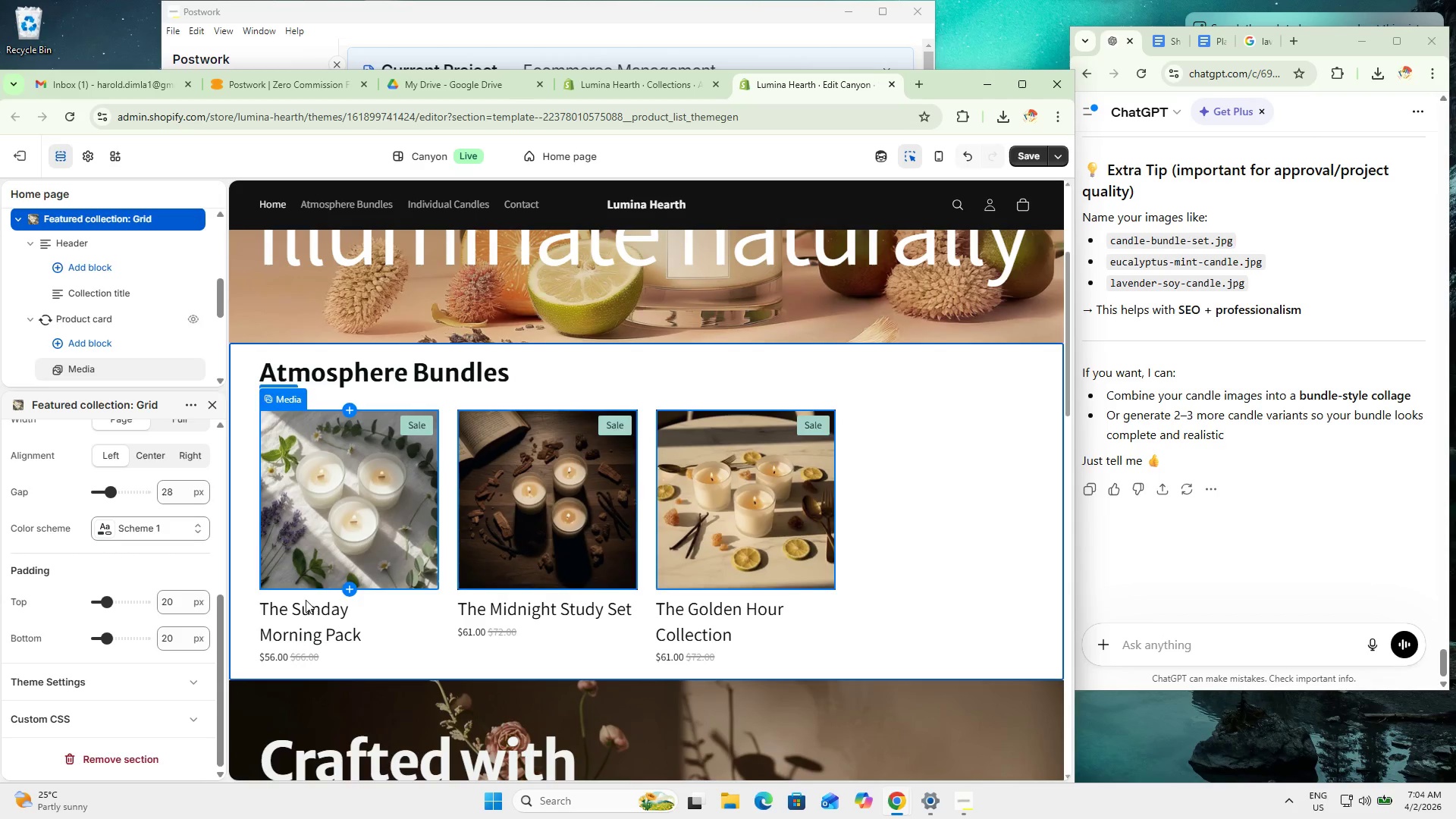 
scroll: coordinate [912, 609], scroll_direction: down, amount: 2.0
 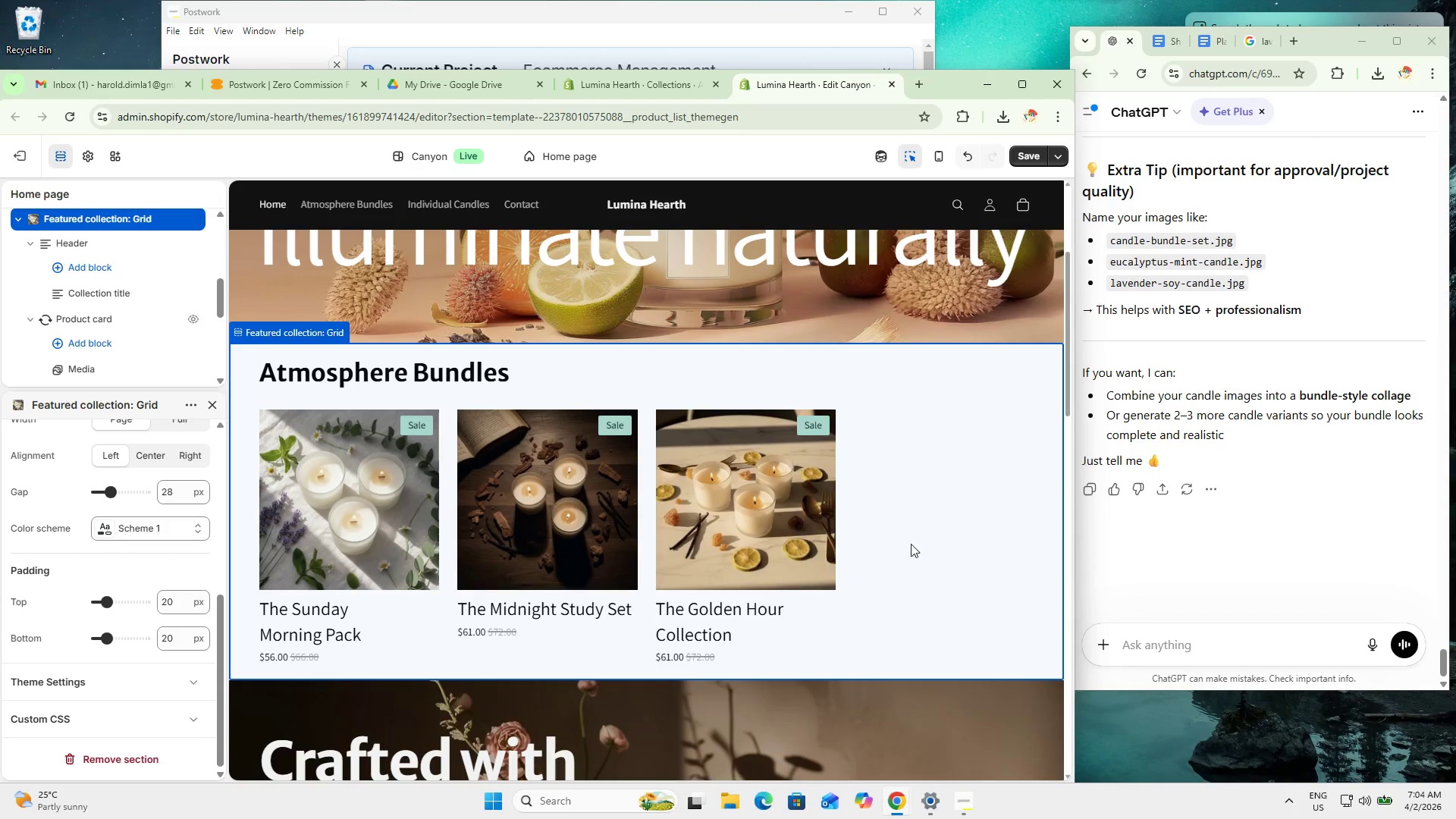 
scroll: coordinate [126, 570], scroll_direction: up, amount: 5.0
 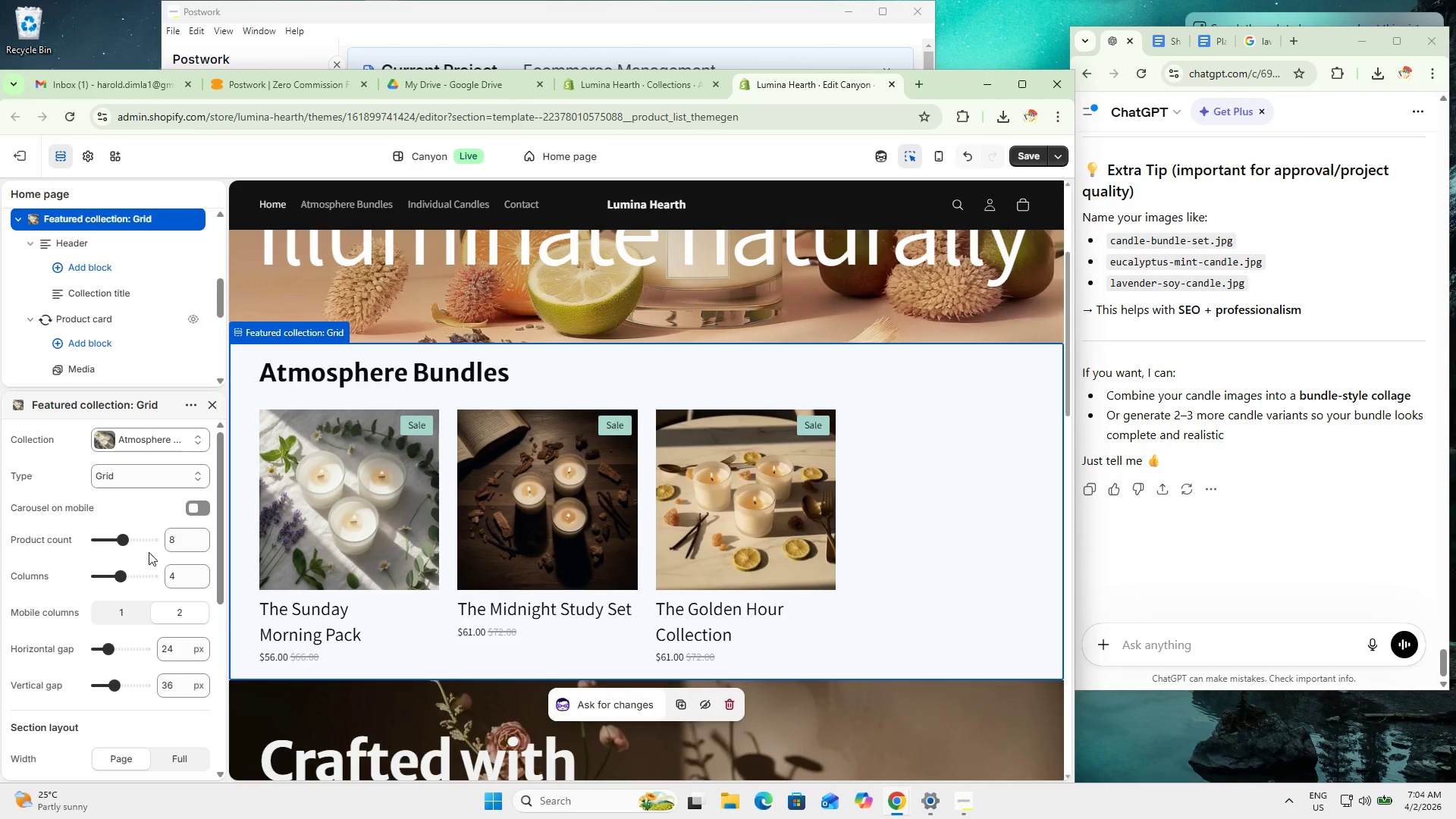 
left_click_drag(start_coordinate=[122, 541], to_coordinate=[98, 541])
 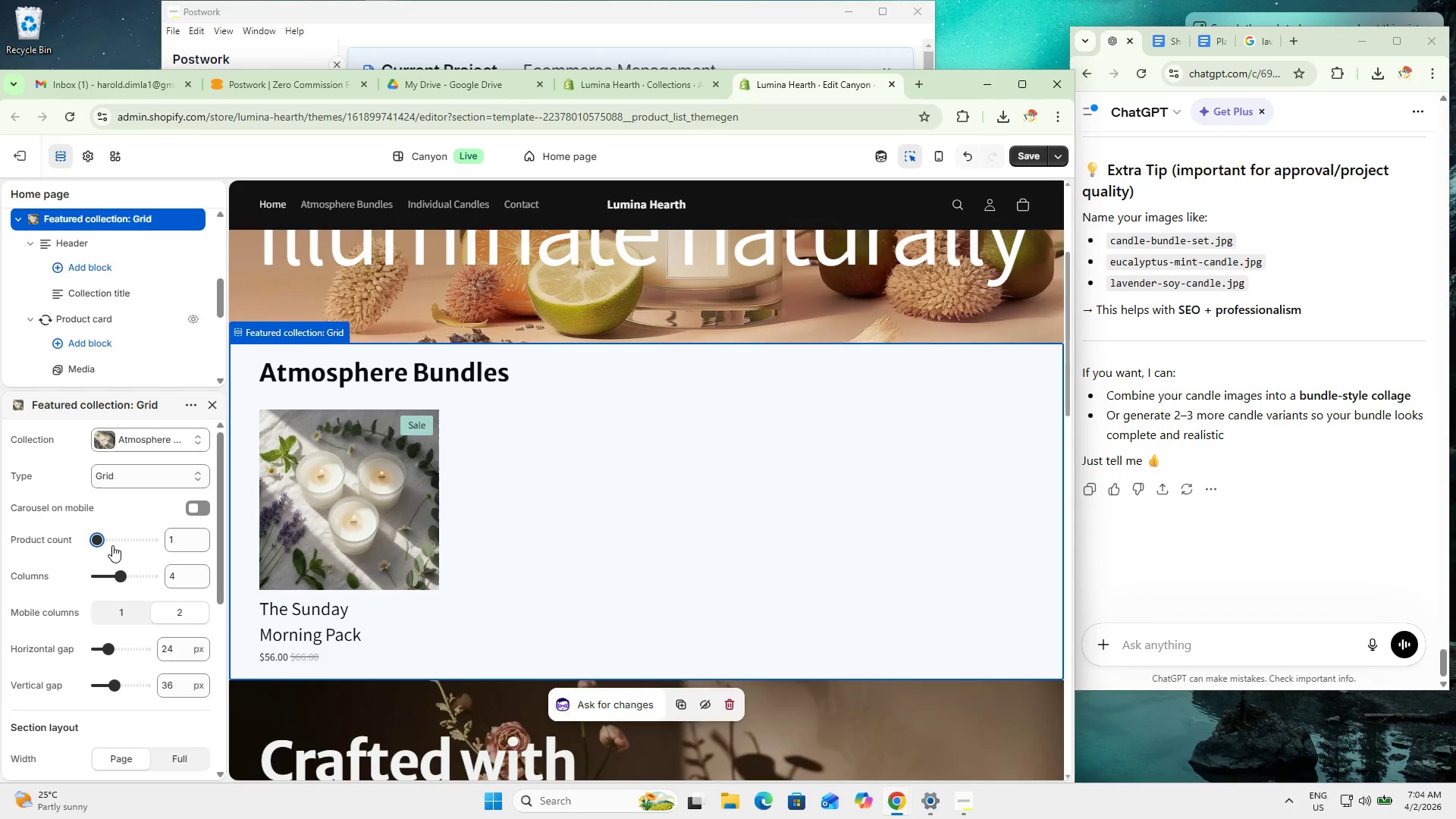 
scroll: coordinate [360, 556], scroll_direction: down, amount: 1.0
 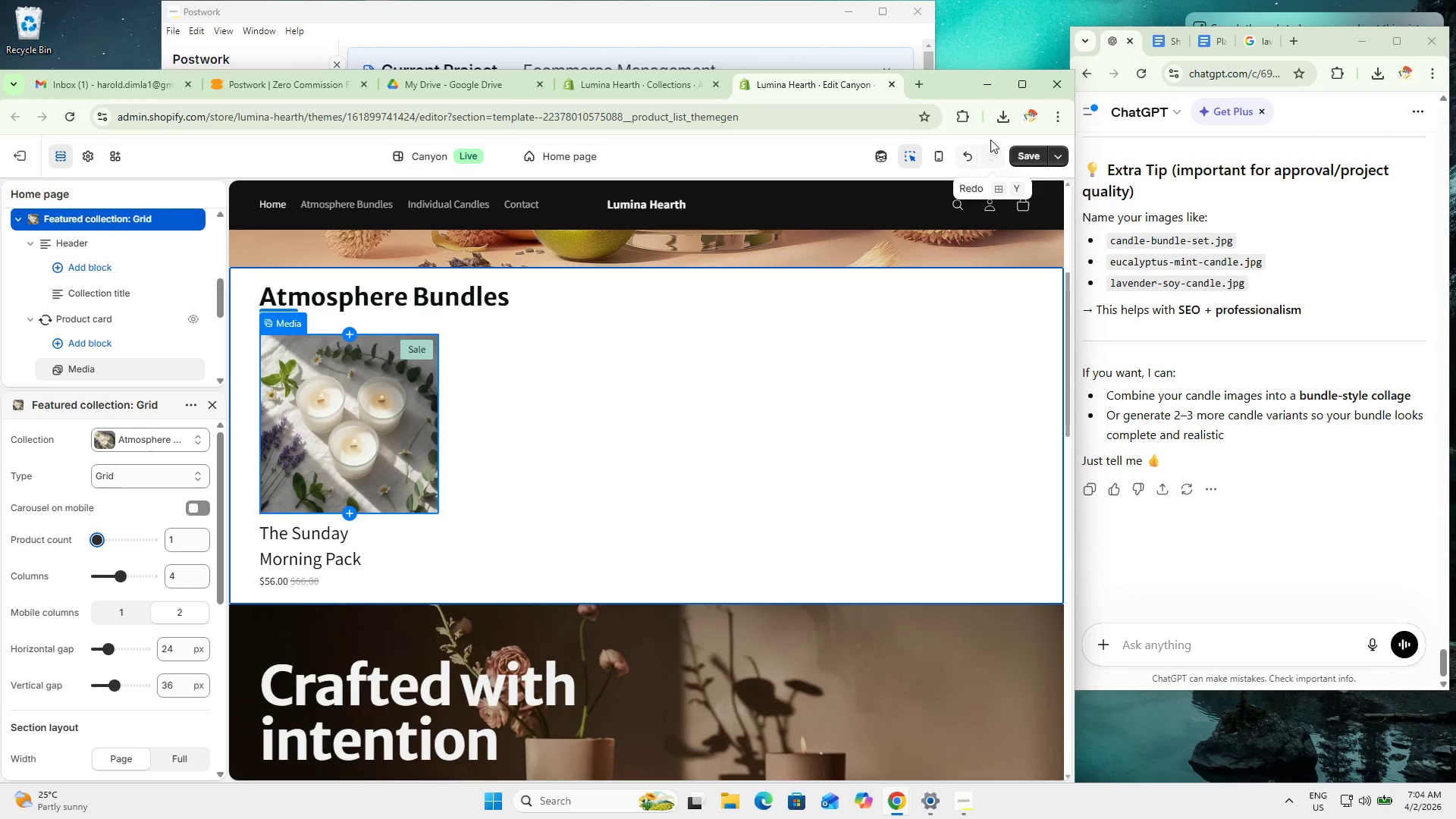 
left_click([968, 158])
 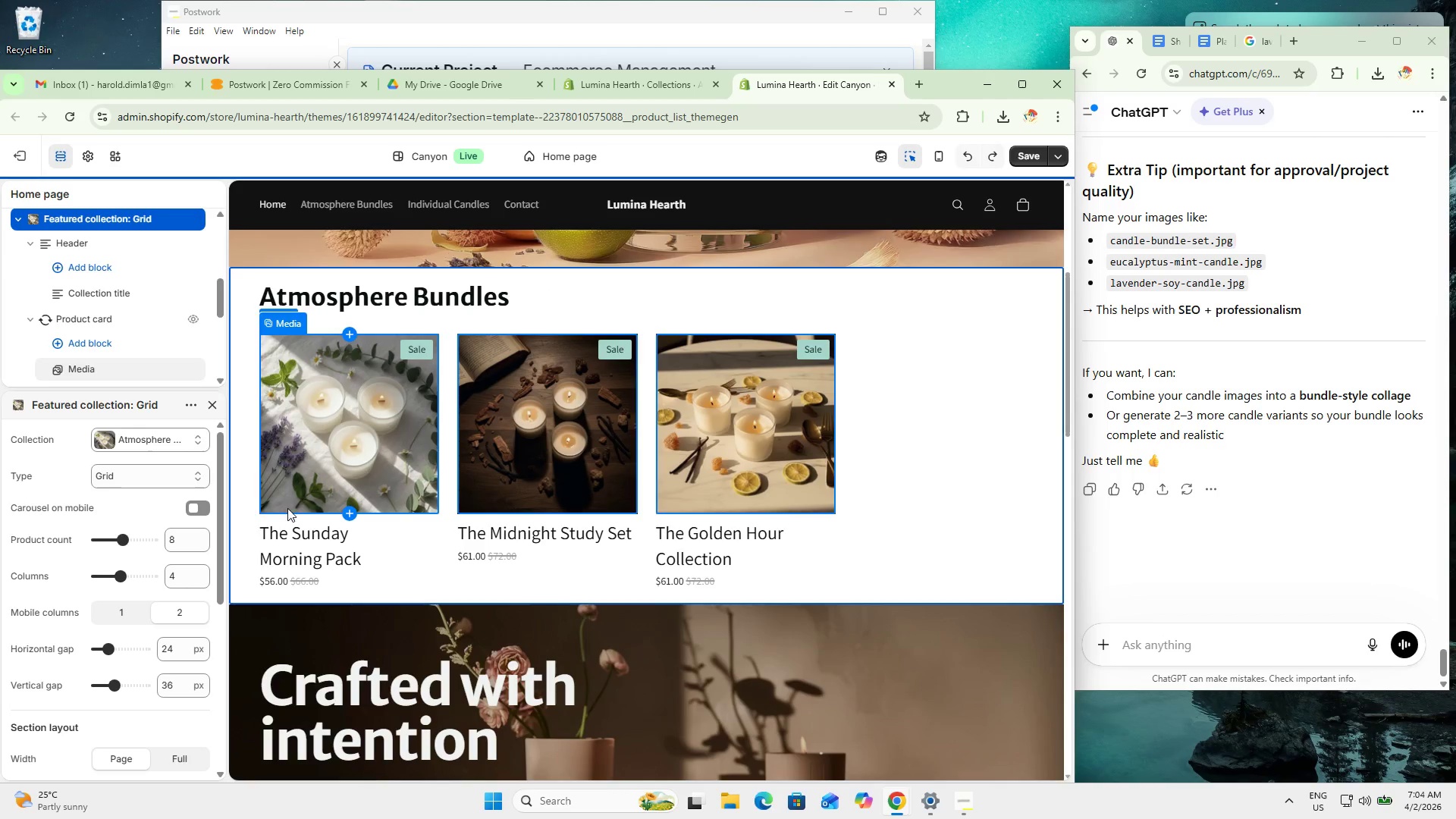 
left_click([157, 471])
 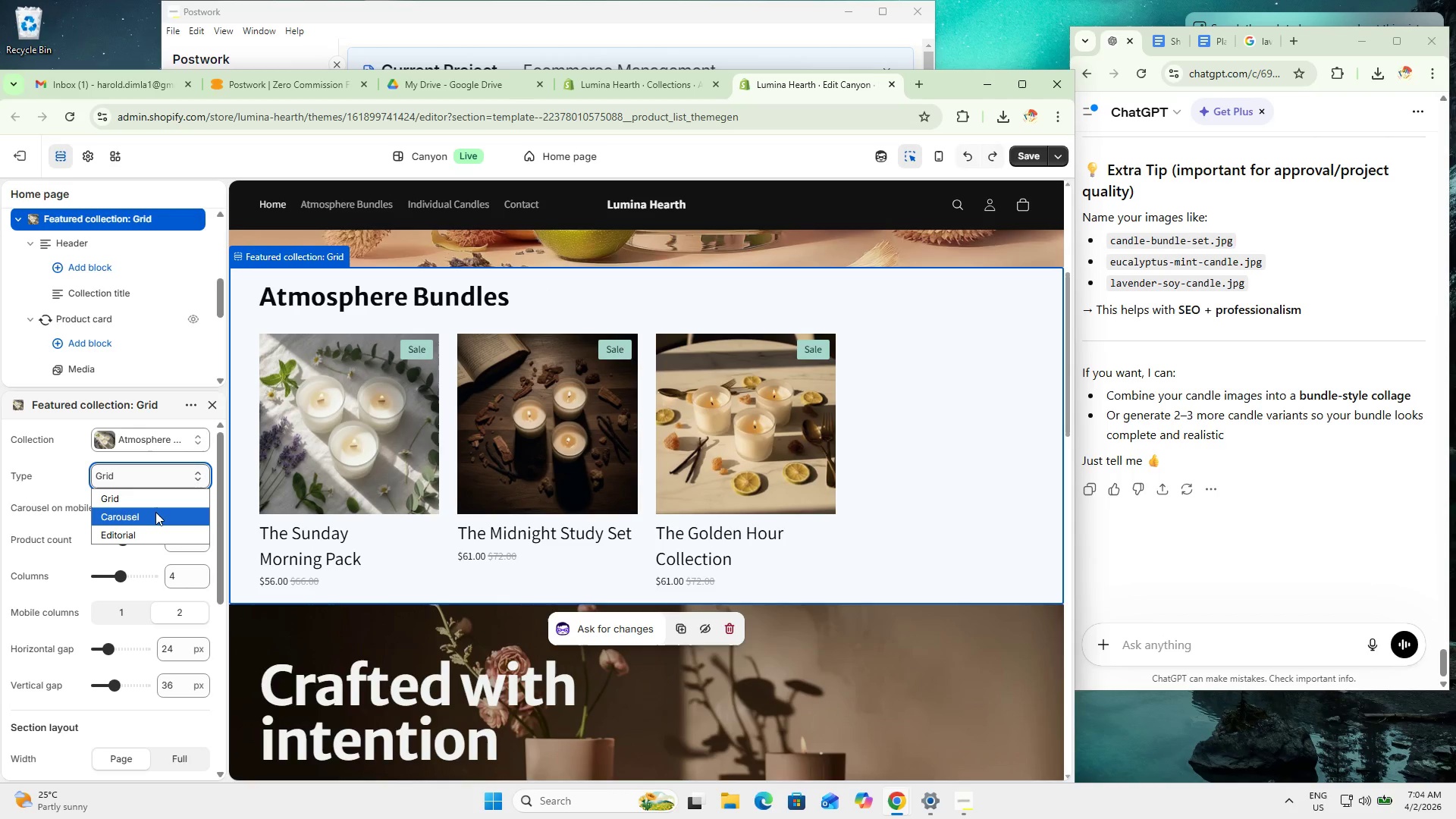 
left_click([155, 512])
 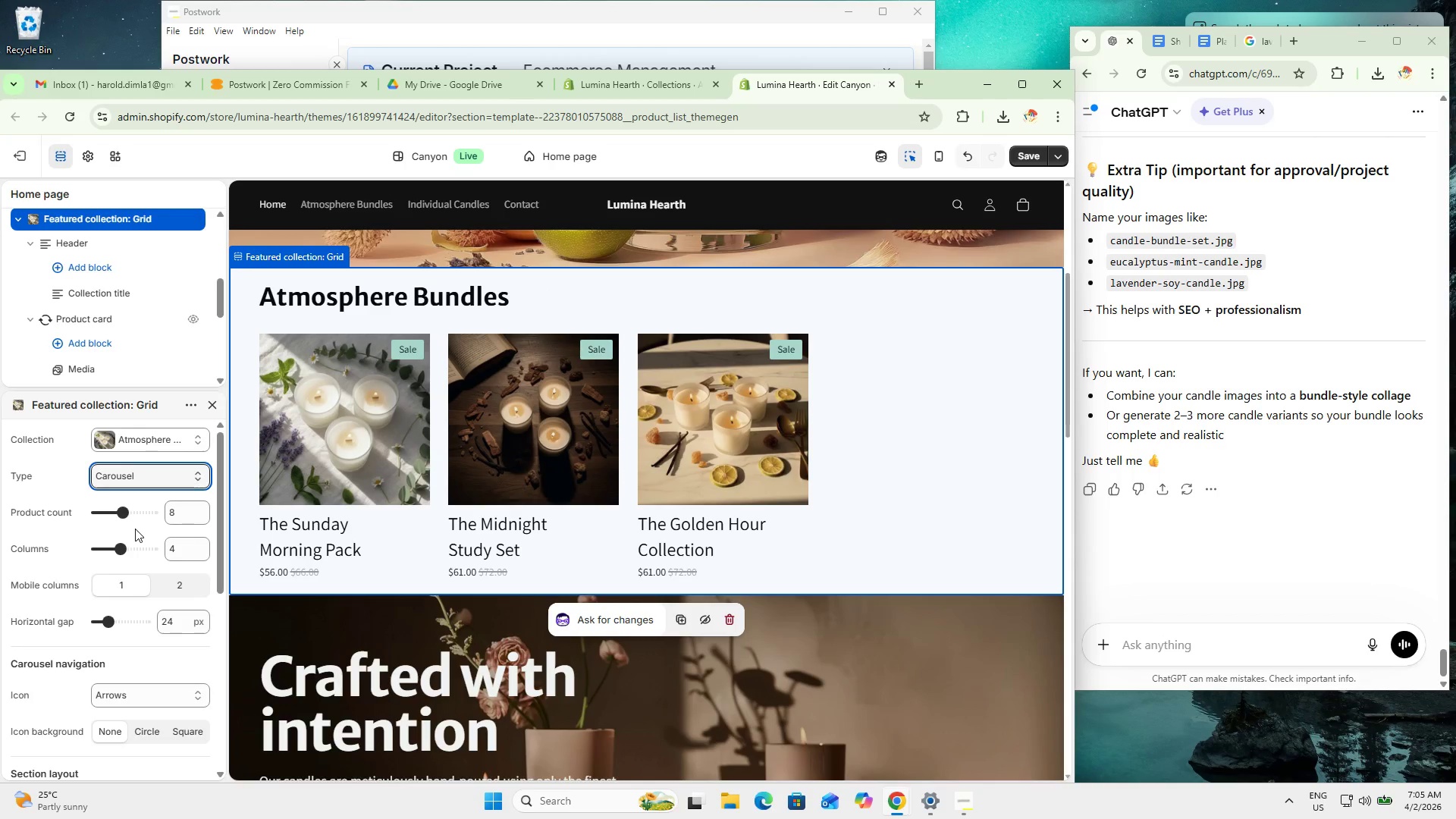 
left_click([172, 574])
 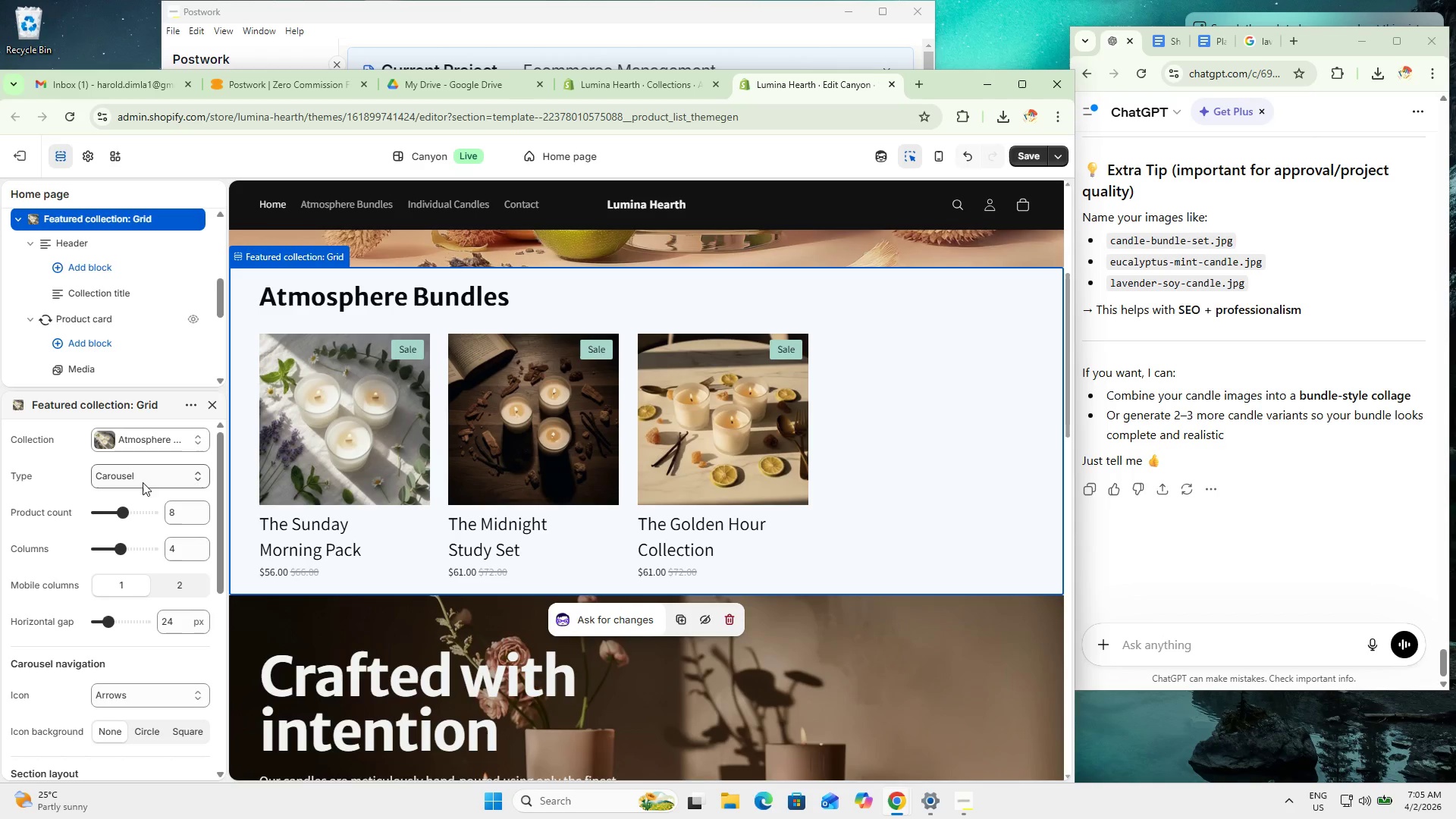 
left_click([143, 479])
 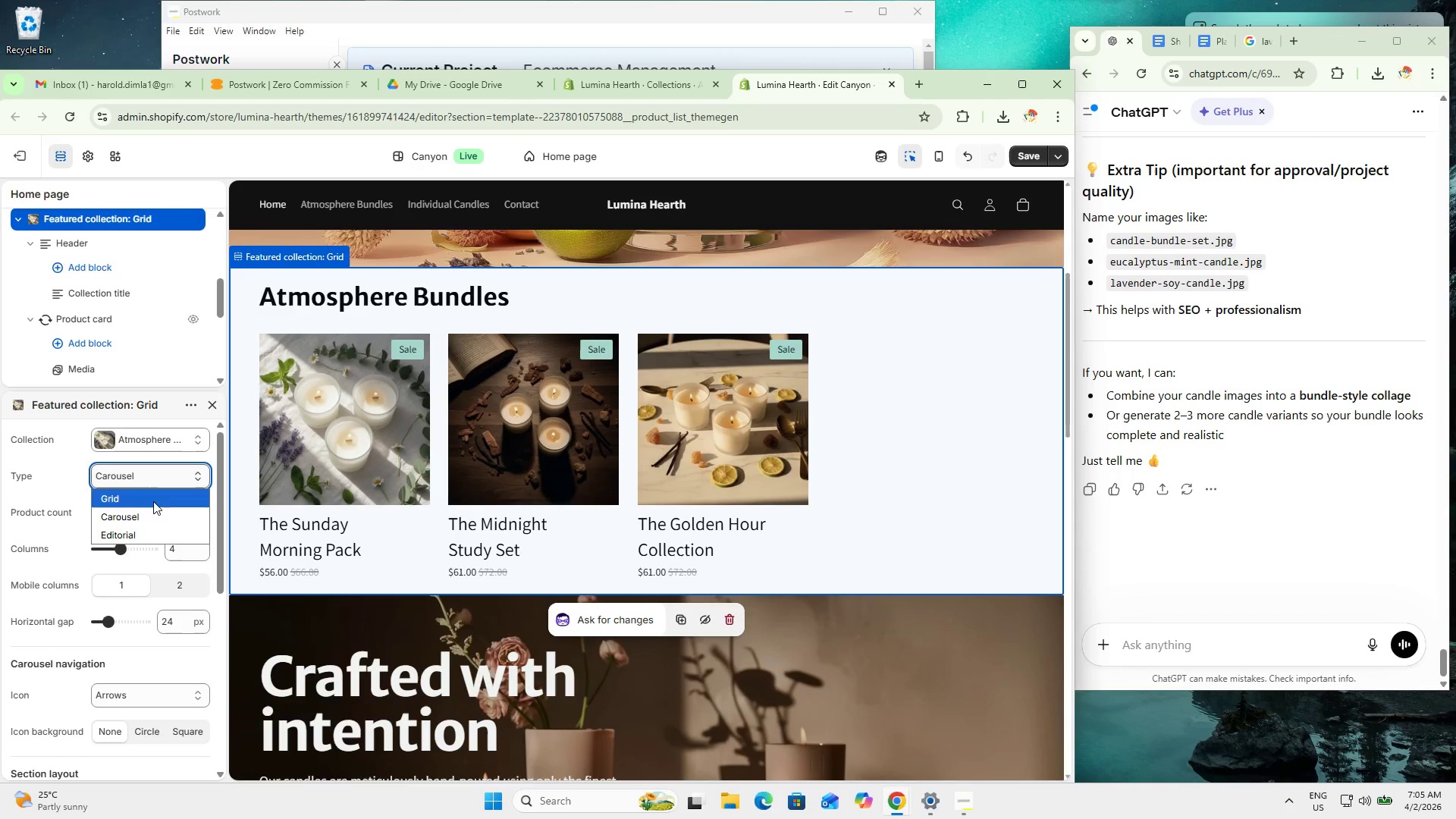 
left_click([155, 496])
 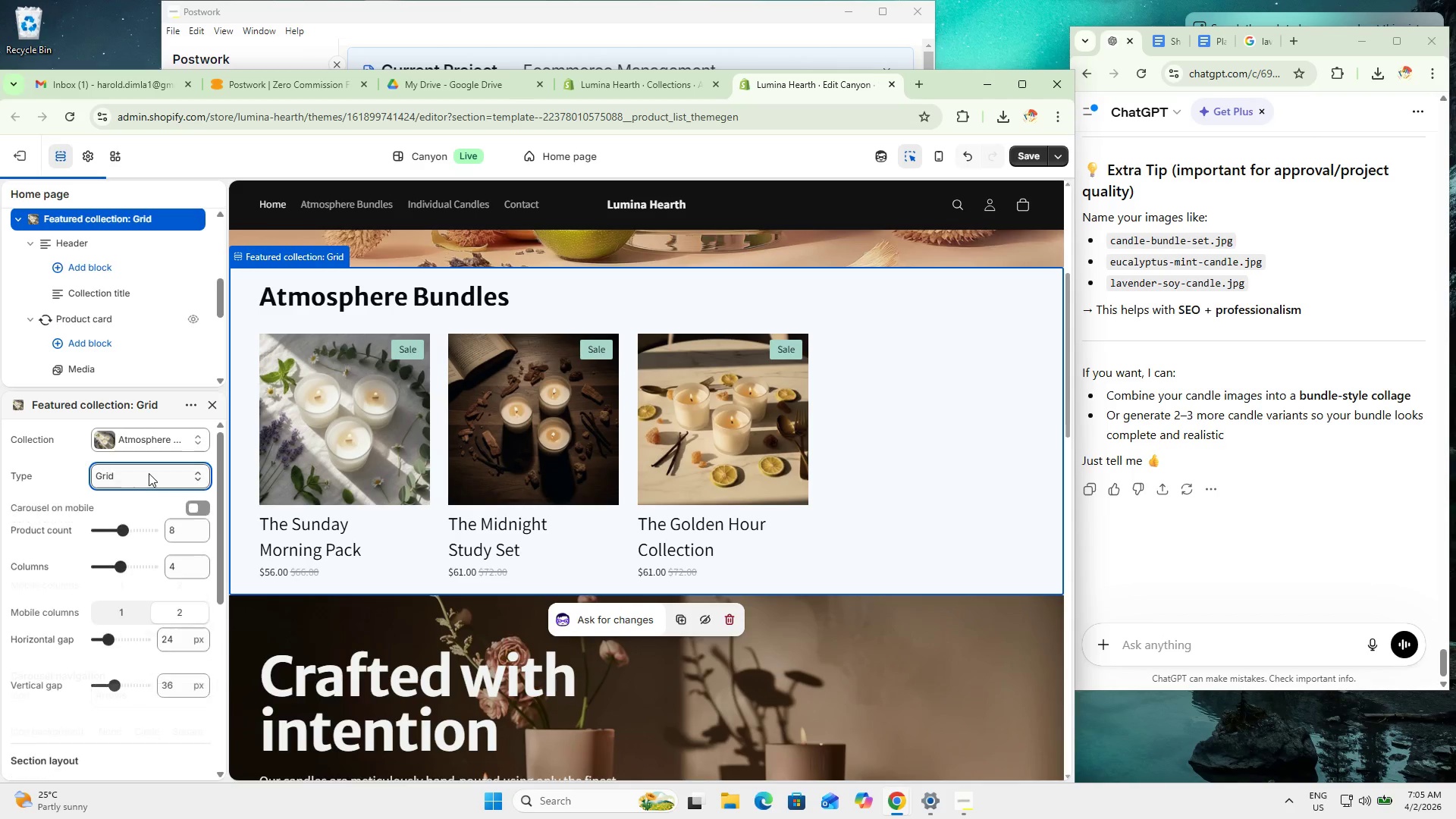 
left_click([149, 472])
 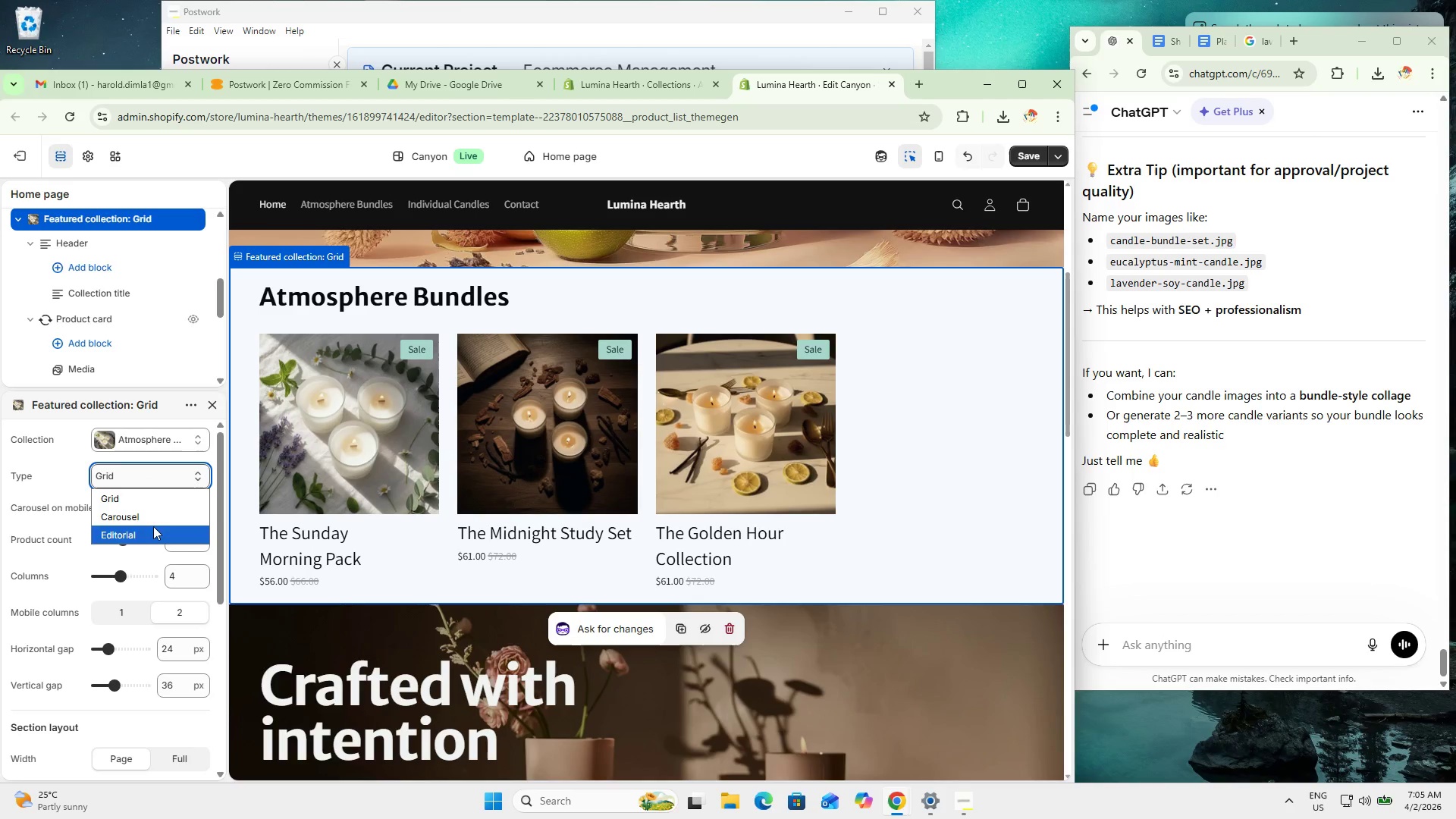 
left_click([157, 534])
 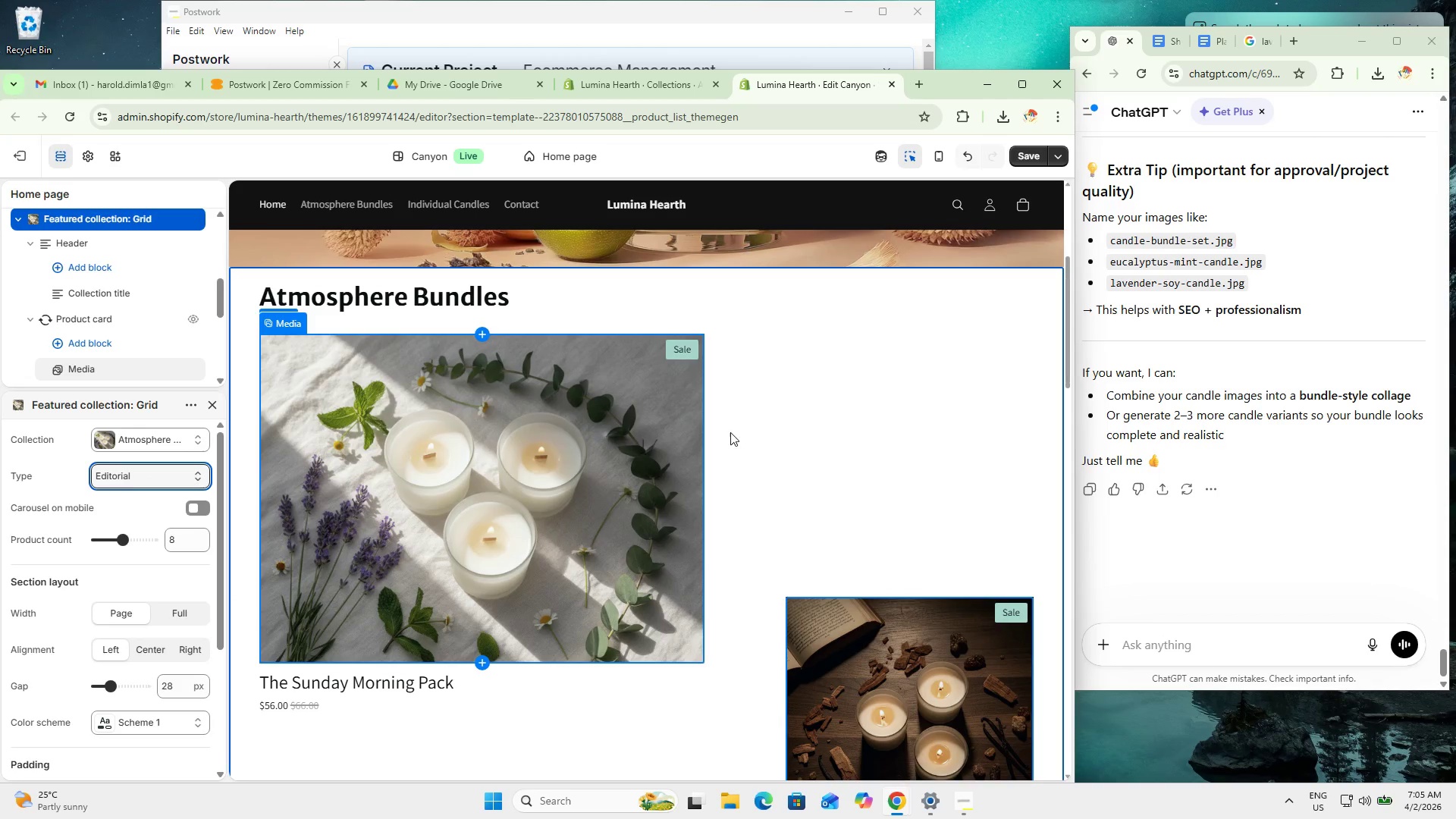 
scroll: coordinate [927, 428], scroll_direction: down, amount: 3.0
 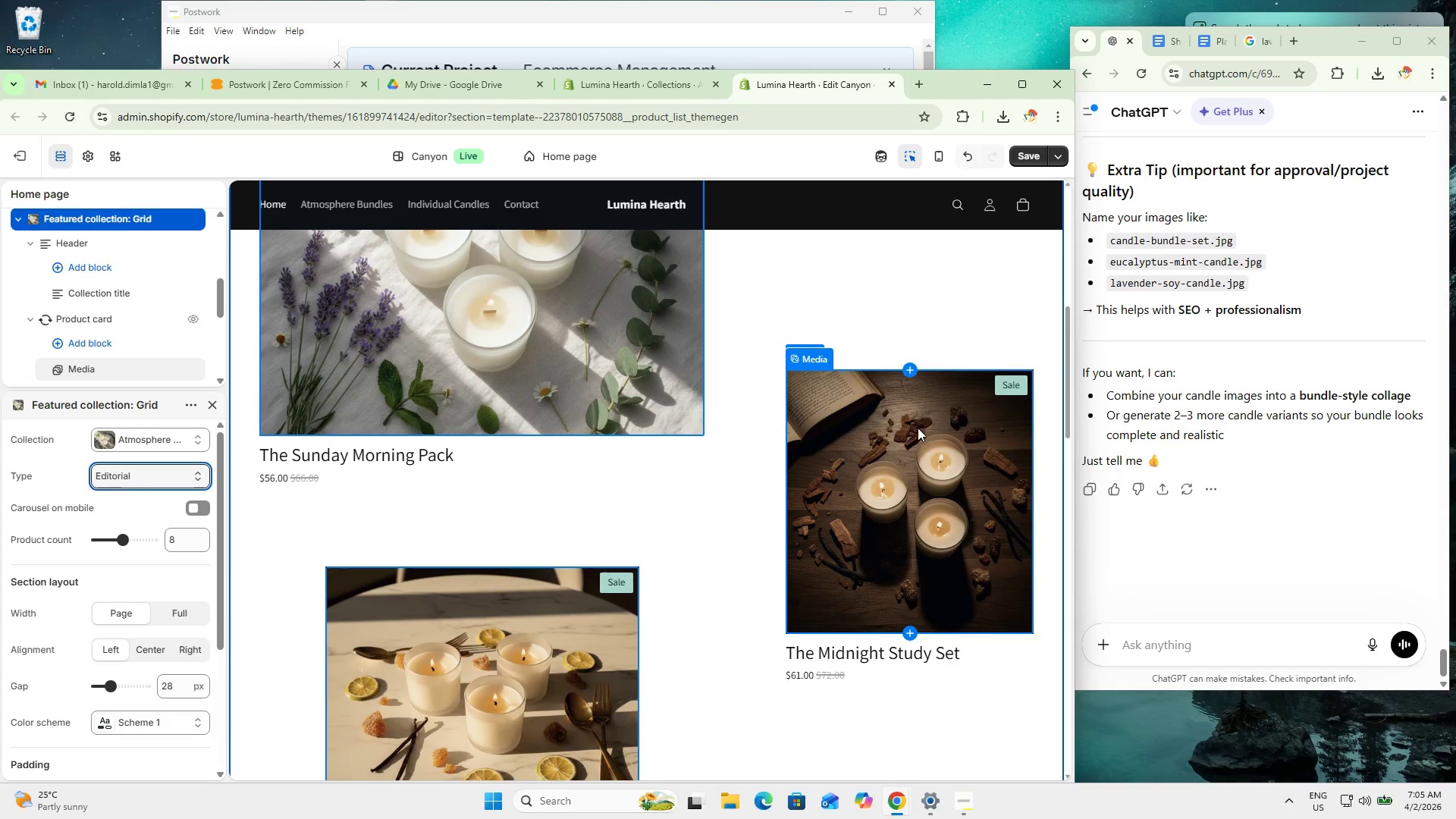 
scroll: coordinate [883, 417], scroll_direction: up, amount: 8.0
 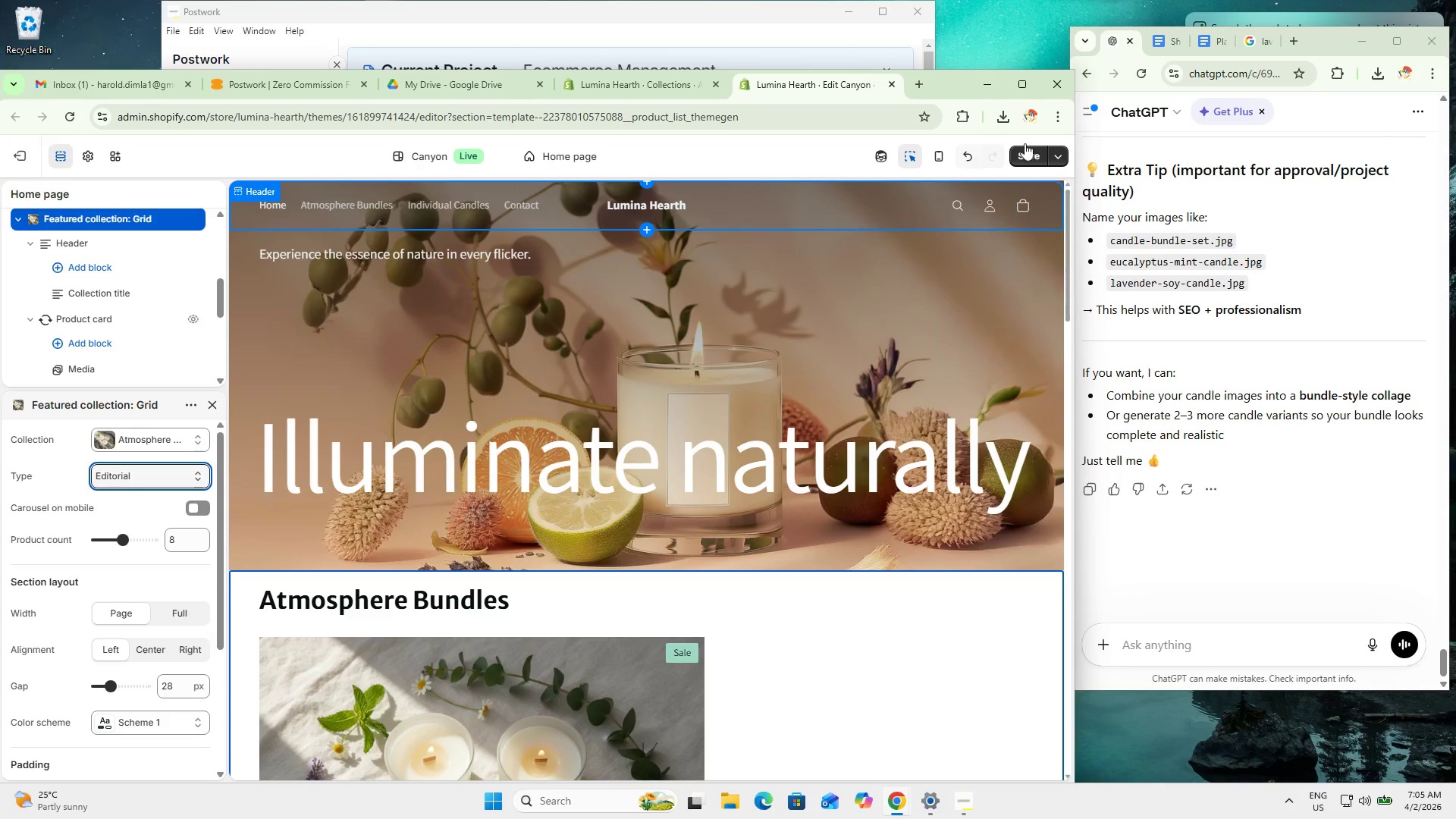 
left_click([1027, 89])
 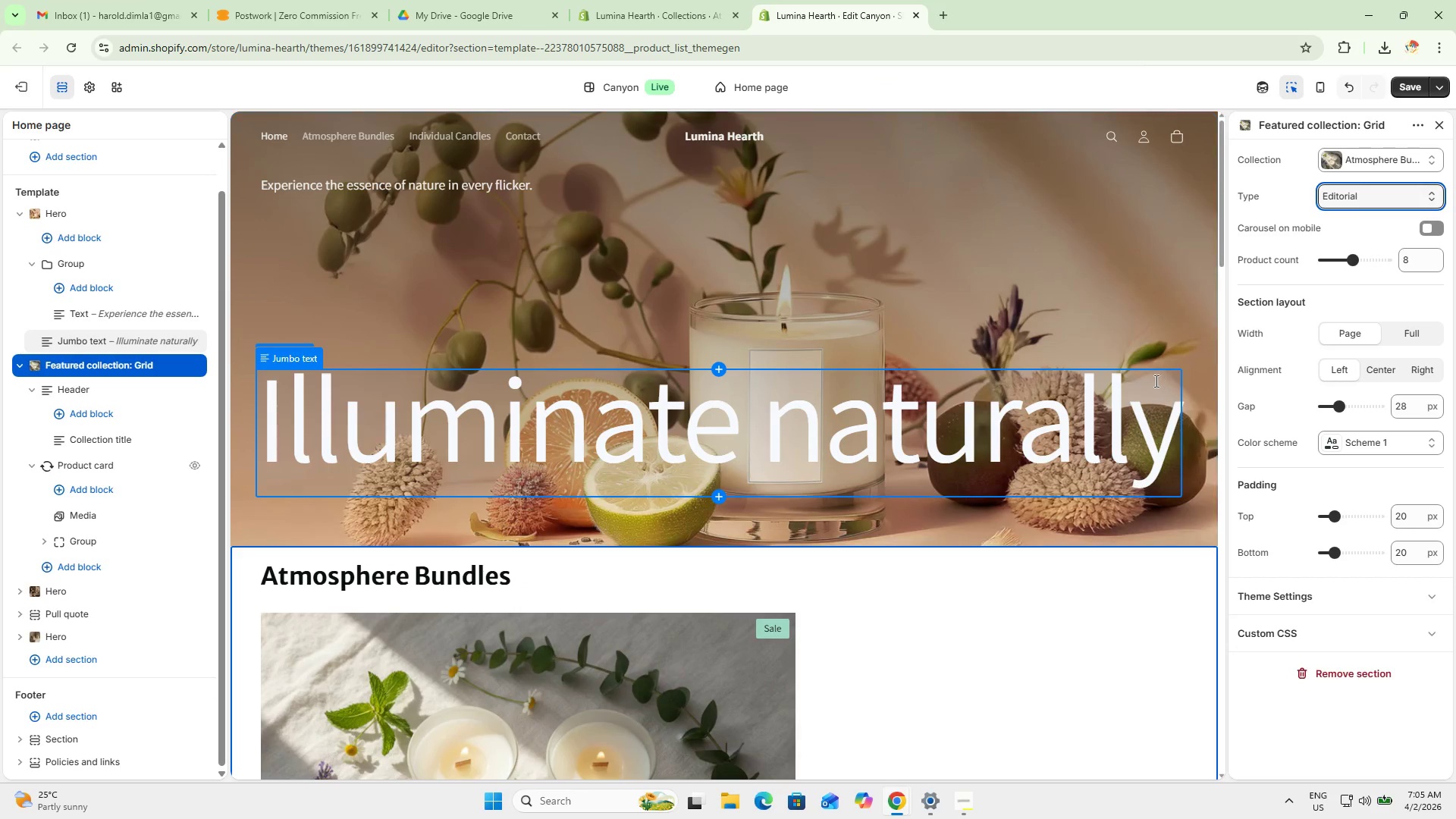 
scroll: coordinate [953, 526], scroll_direction: down, amount: 9.0
 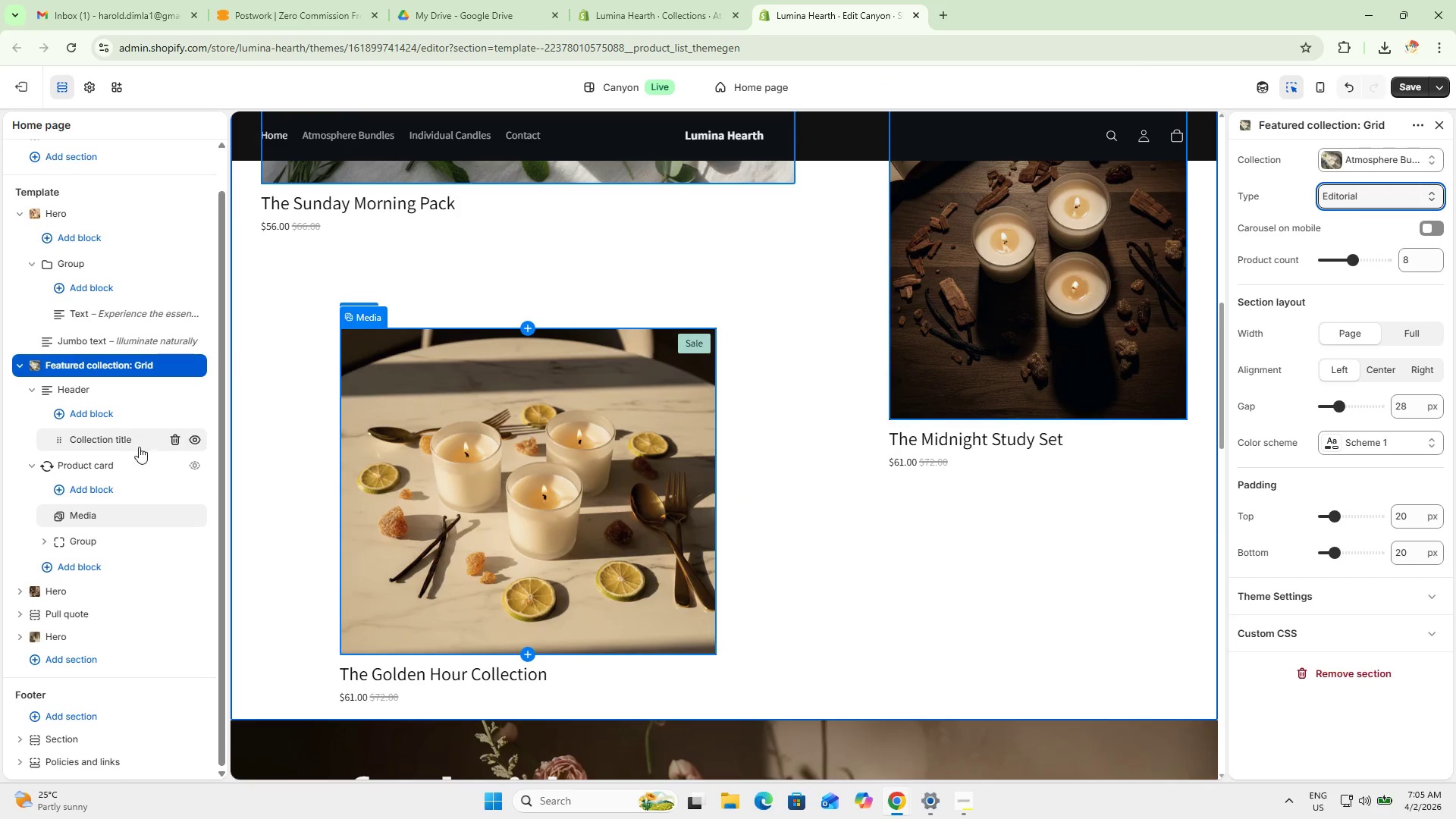 
scroll: coordinate [551, 534], scroll_direction: up, amount: 17.0
 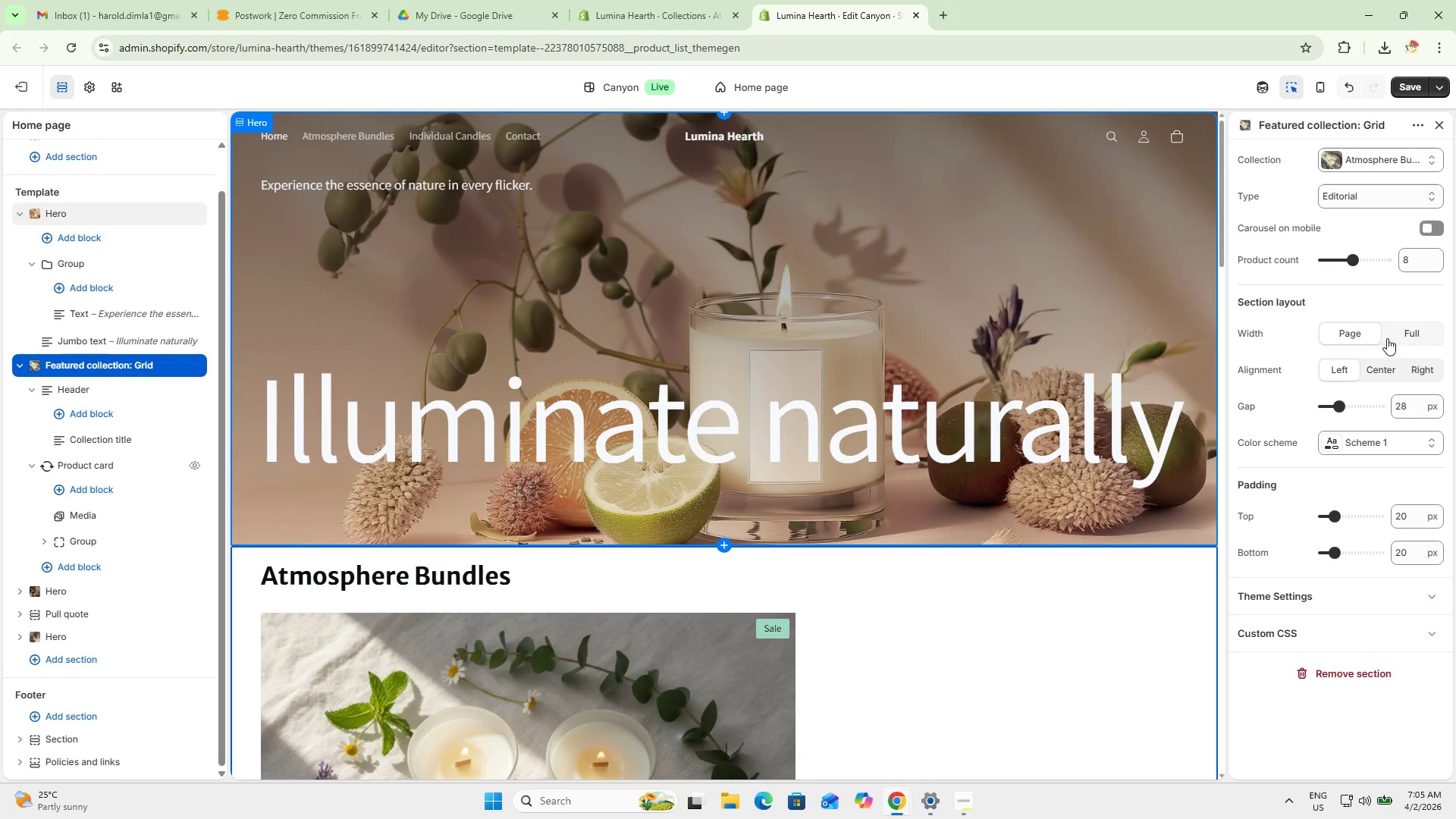 
left_click([1392, 194])
 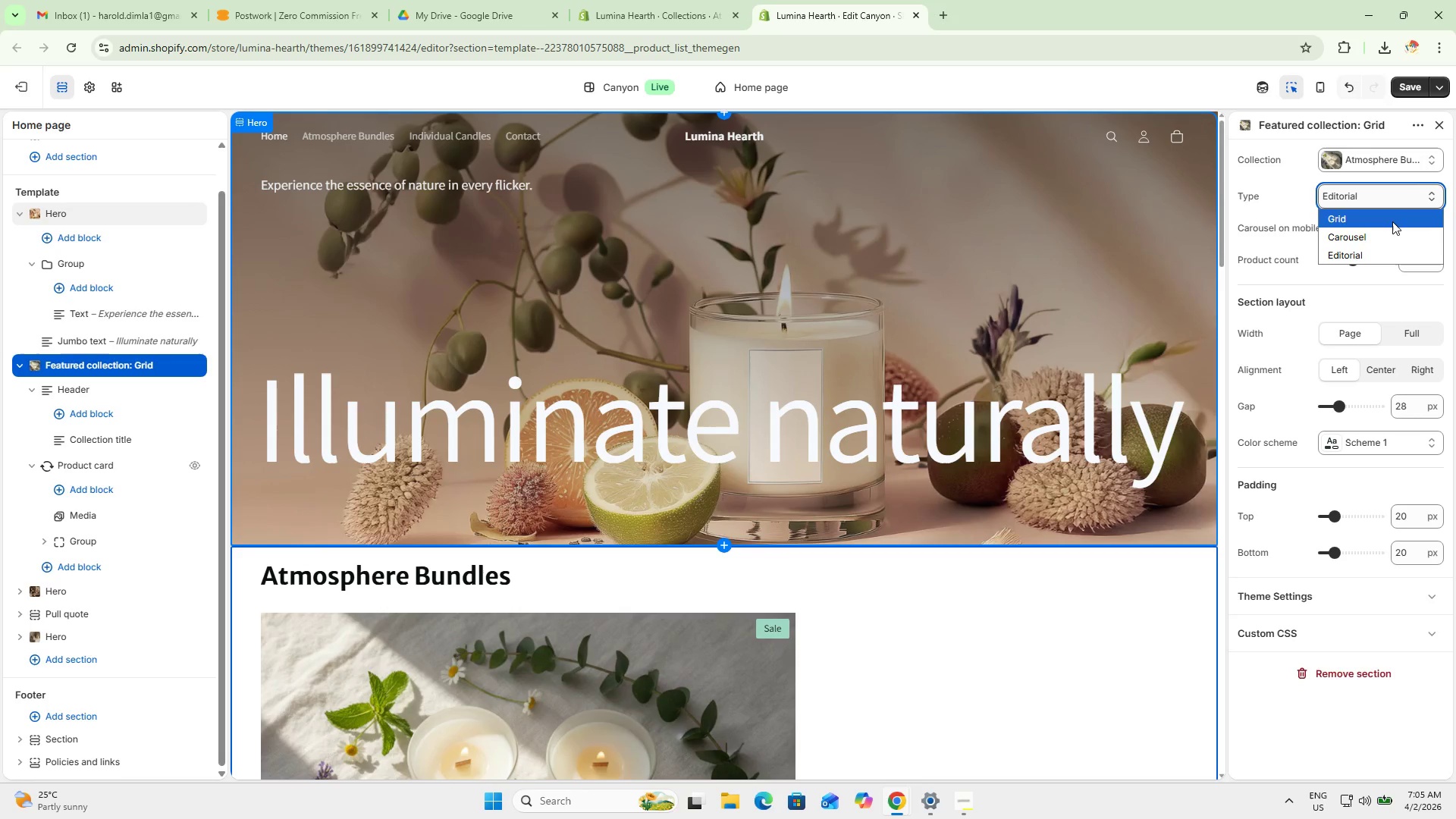 
left_click([1392, 220])
 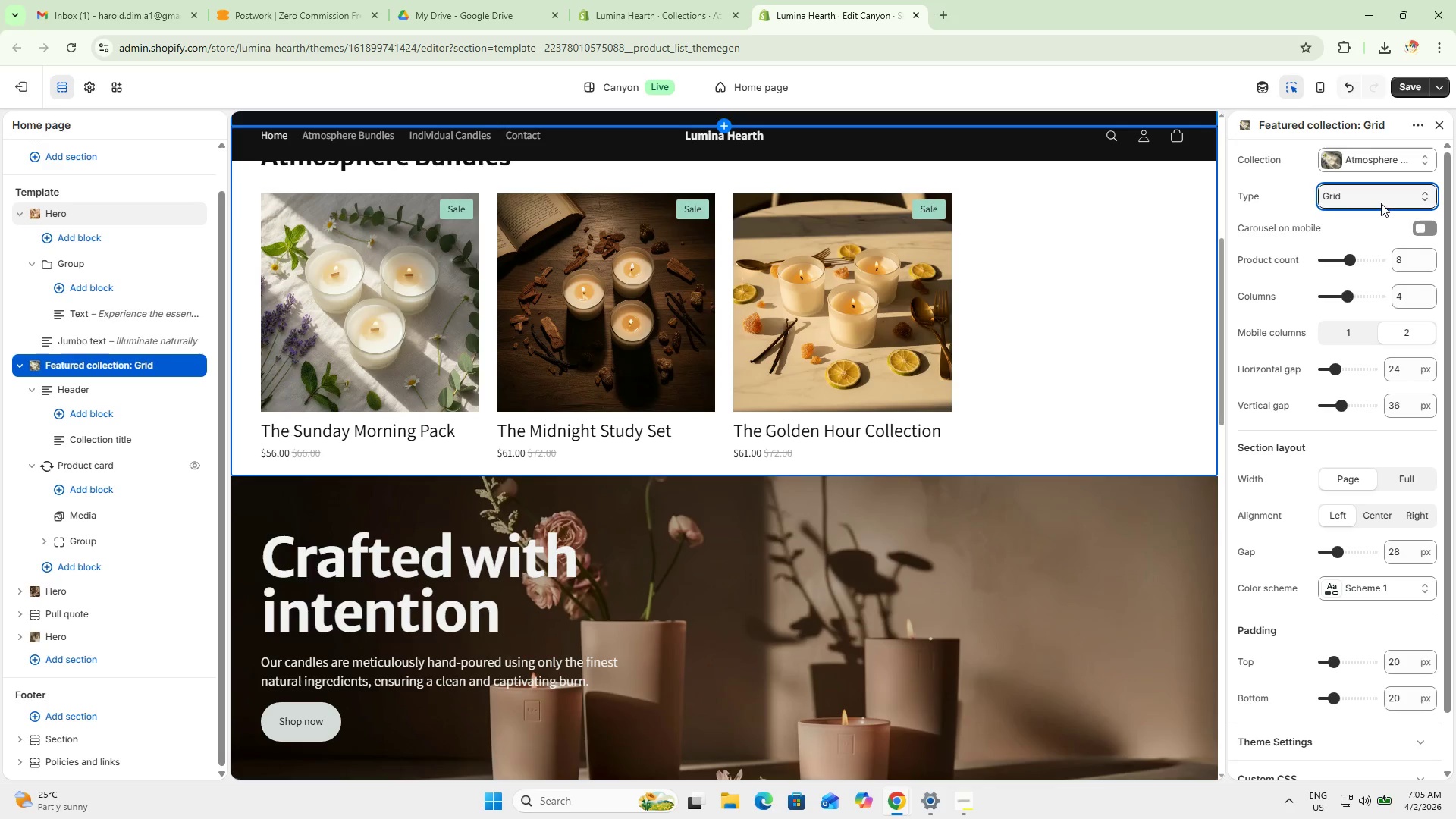 
scroll: coordinate [1025, 457], scroll_direction: up, amount: 8.0
 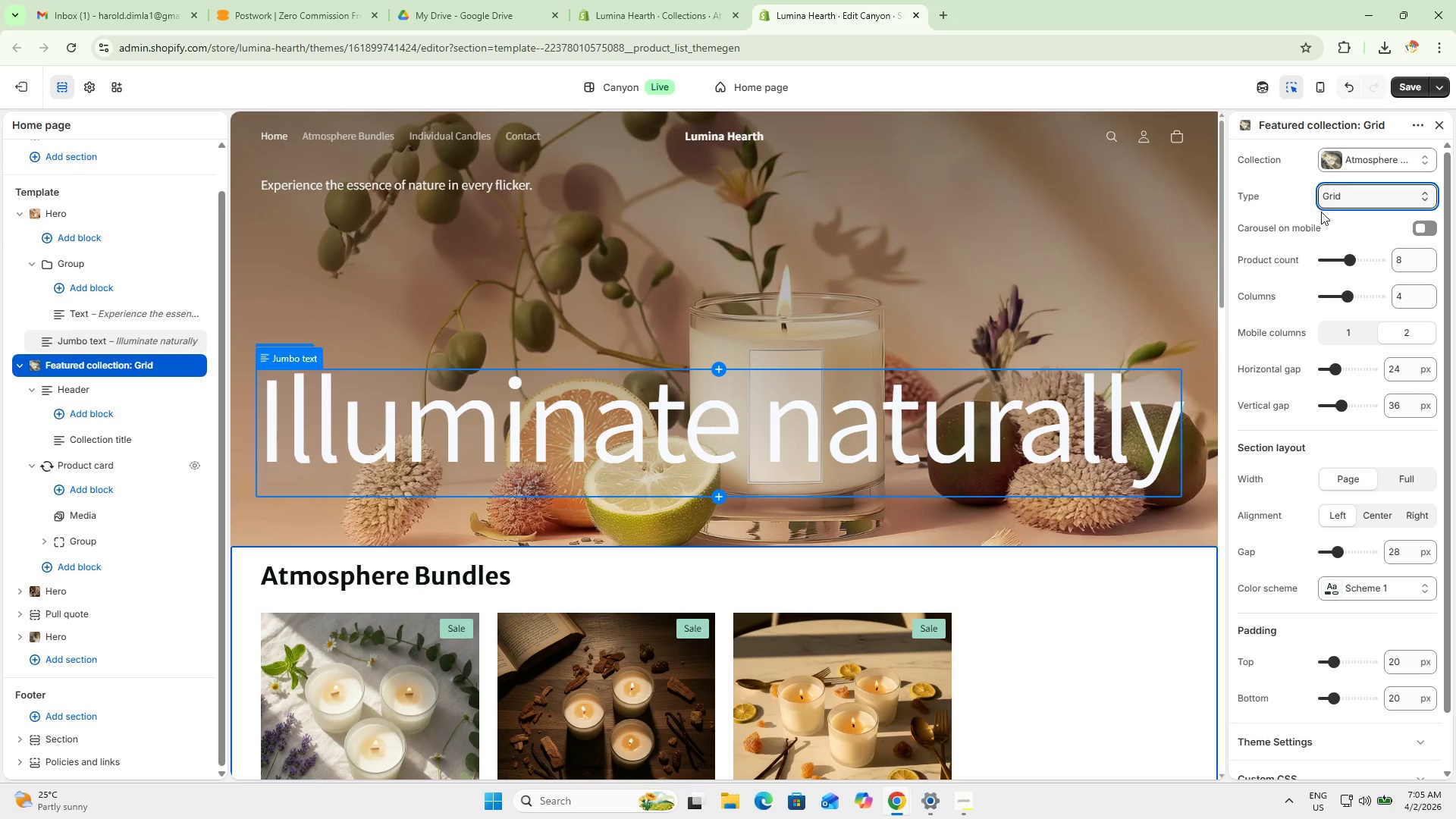 
left_click([1343, 198])
 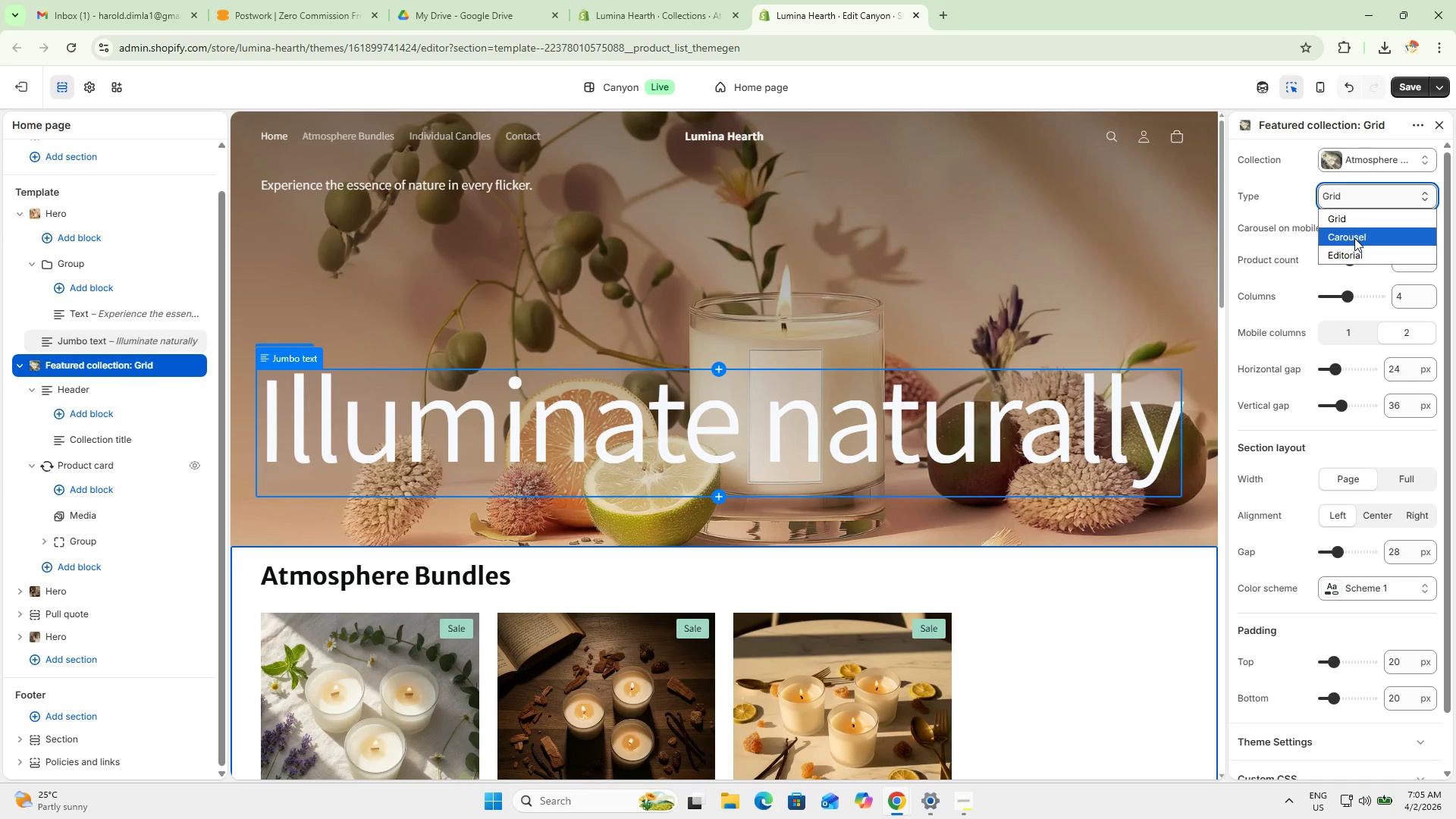 
left_click([1354, 238])
 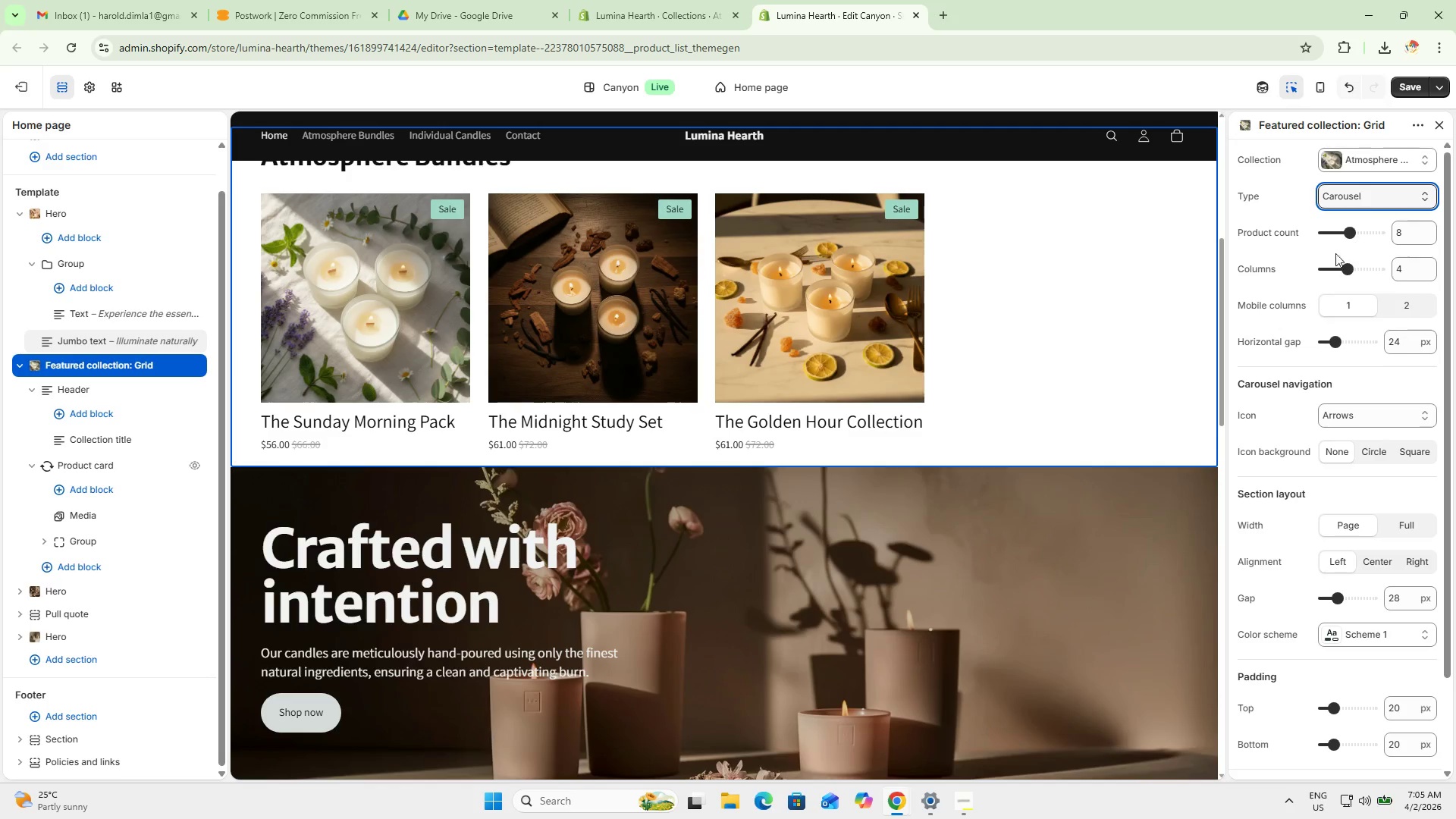 
scroll: coordinate [1103, 461], scroll_direction: up, amount: 4.0
 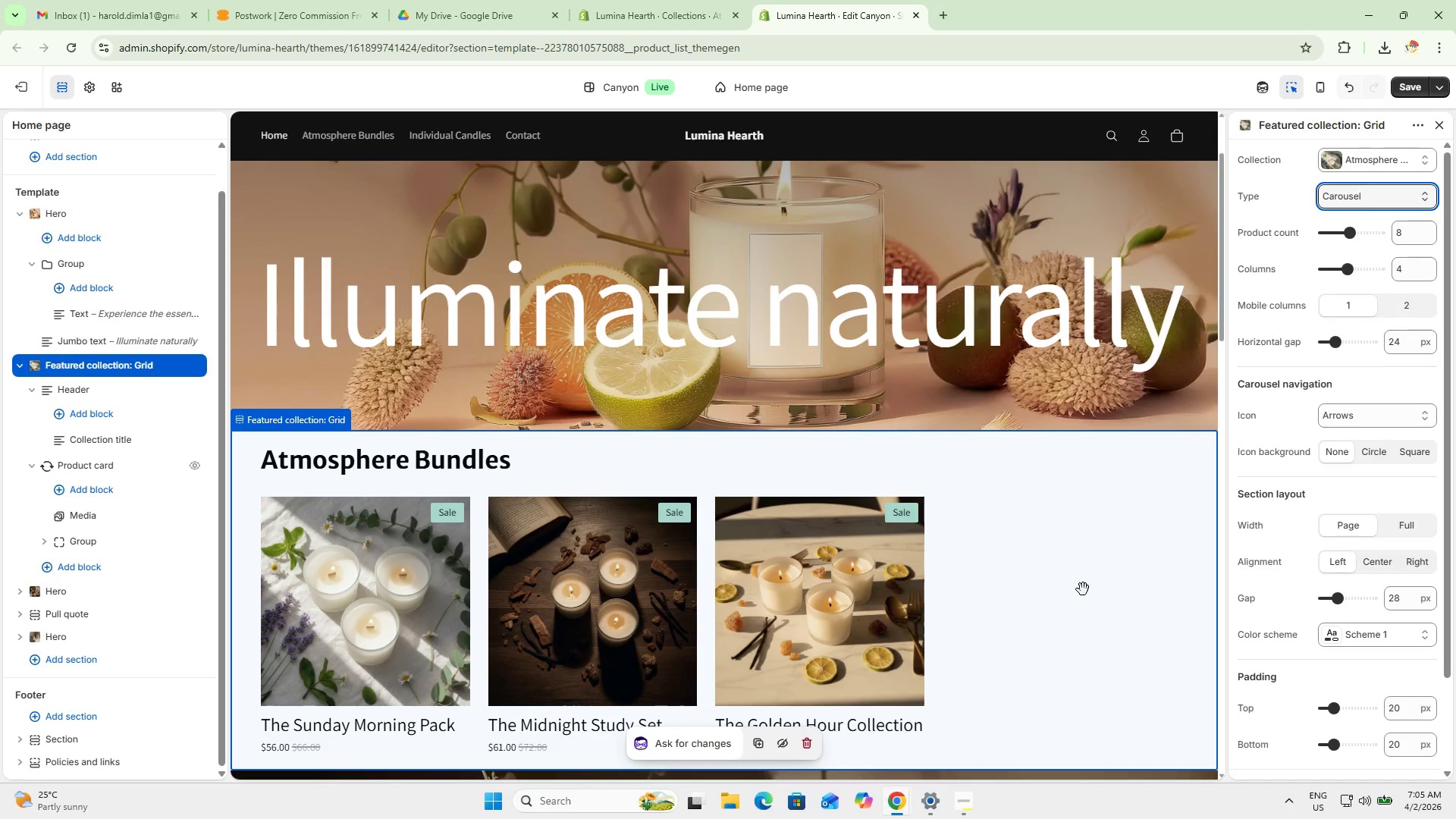 
left_click_drag(start_coordinate=[996, 593], to_coordinate=[897, 597])
 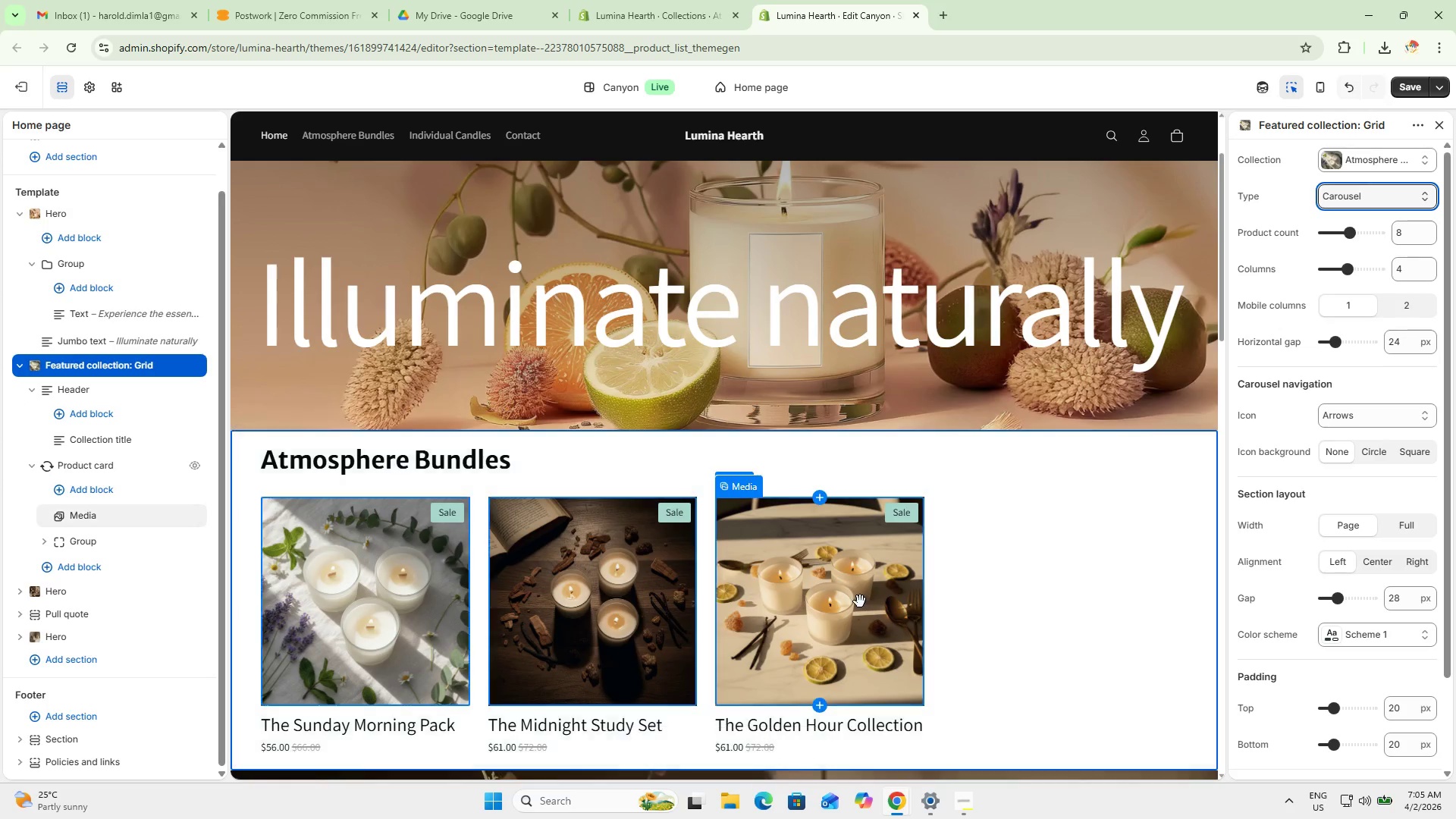 
left_click_drag(start_coordinate=[860, 601], to_coordinate=[1009, 598])
 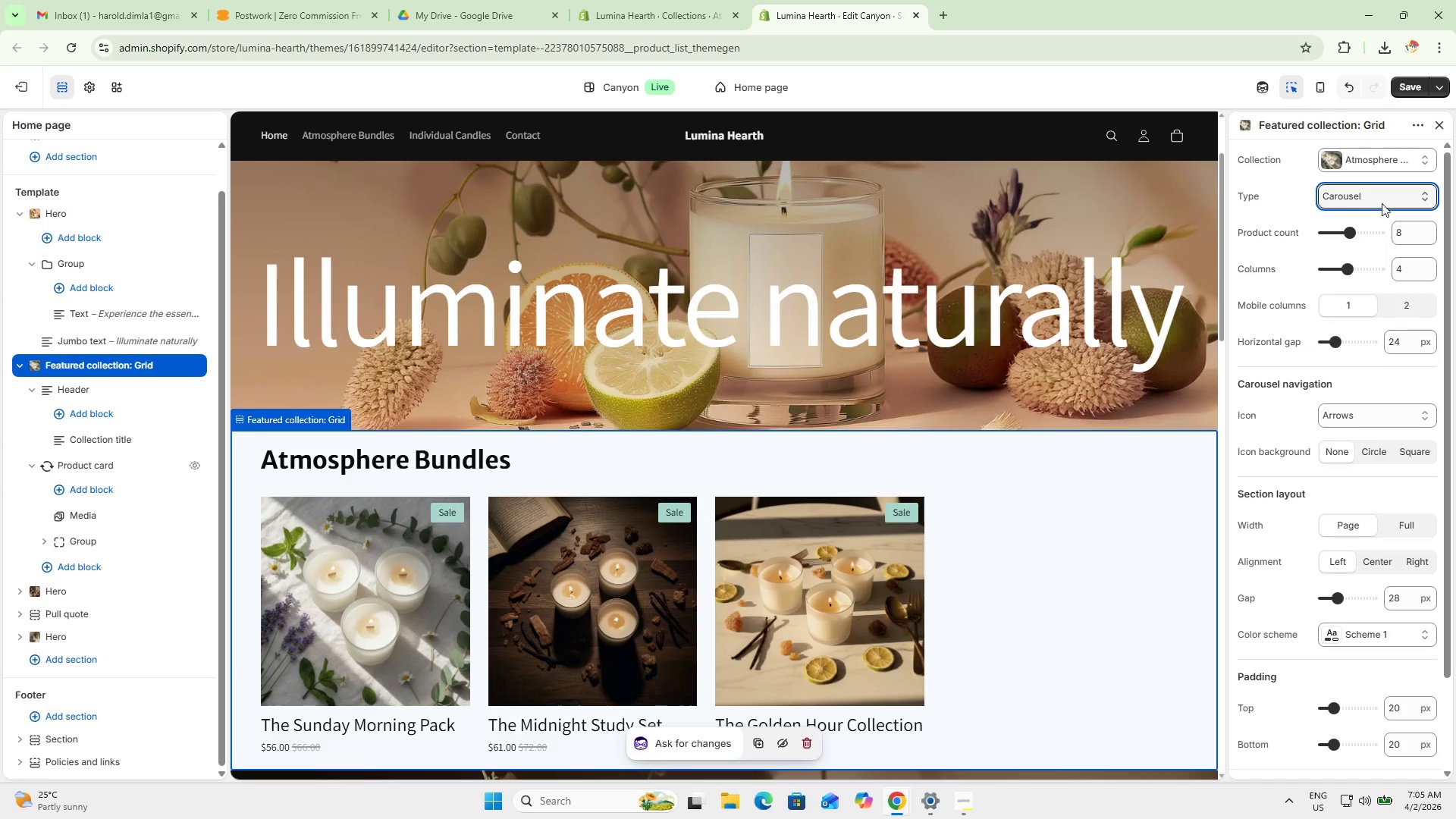 
left_click([1383, 196])
 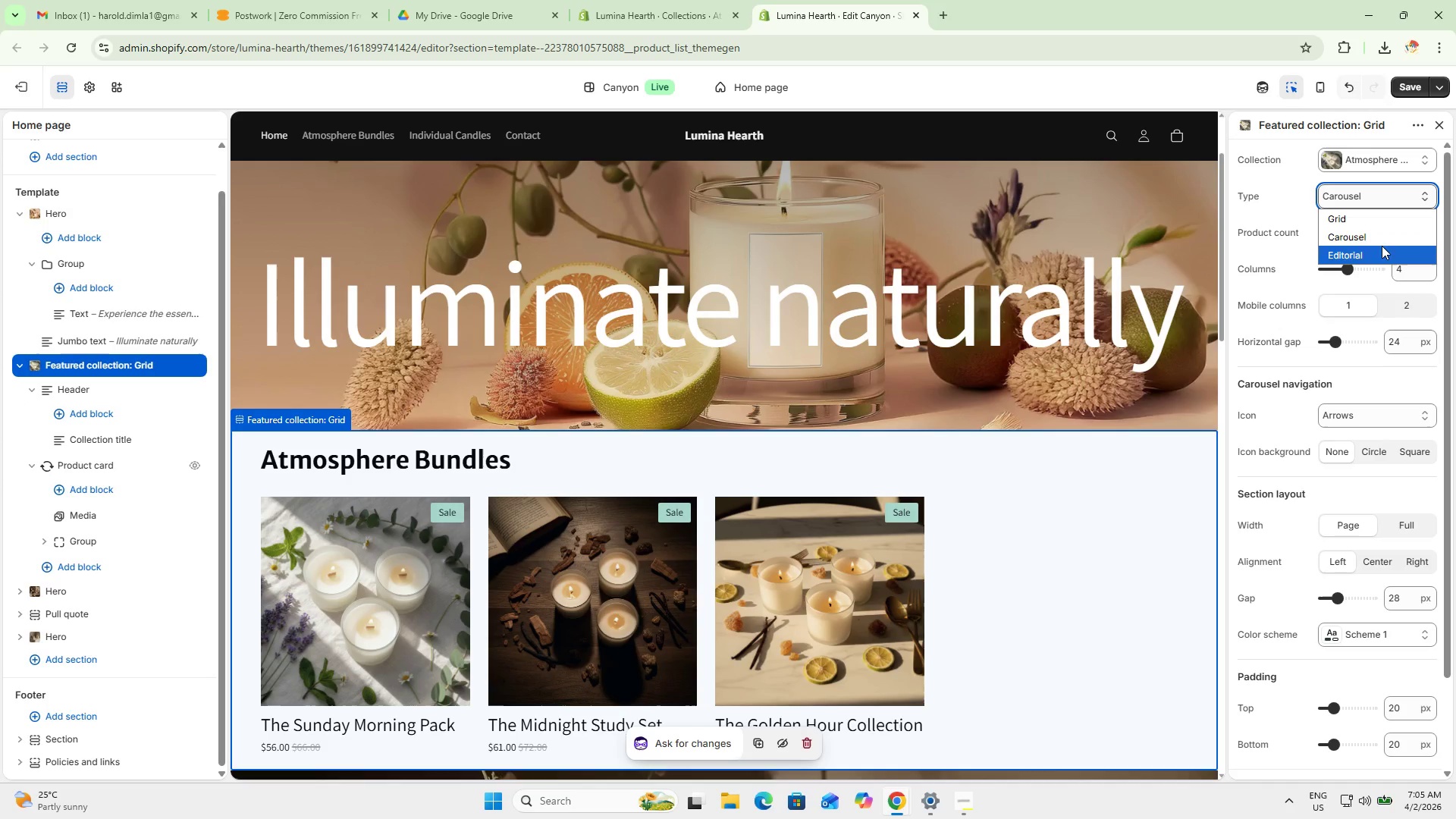 
left_click([1382, 246])
 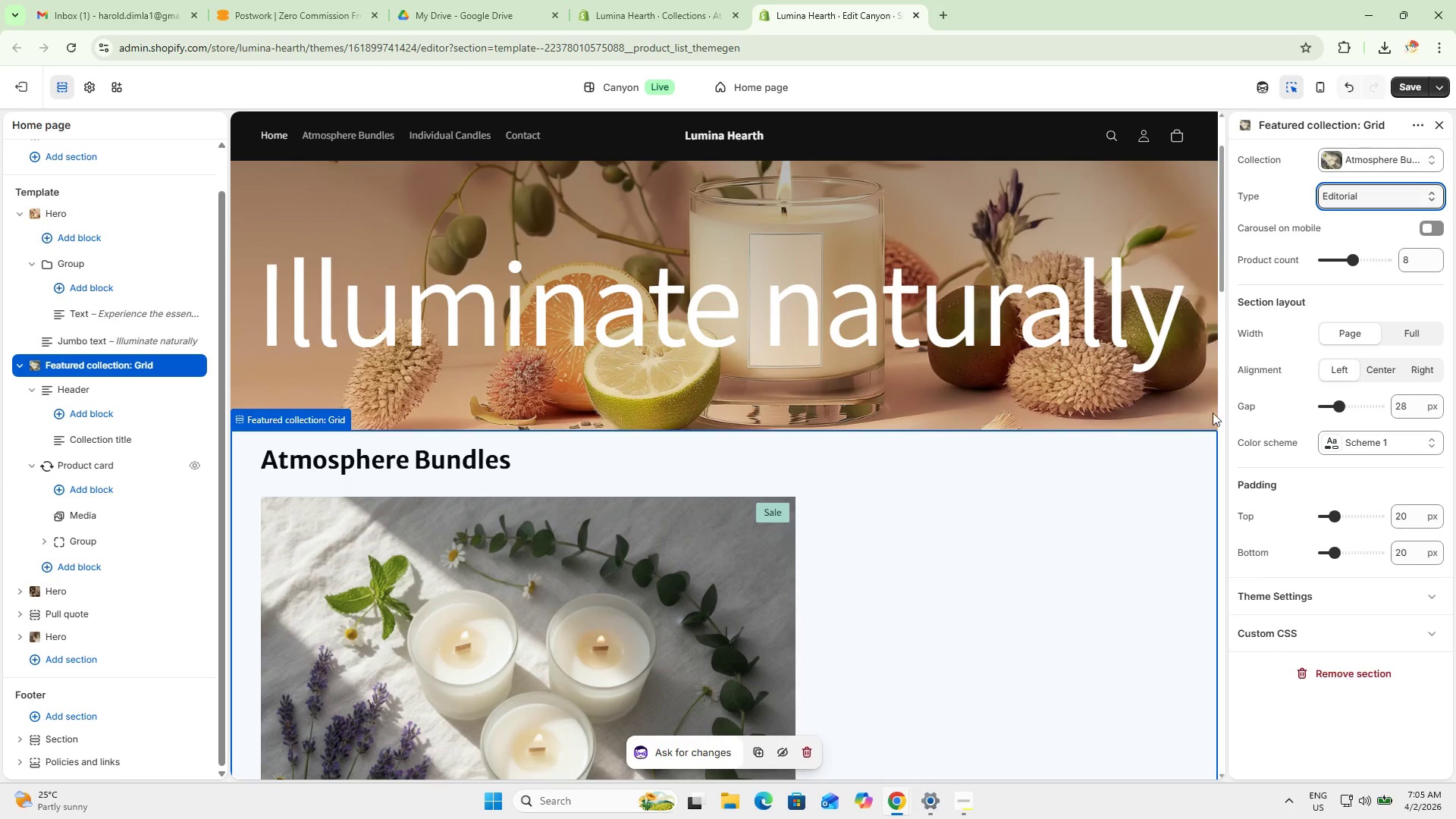 
scroll: coordinate [1083, 534], scroll_direction: down, amount: 1.0
 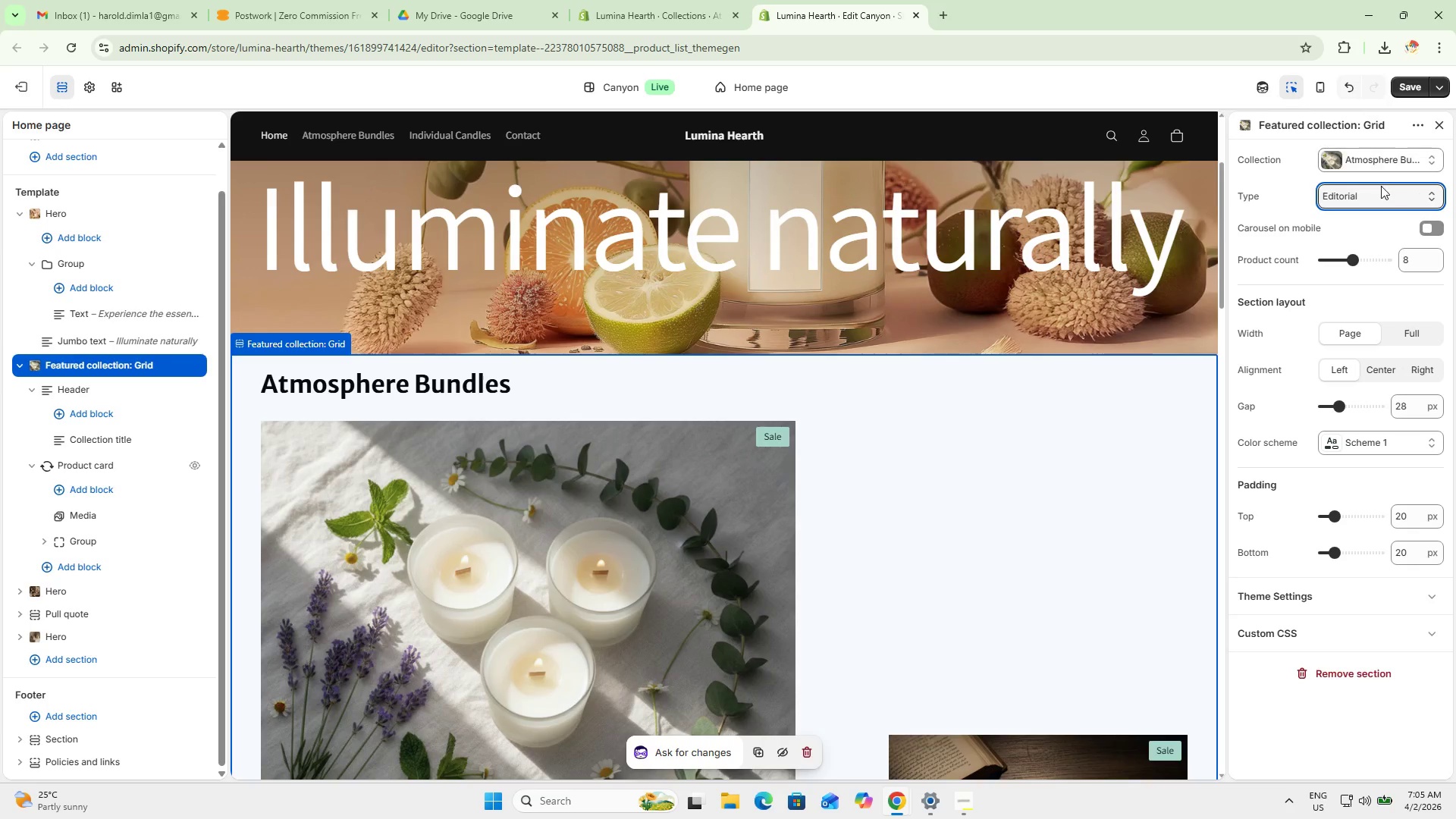 
left_click([1385, 193])
 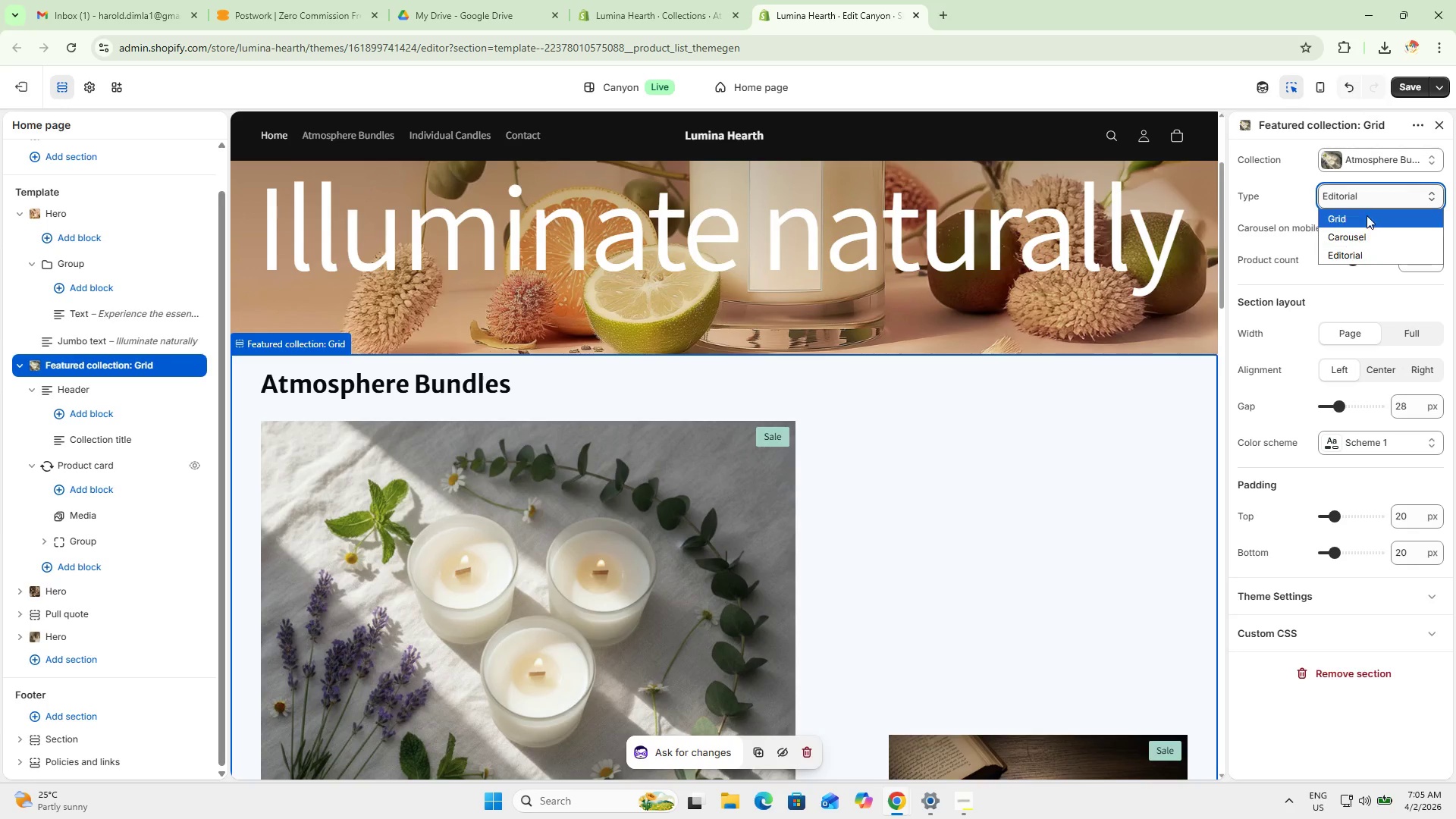 
left_click([1367, 215])
 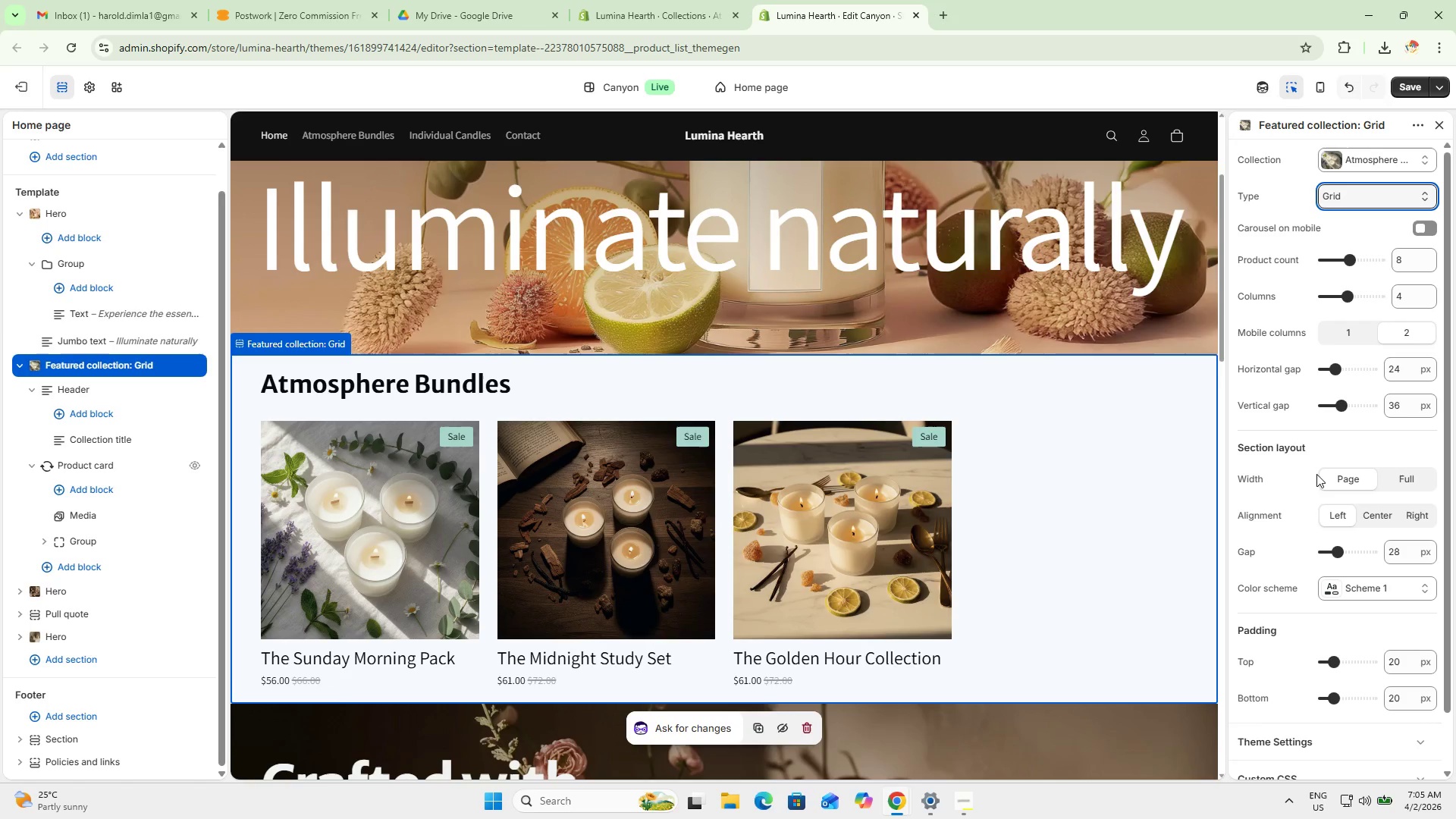 
left_click([1370, 510])
 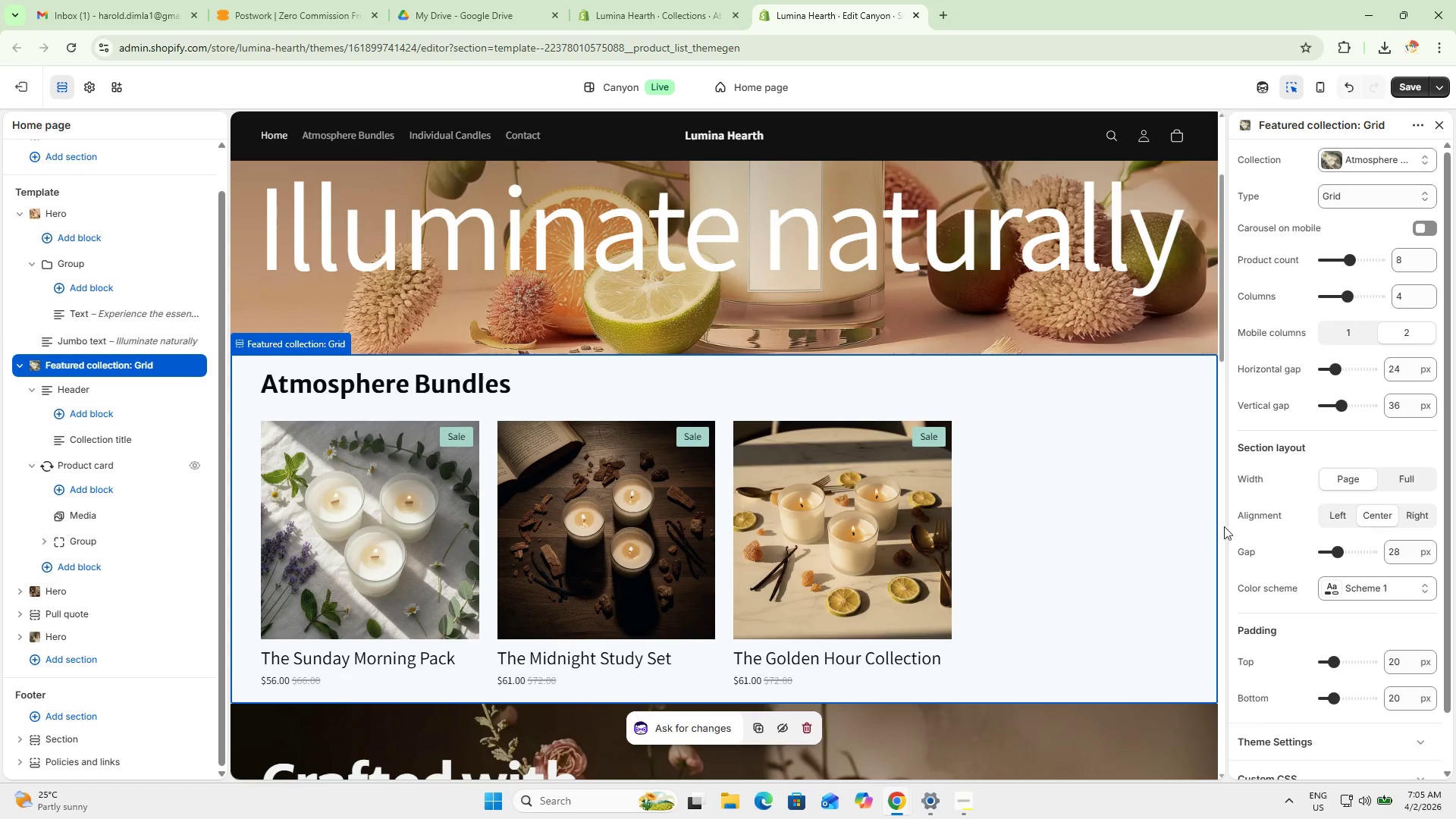 
left_click([1062, 529])
 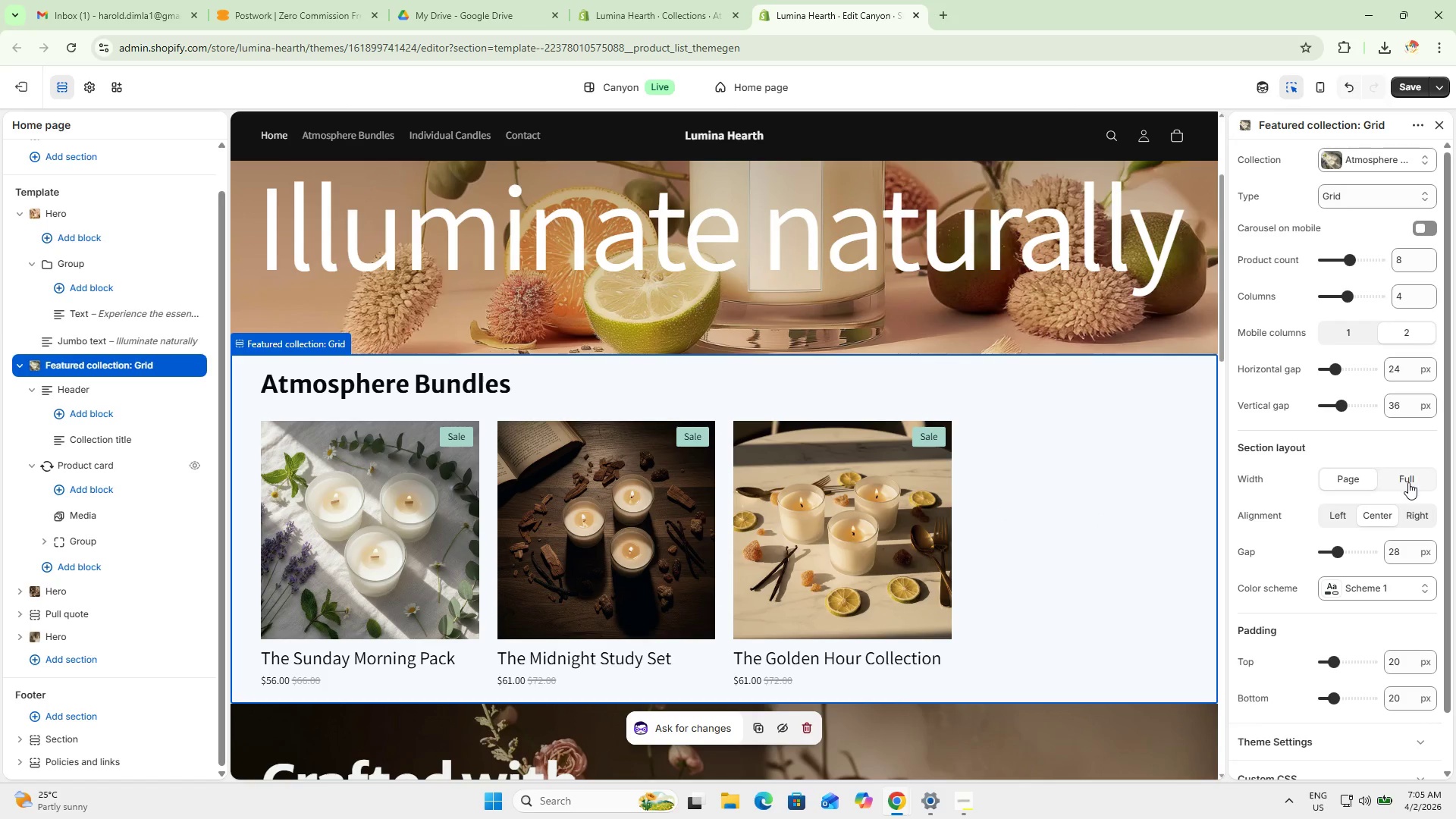 
left_click([1407, 521])
 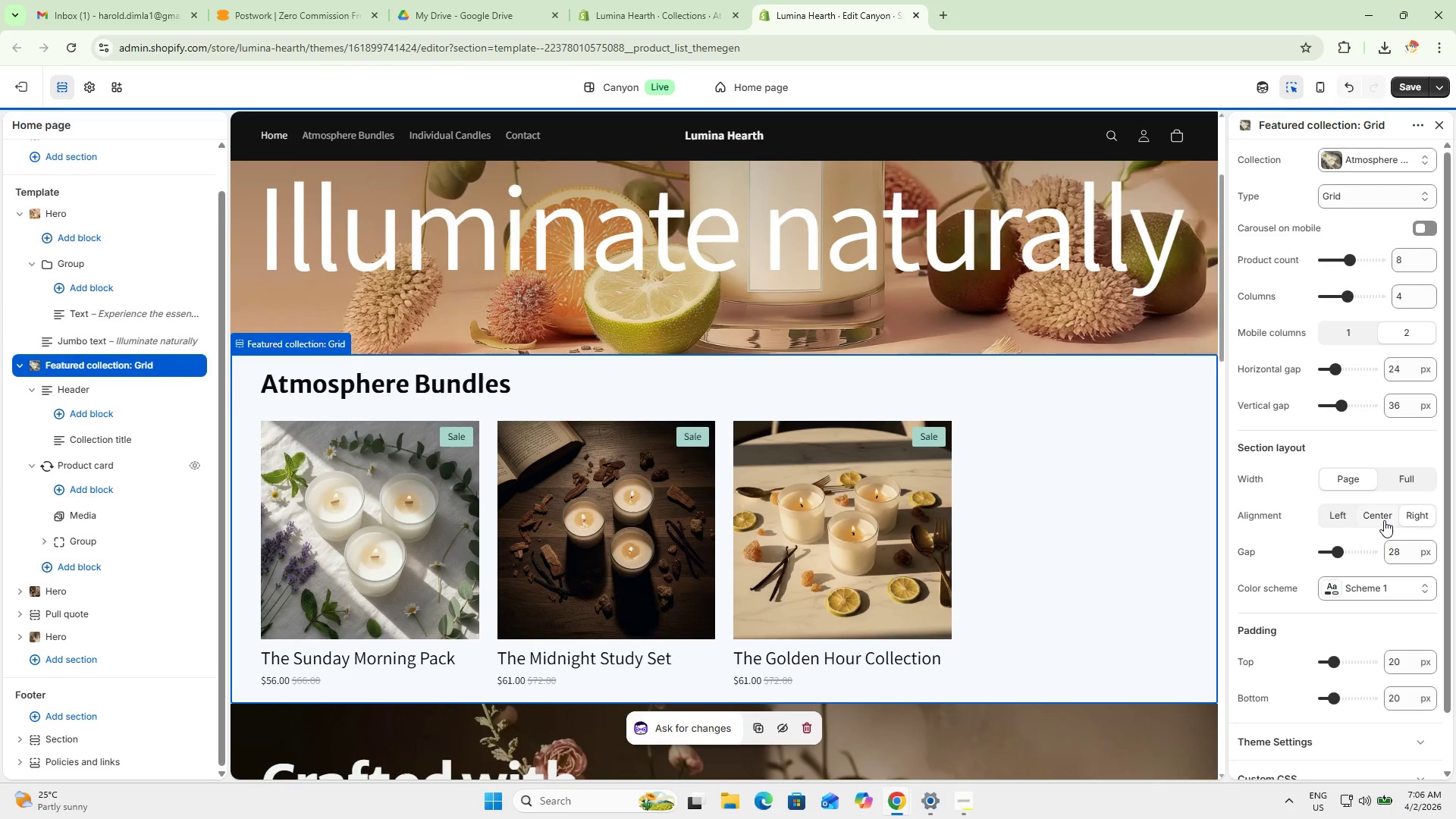 
left_click([1384, 520])
 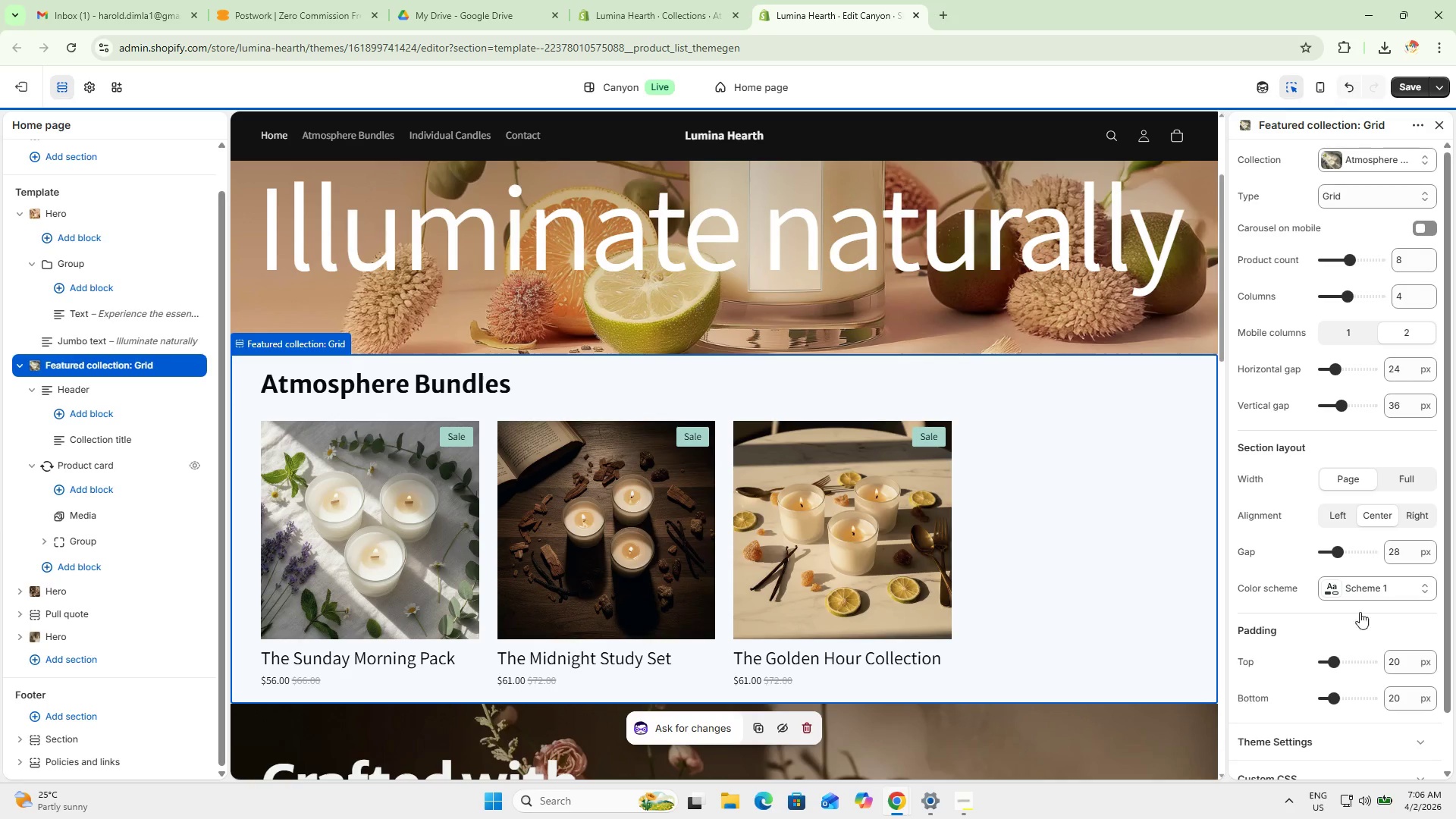 
scroll: coordinate [1352, 667], scroll_direction: down, amount: 2.0
 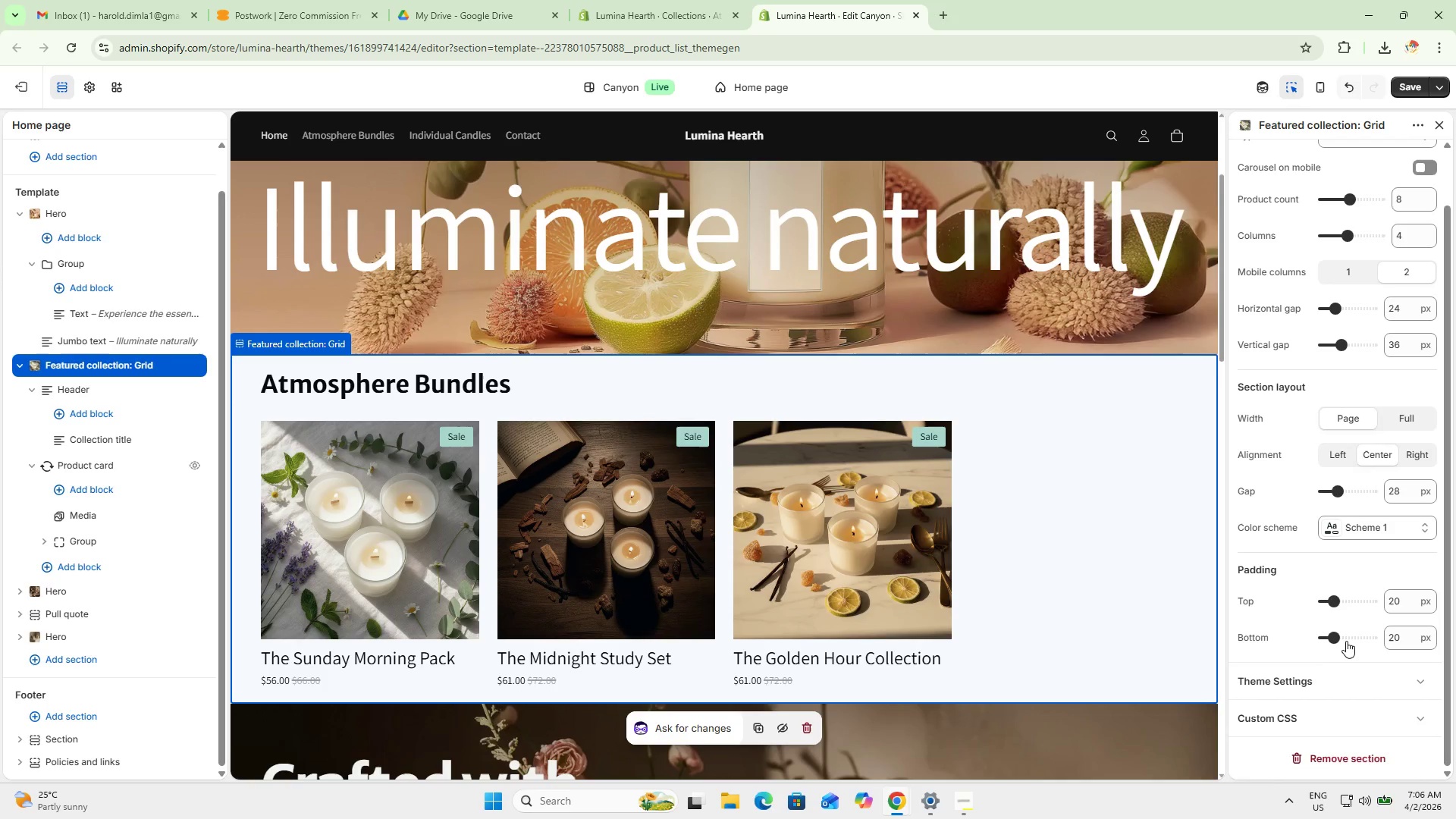 
scroll: coordinate [1347, 631], scroll_direction: up, amount: 1.0
 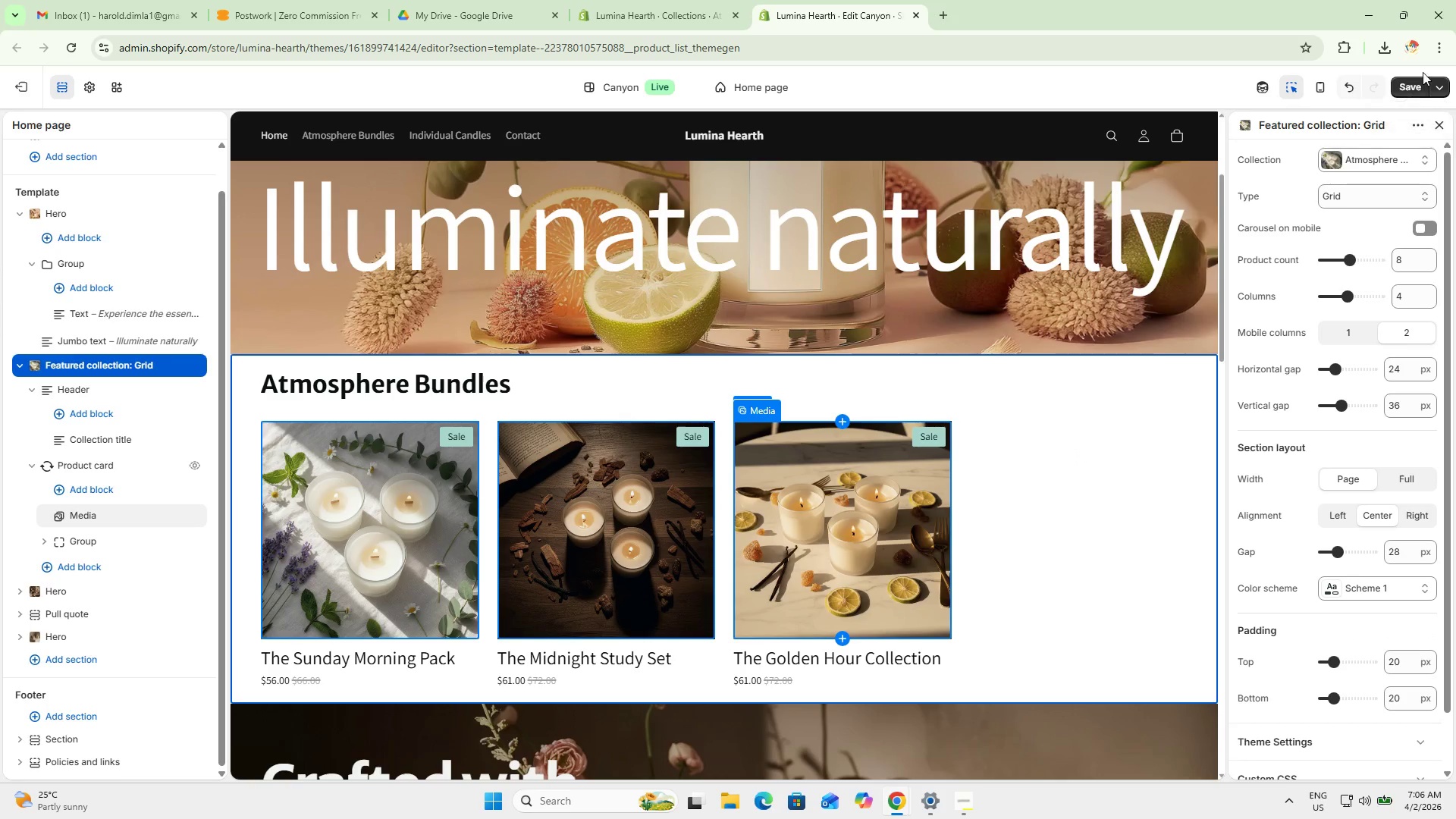 
scroll: coordinate [1040, 557], scroll_direction: down, amount: 2.0
 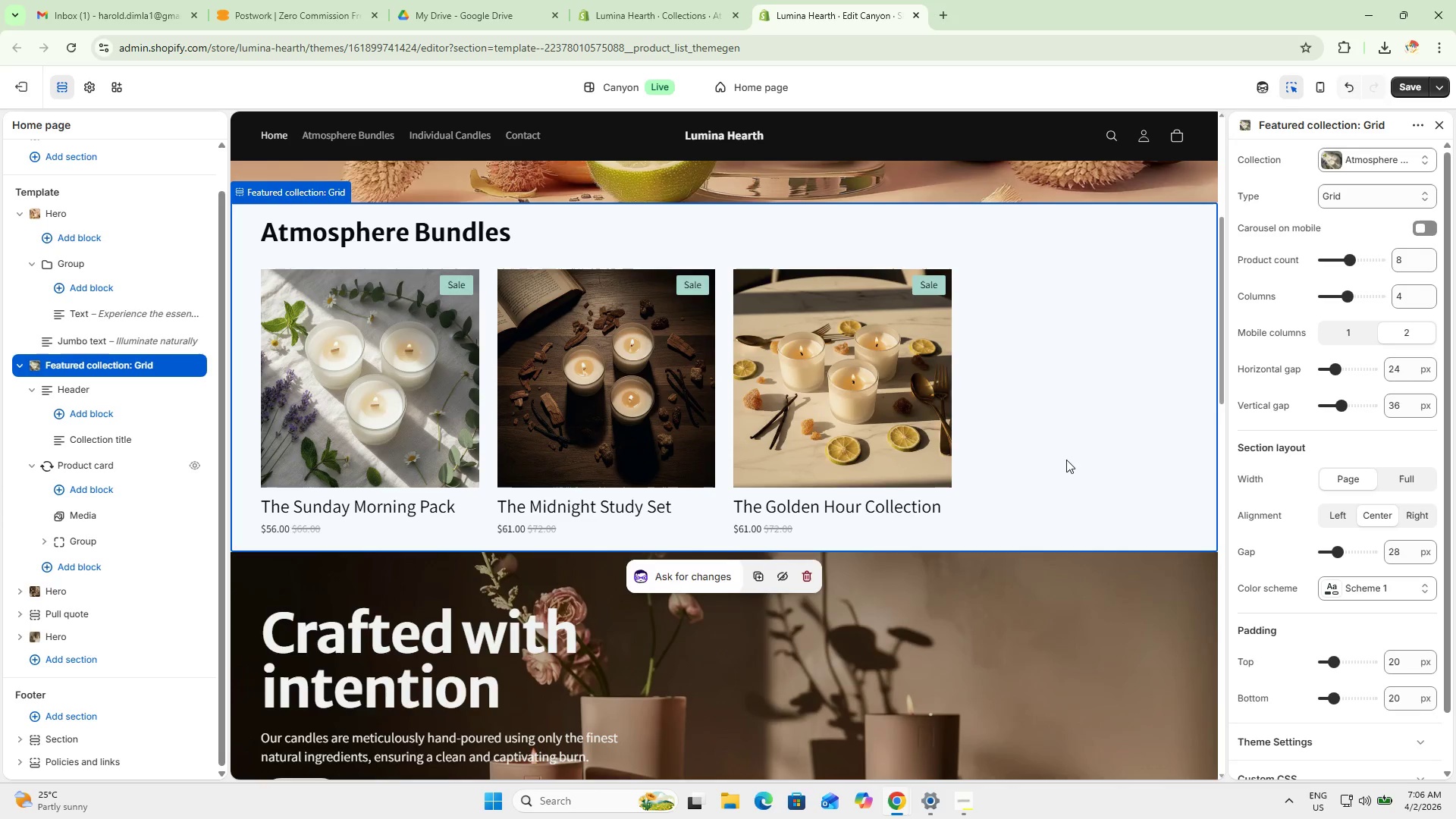 
left_click([1081, 436])
 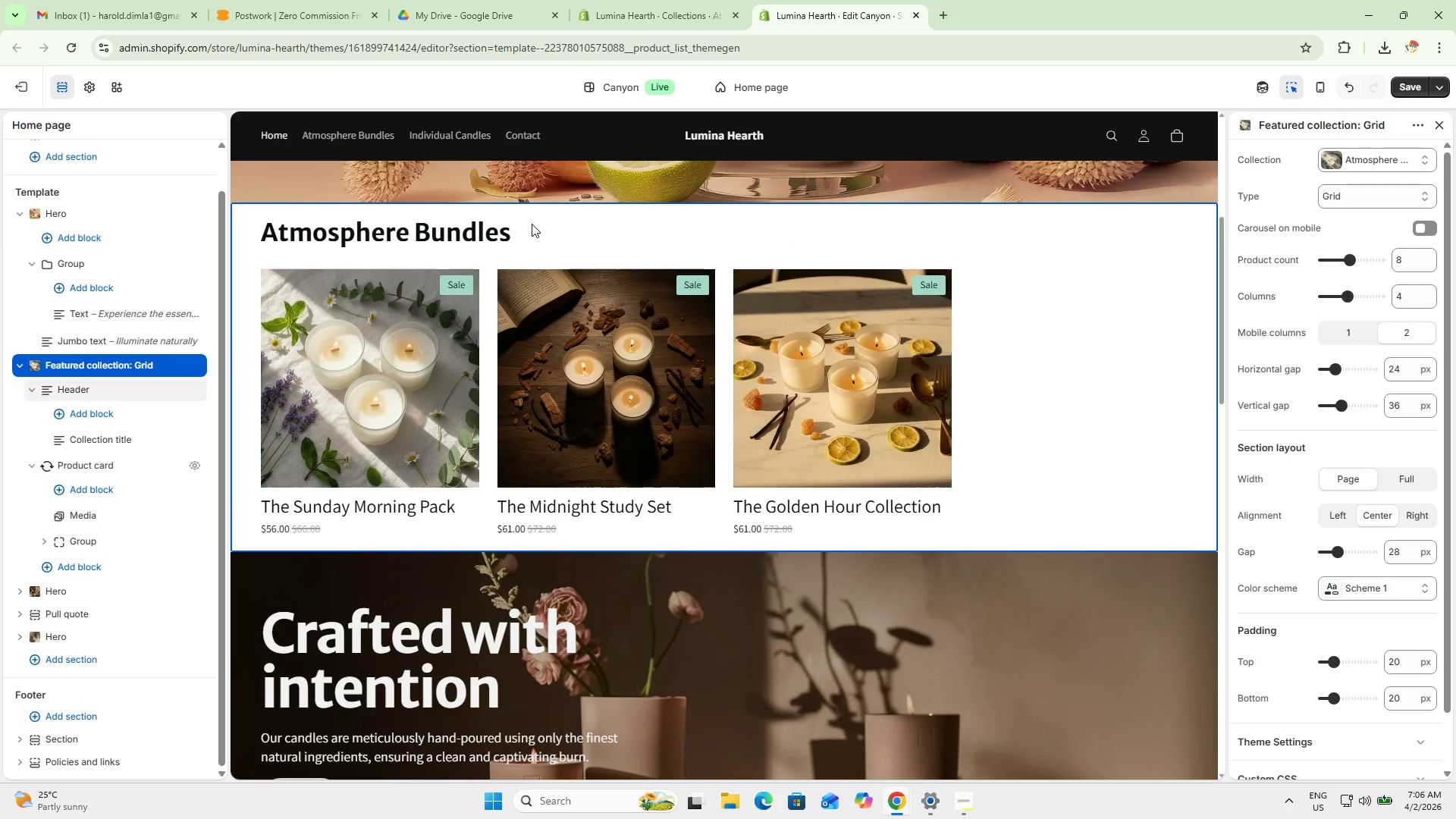 
left_click([1151, 384])
 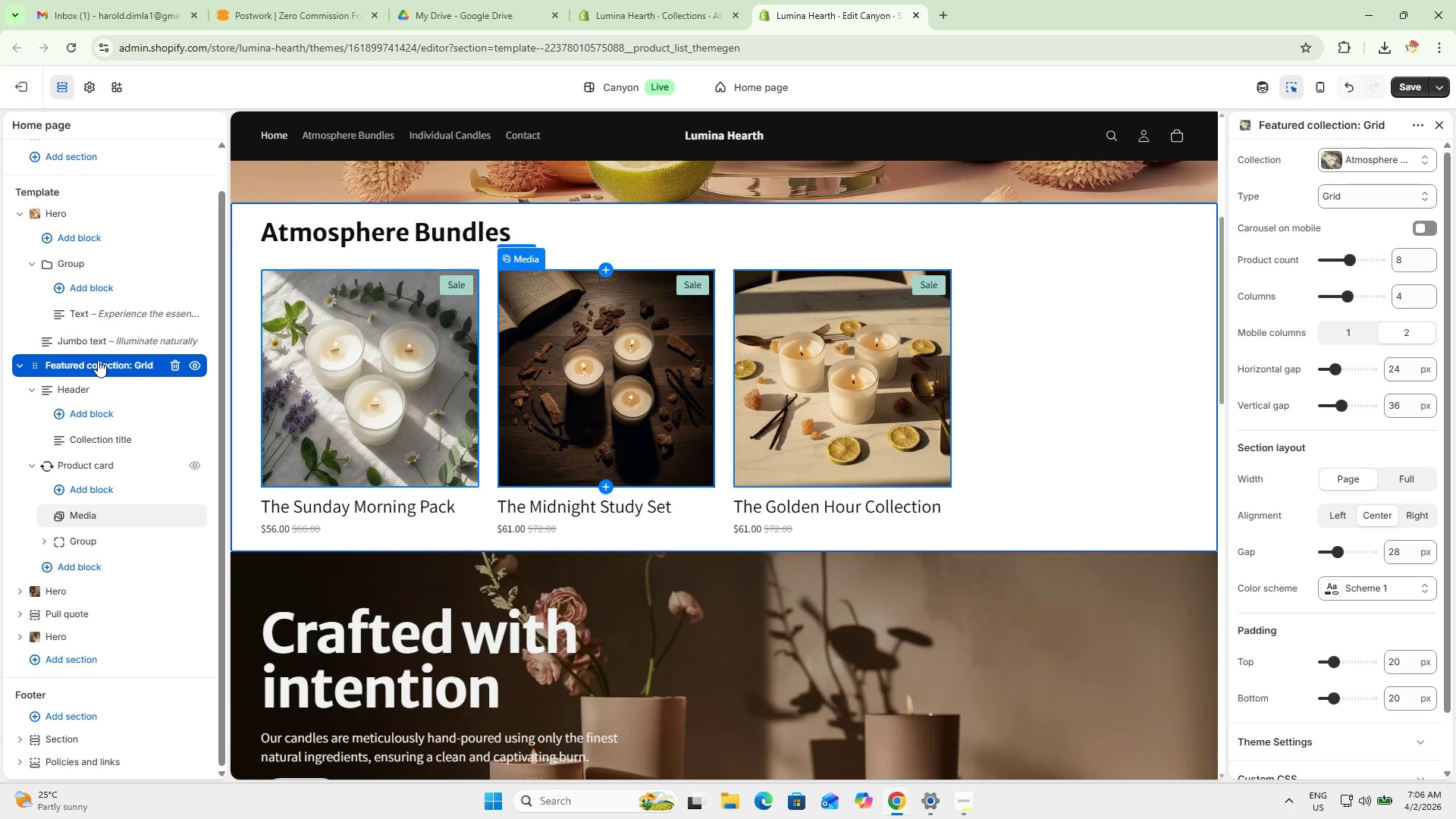 
right_click([104, 366])
 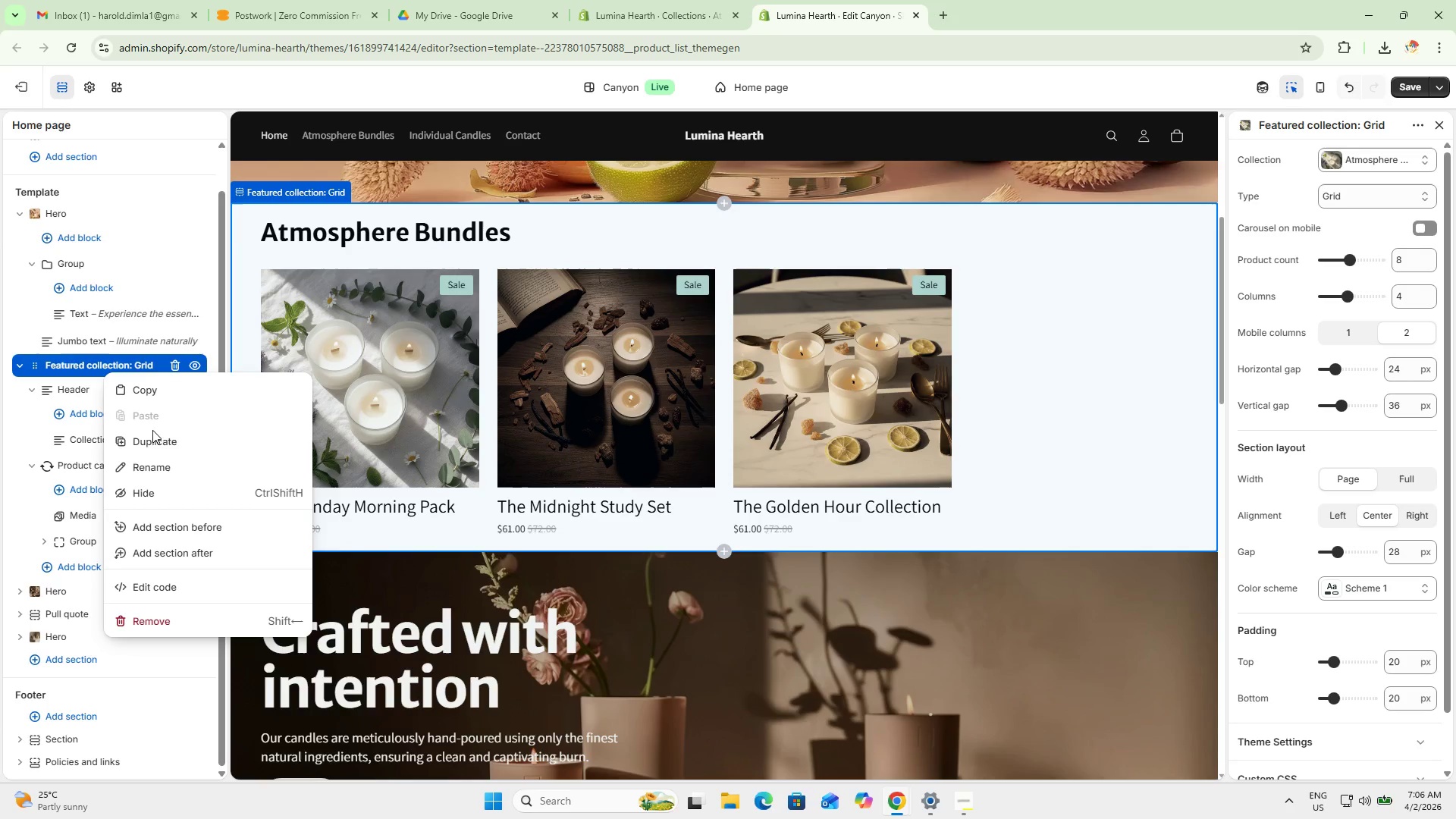 
left_click([158, 440])
 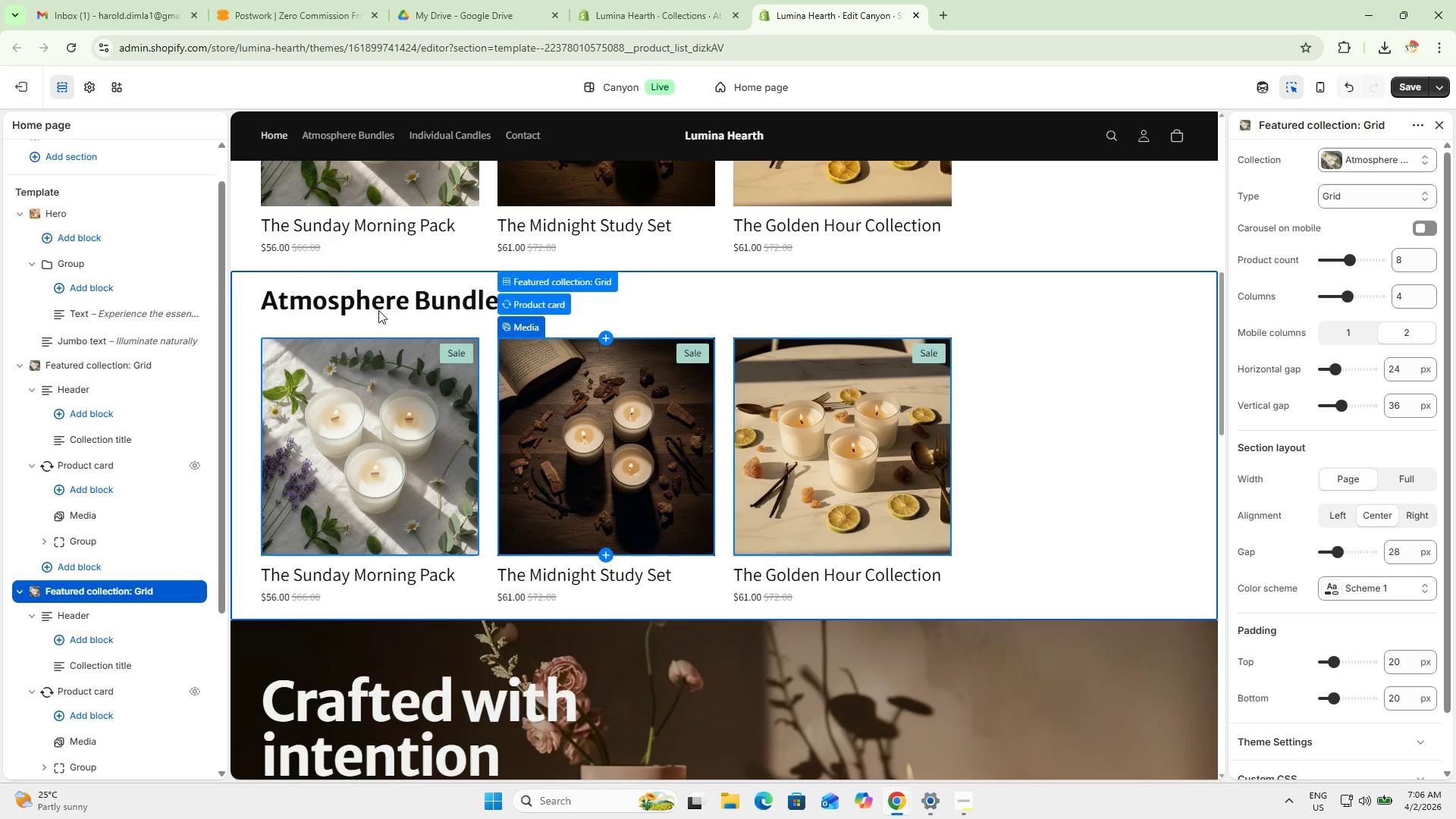 
left_click([628, 287])
 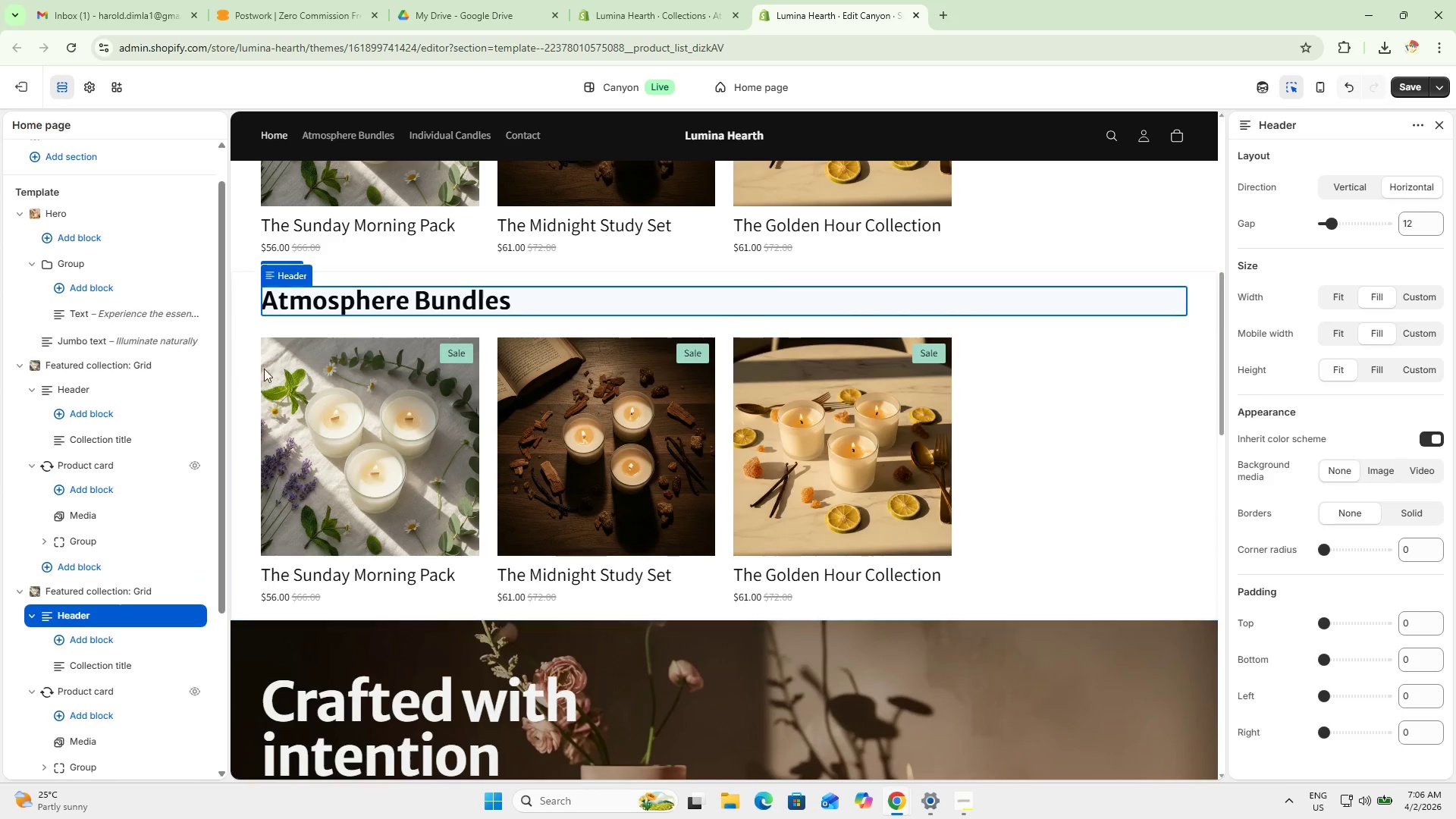 
mouse_move([231, 334])
 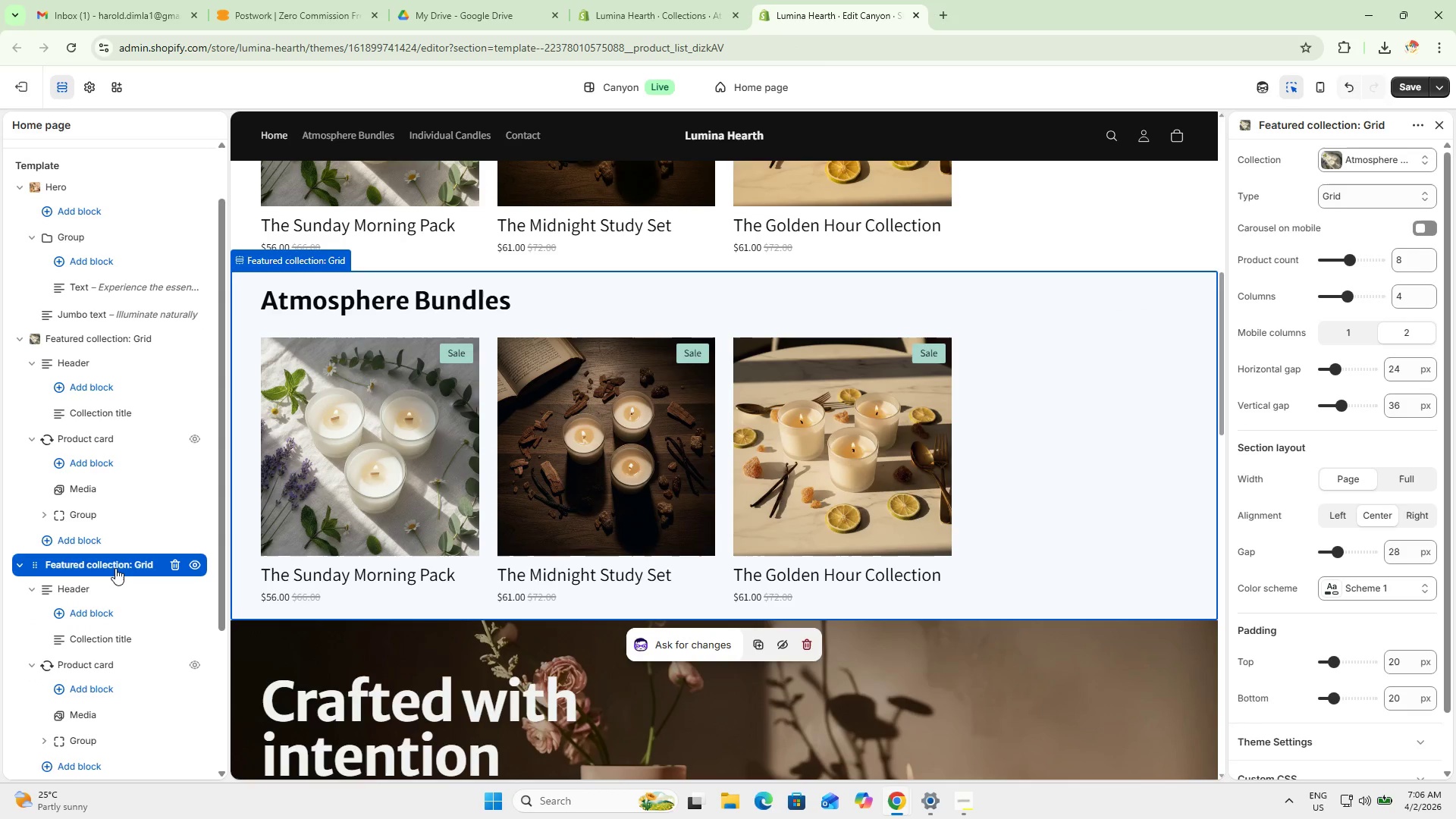 
left_click([115, 568])
 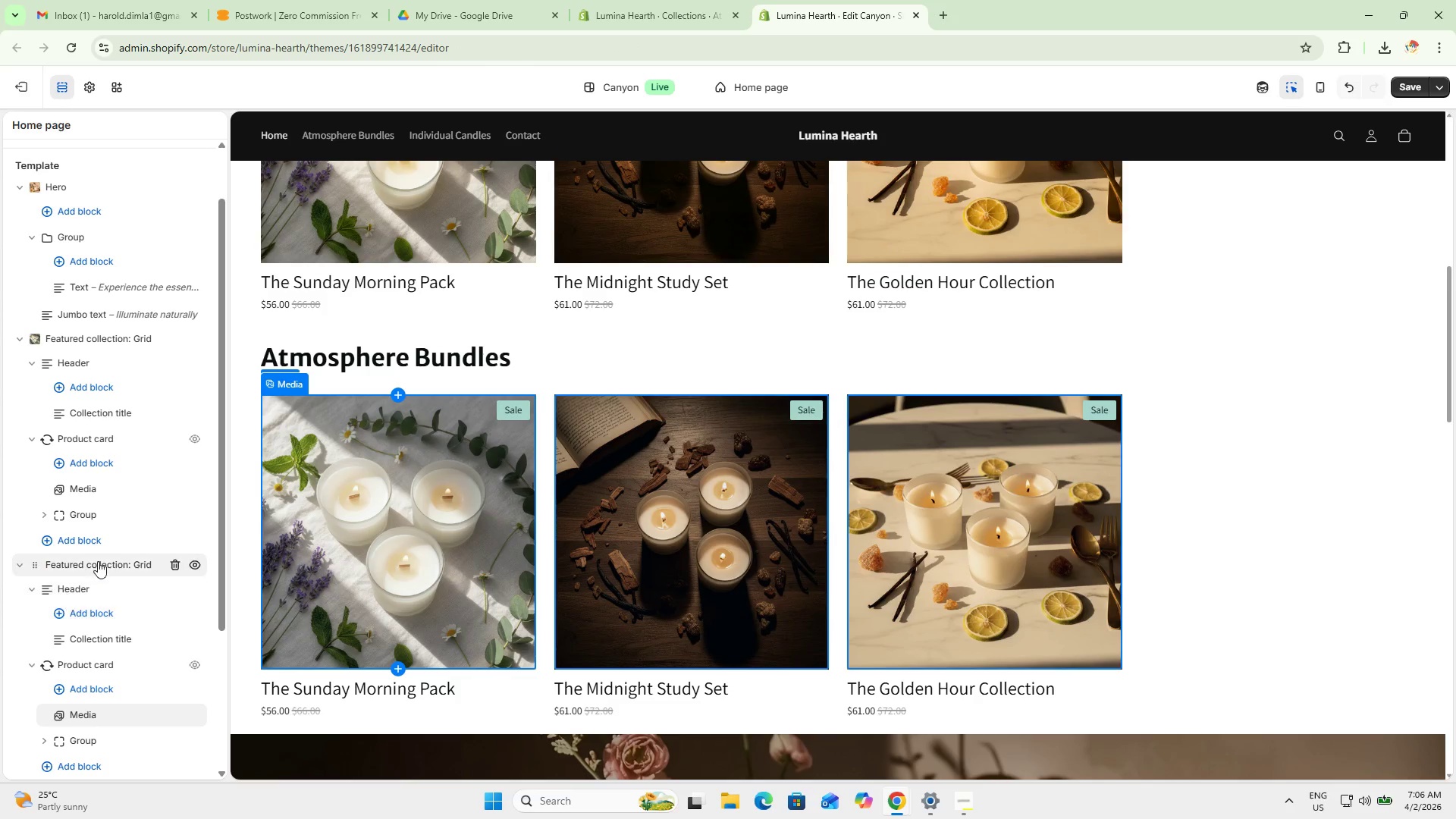 
left_click([96, 561])
 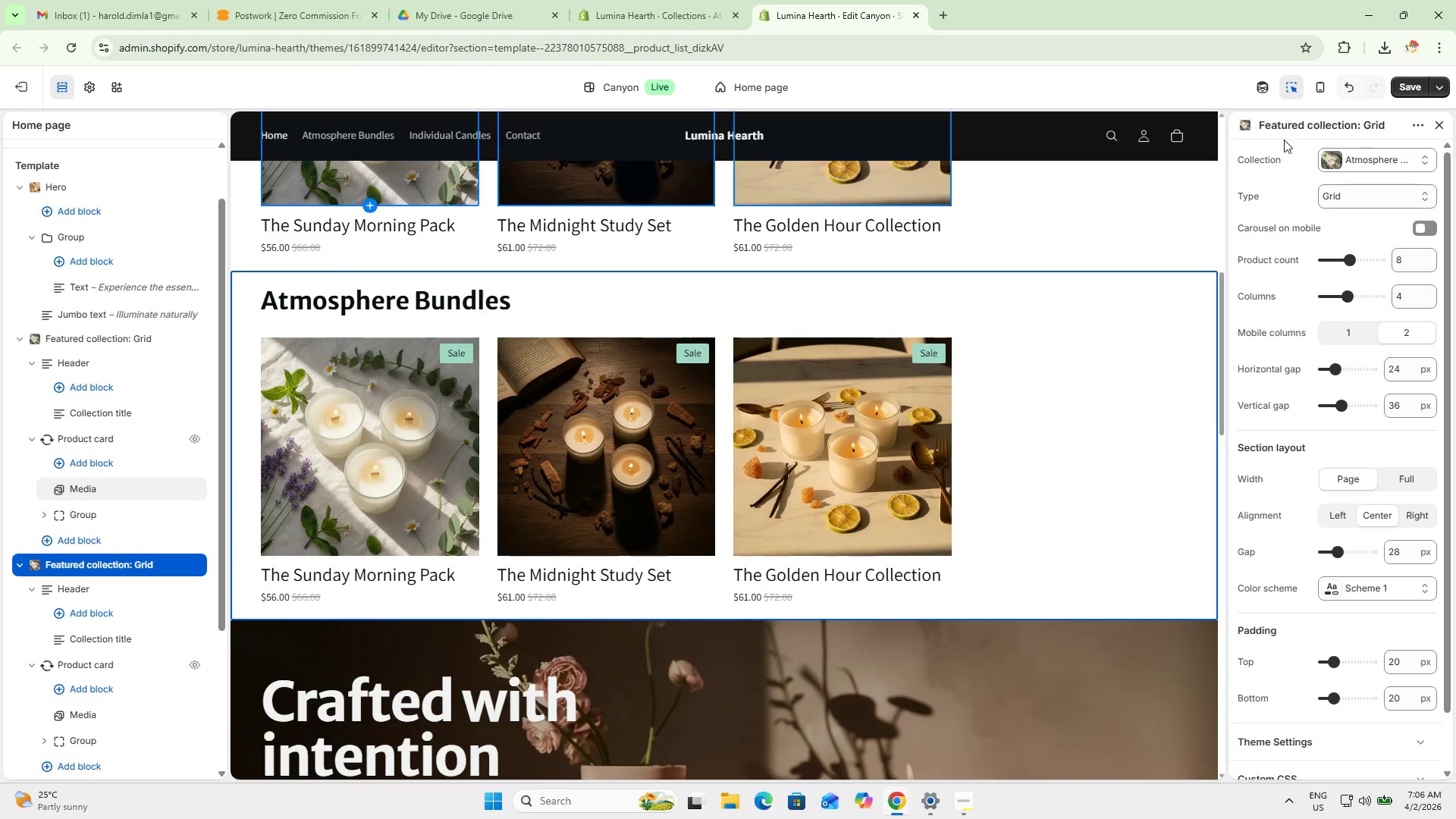 
left_click([1366, 157])
 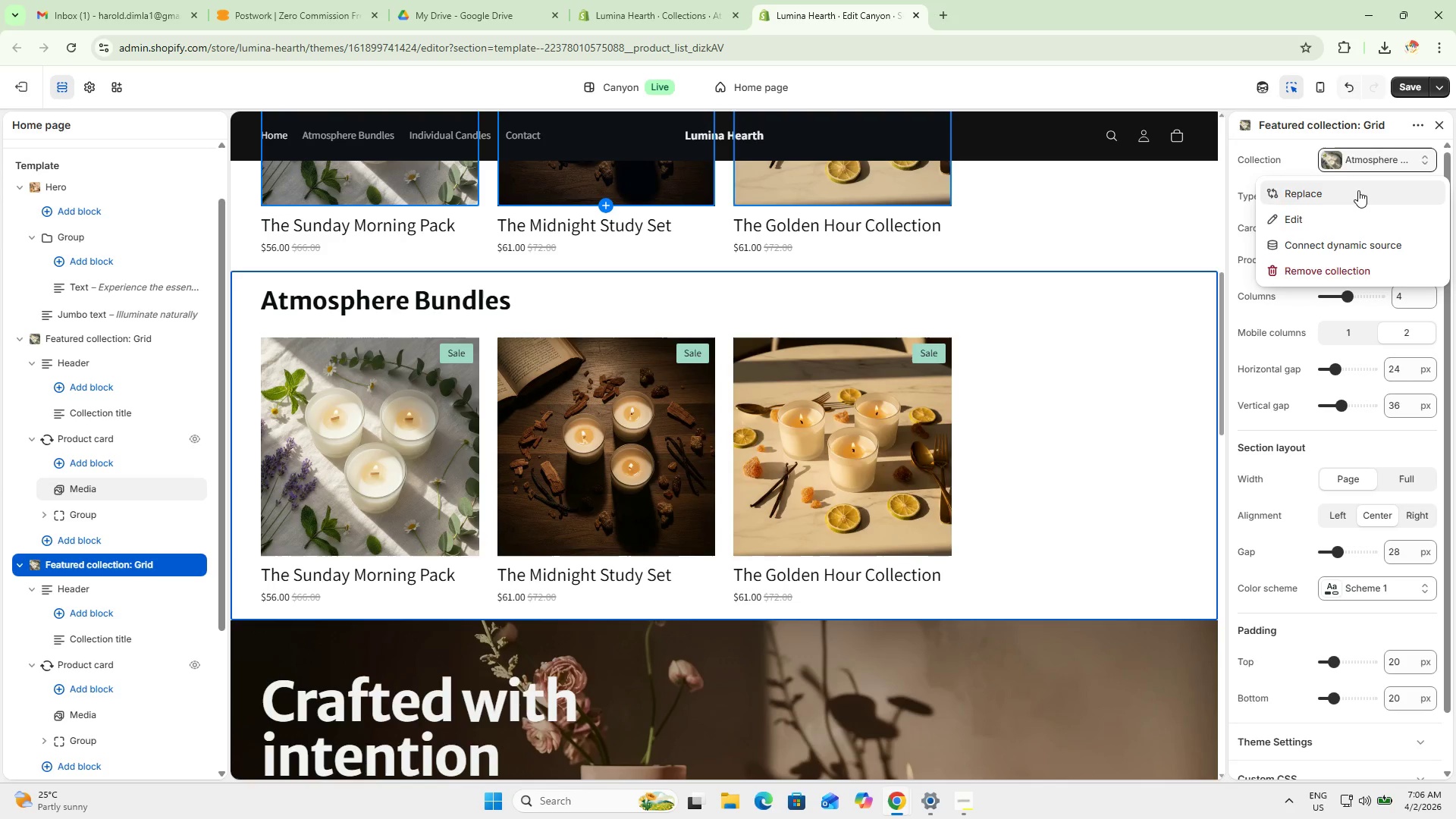 
left_click([1351, 196])
 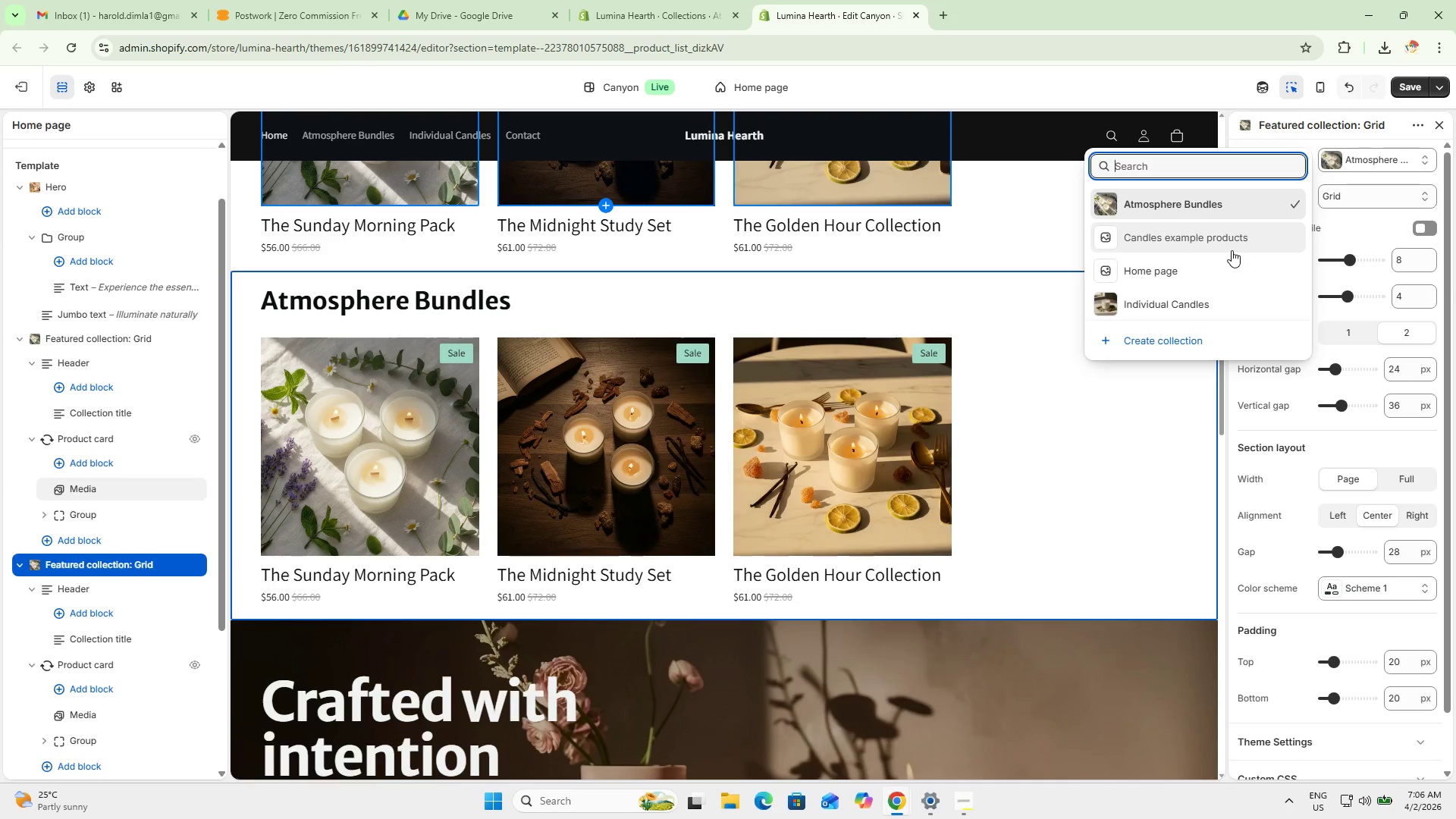 
wait(7.73)
 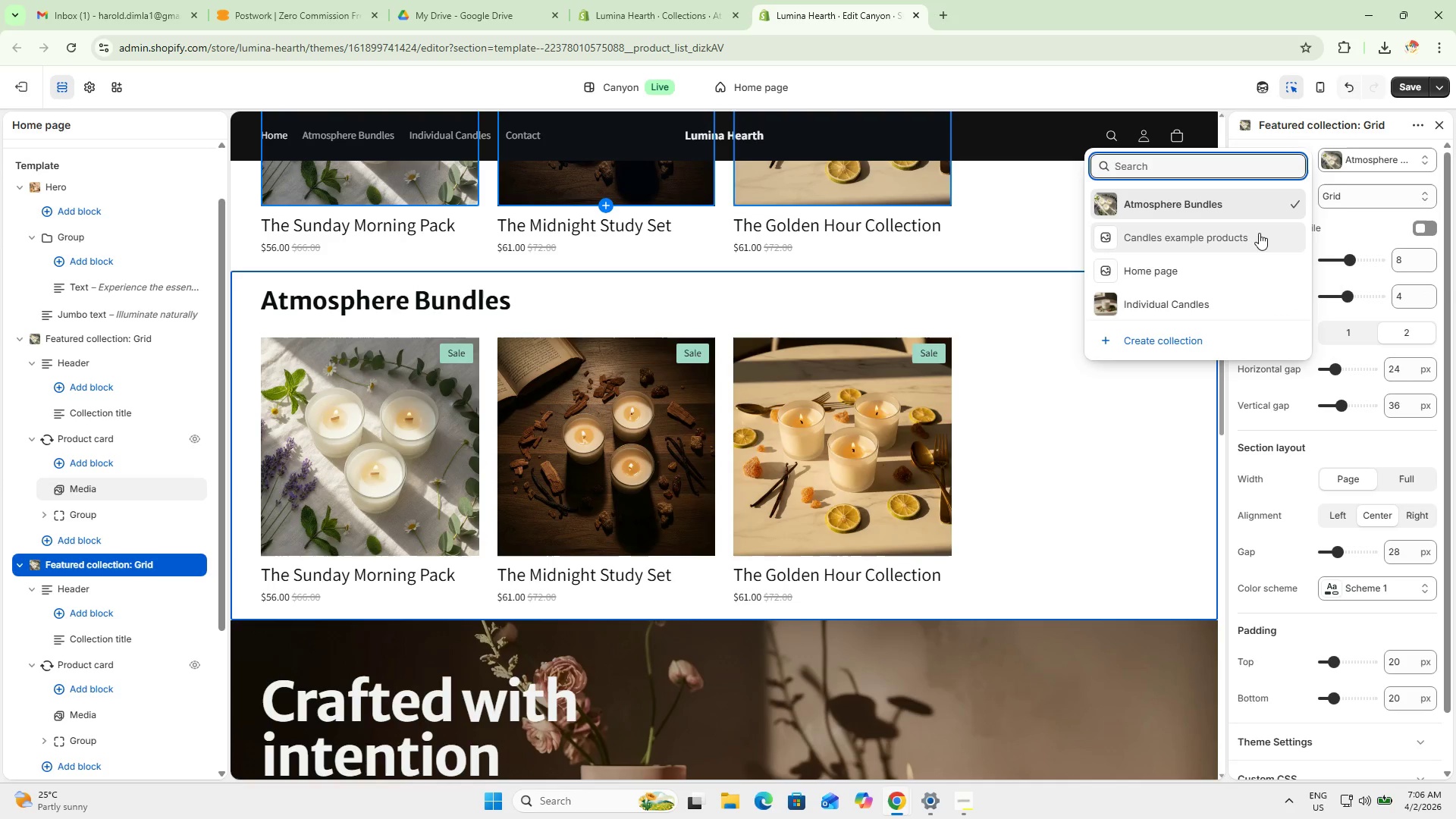 
left_click([1223, 303])
 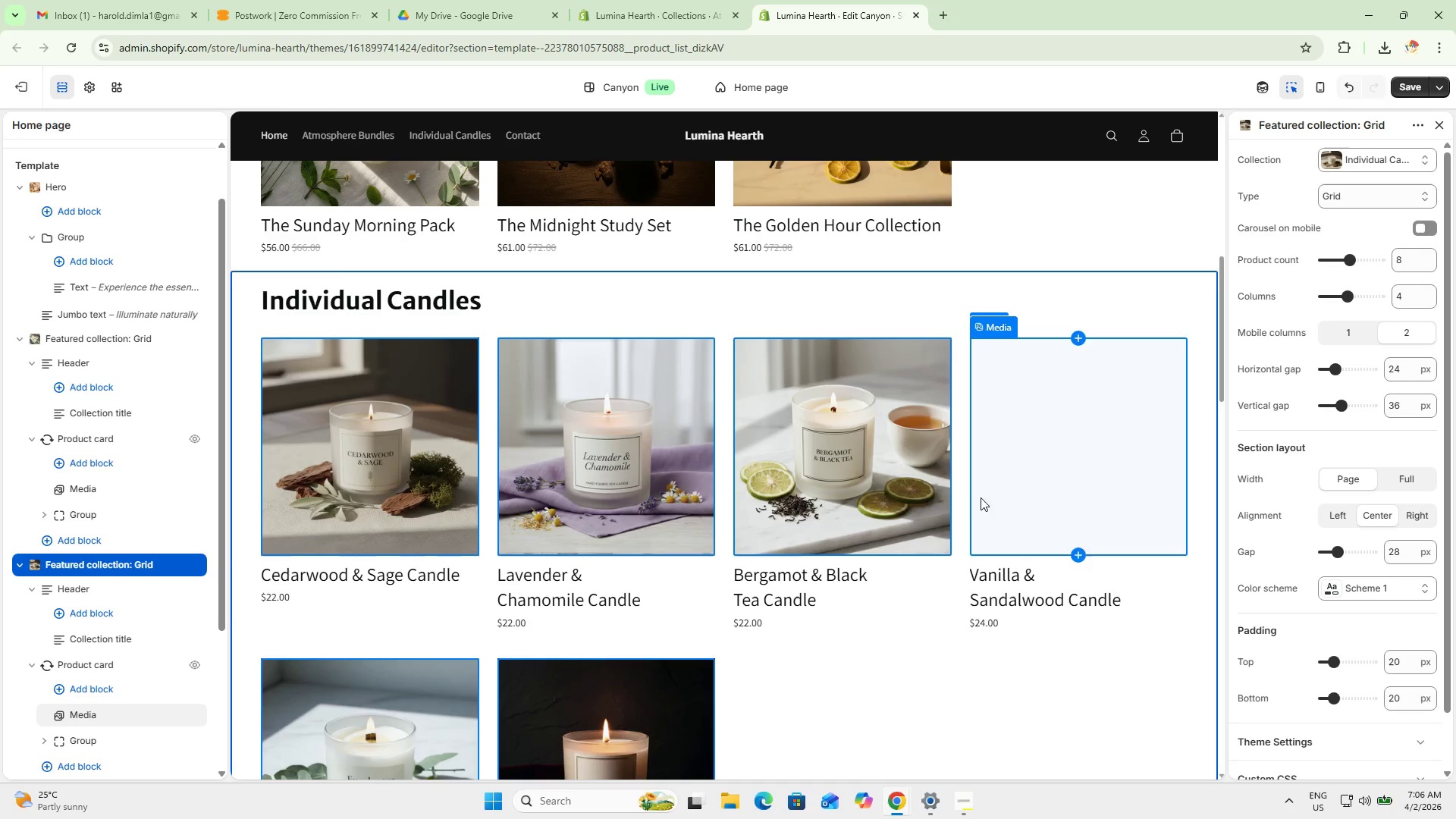 
scroll: coordinate [927, 473], scroll_direction: up, amount: 7.0
 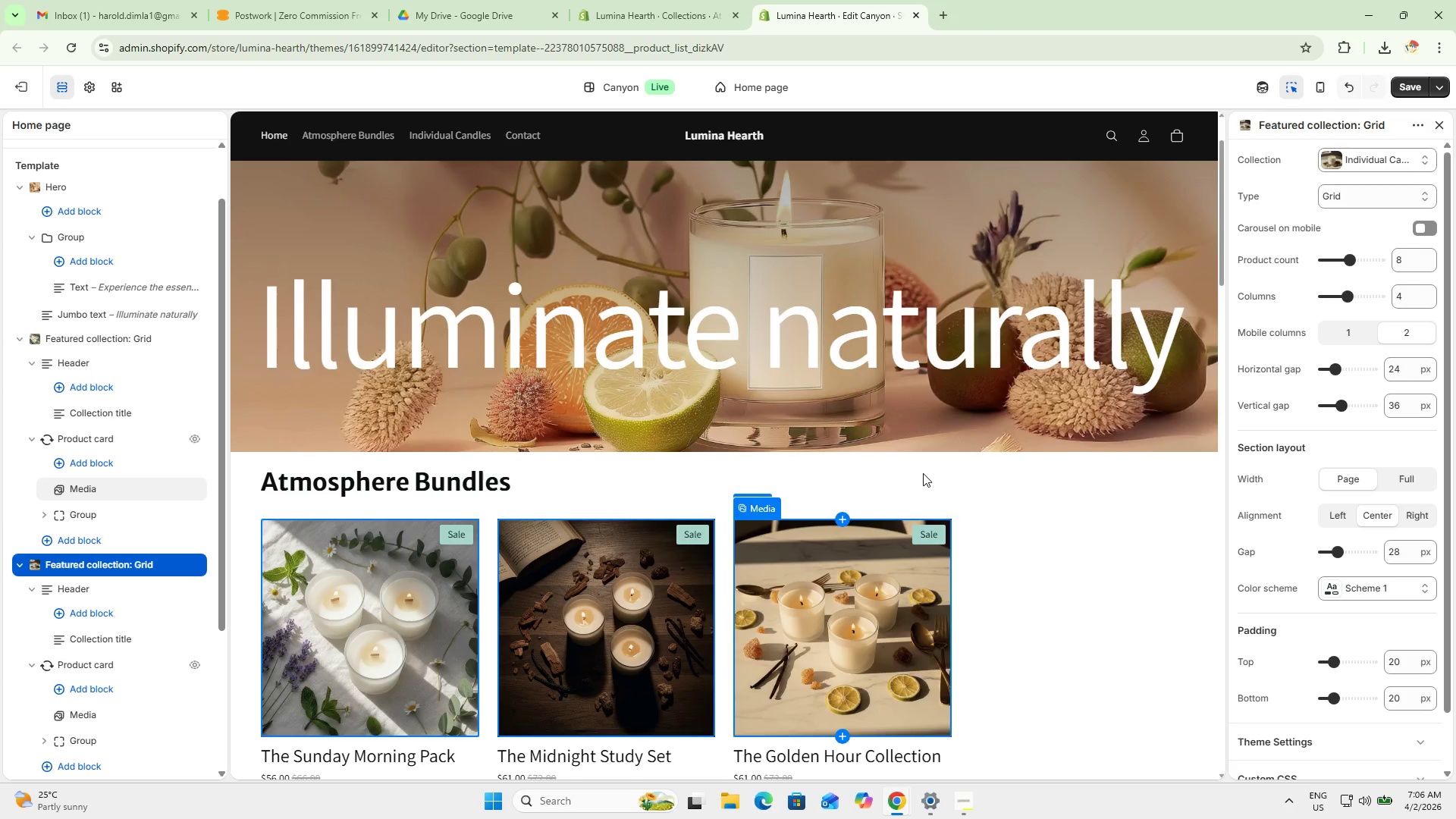 
scroll: coordinate [912, 475], scroll_direction: down, amount: 13.0
 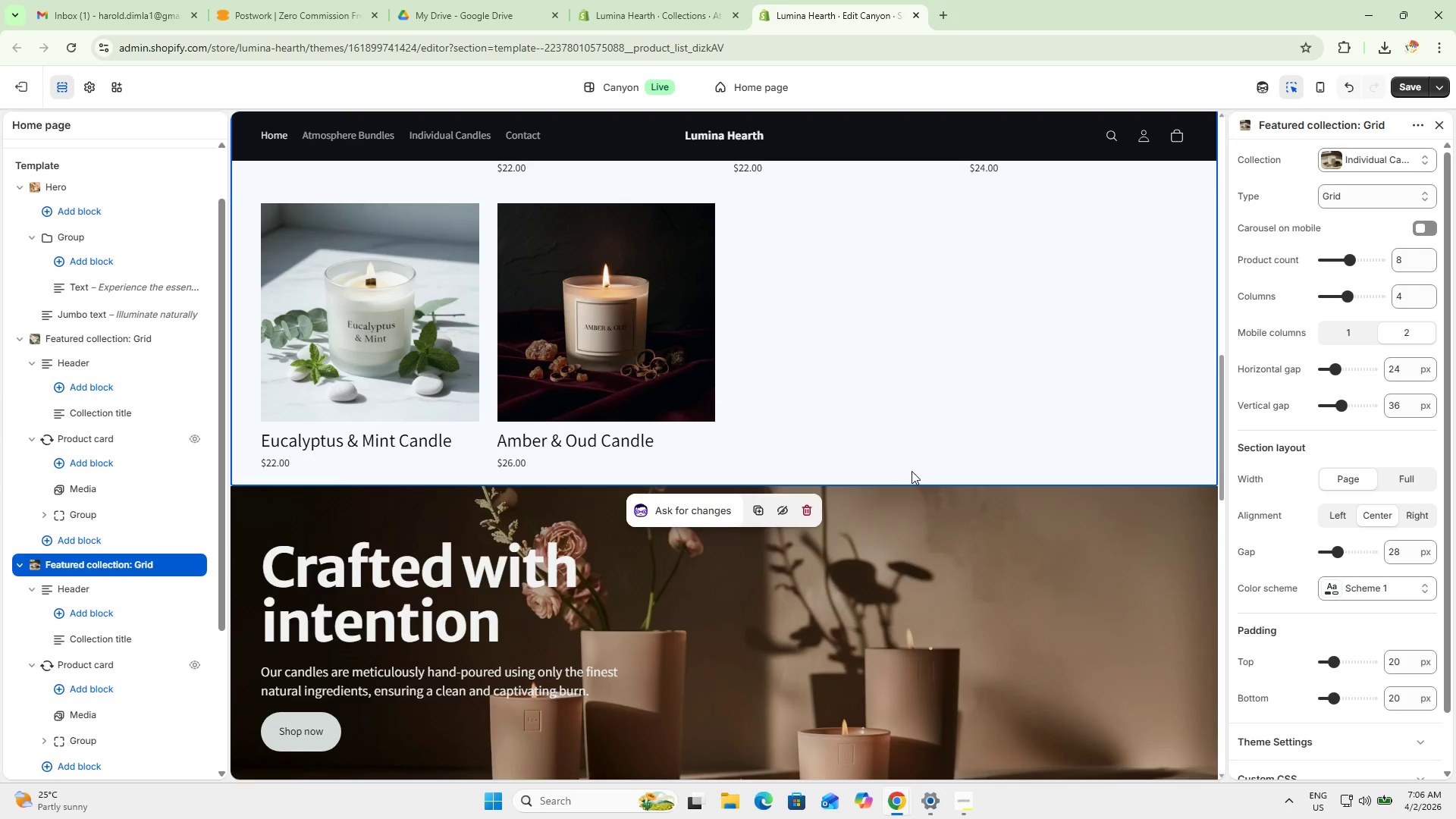 
scroll: coordinate [968, 598], scroll_direction: up, amount: 11.0
 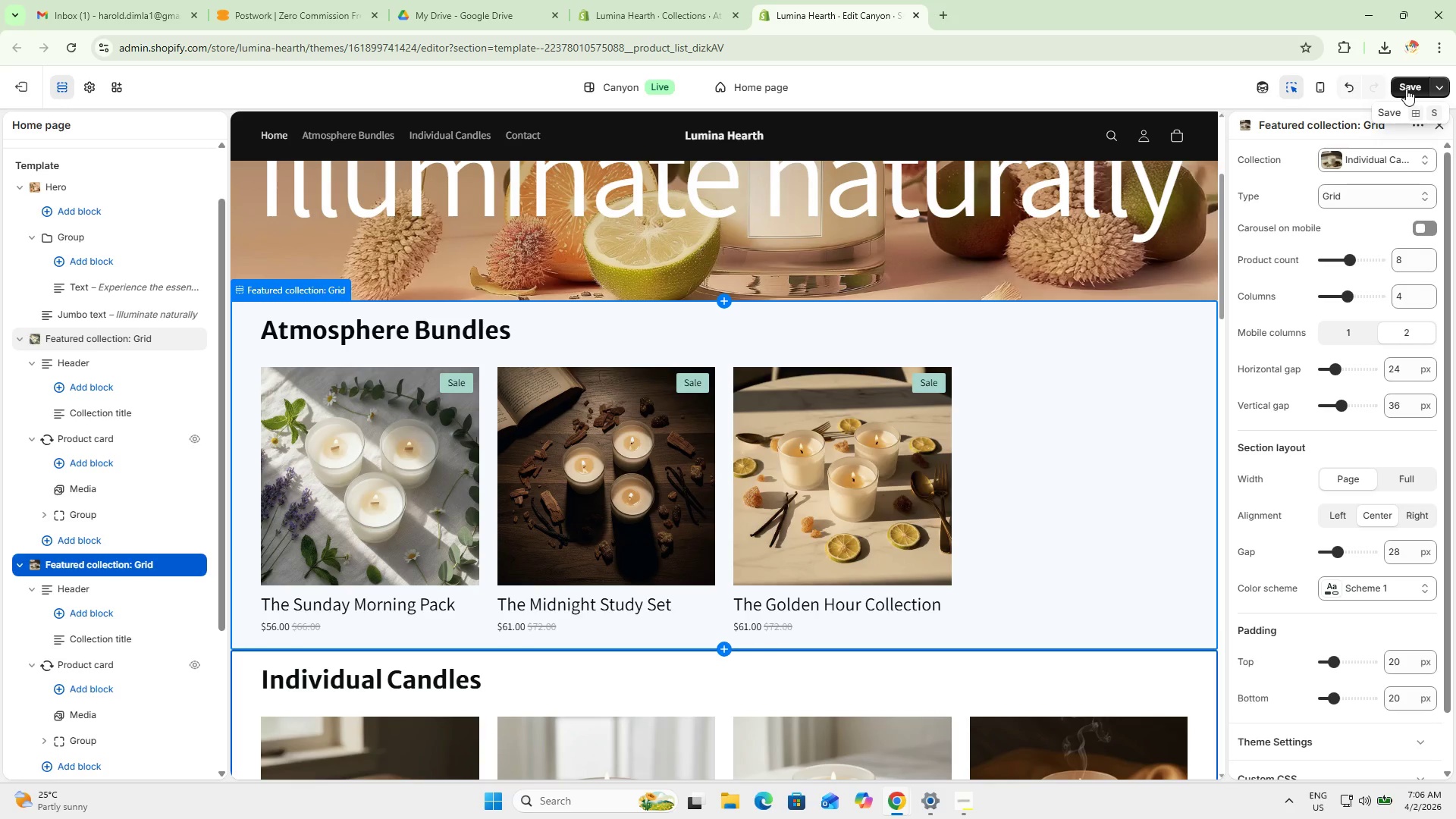 
left_click([1405, 89])
 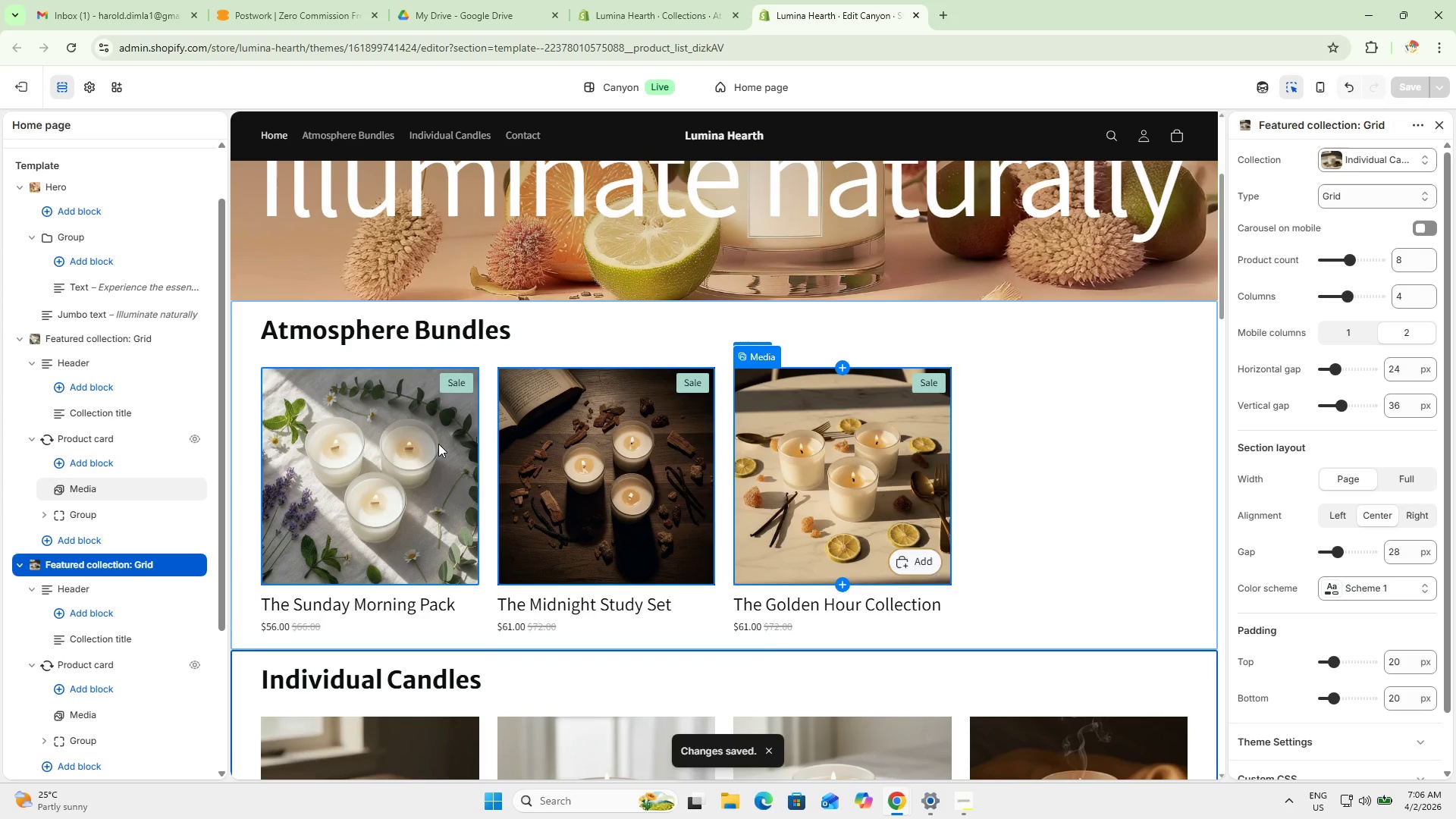 
wait(6.0)
 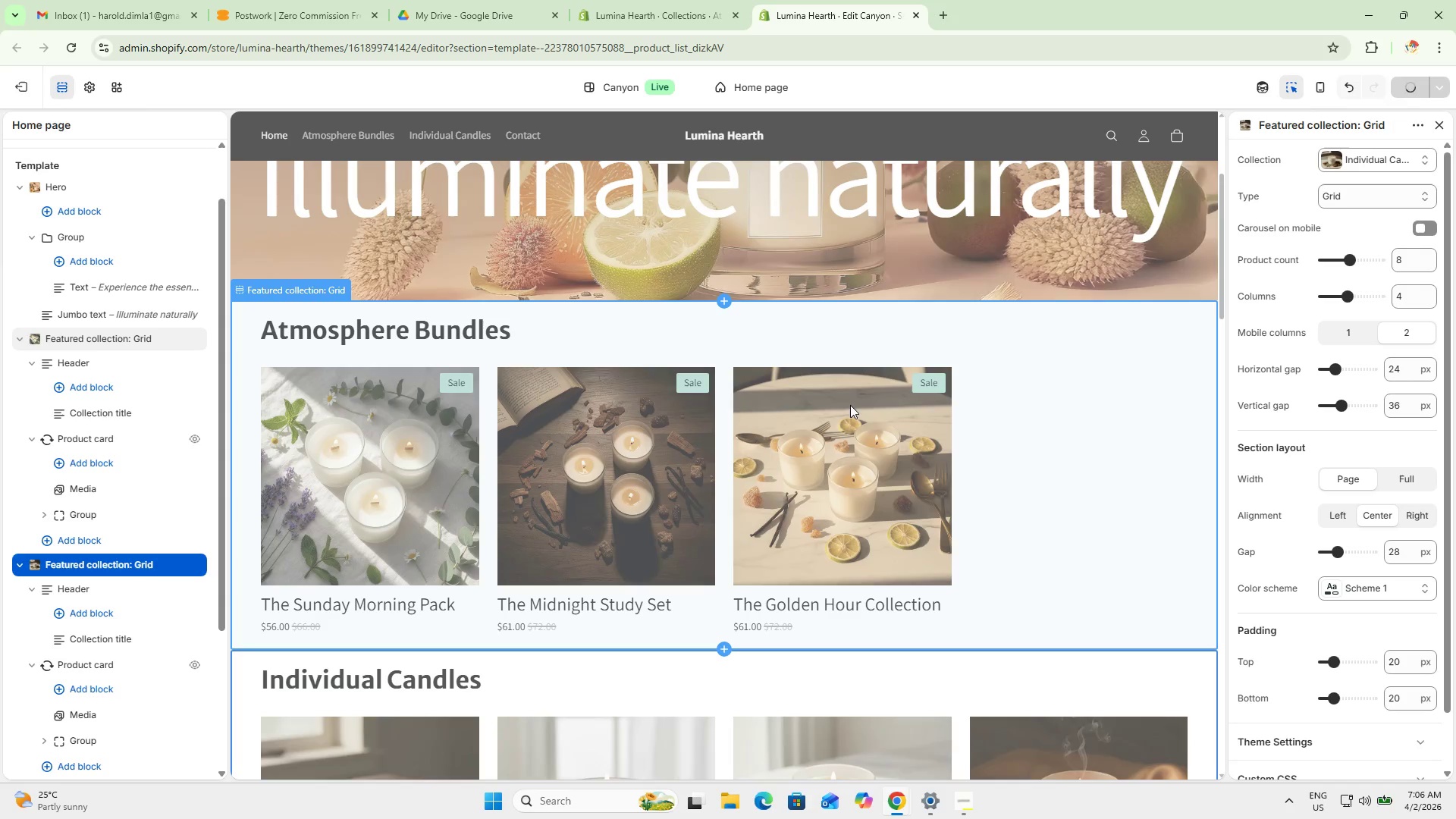 
left_click([450, 682])
 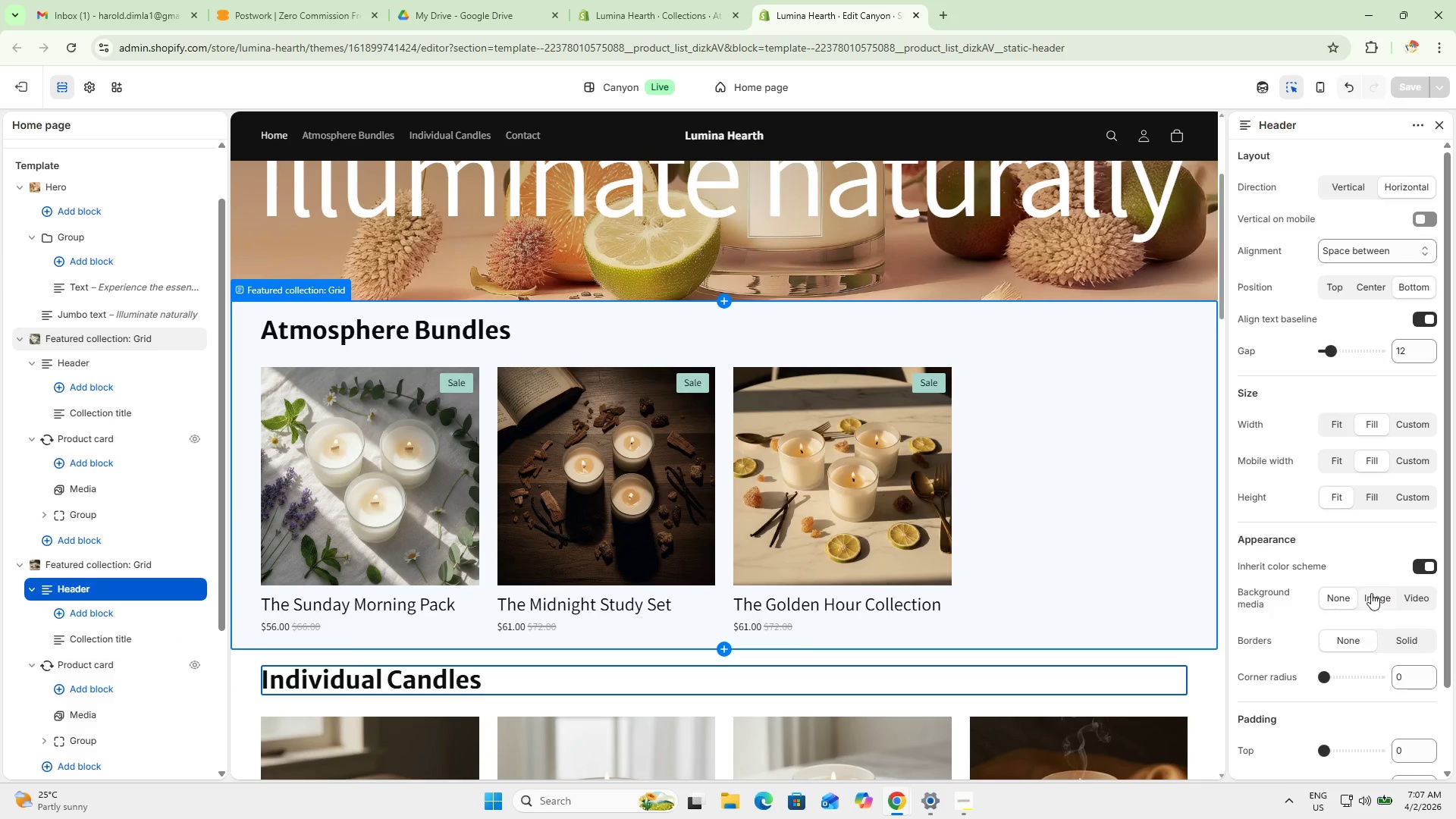 
wait(5.44)
 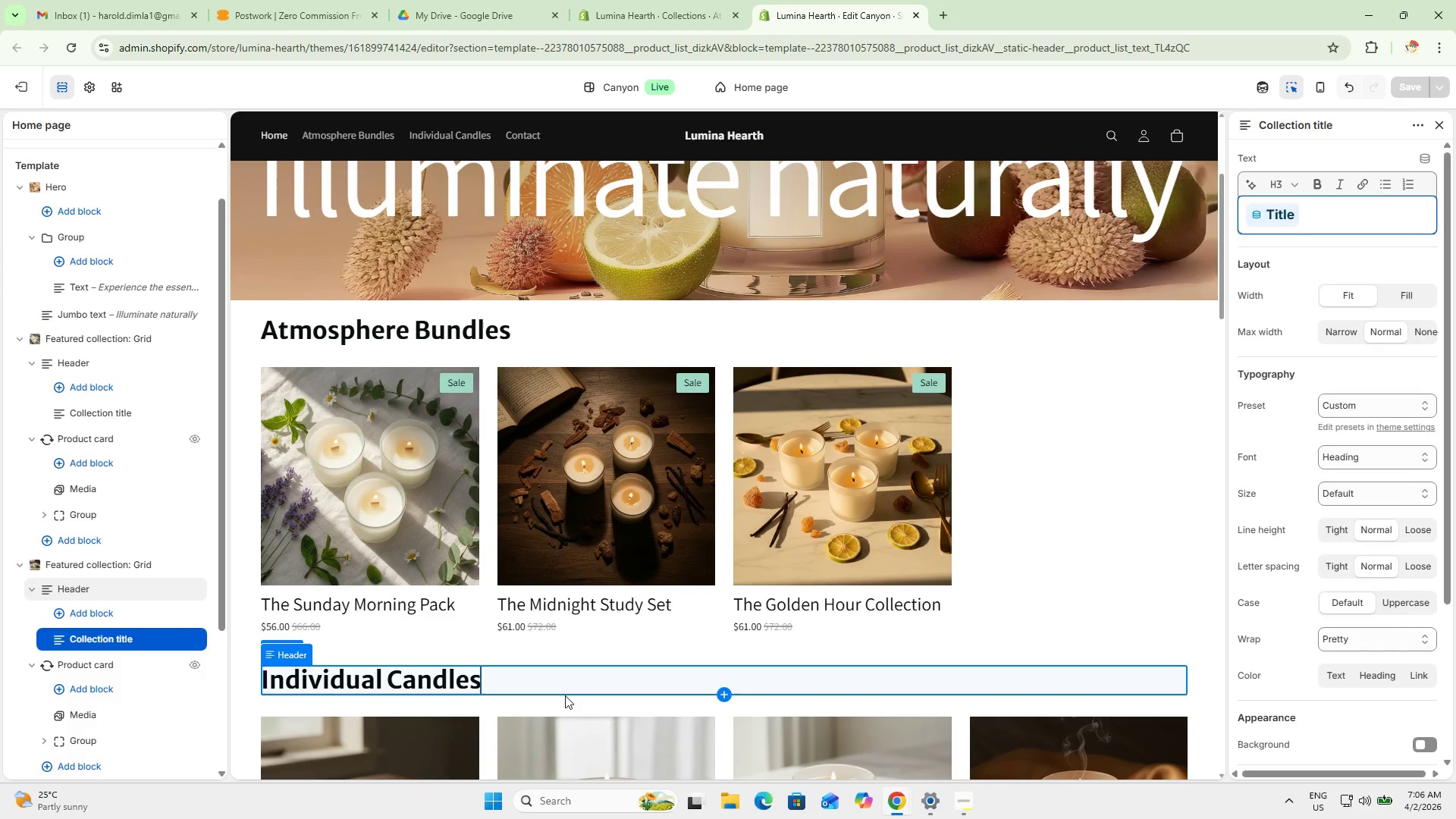 
left_click([1374, 289])
 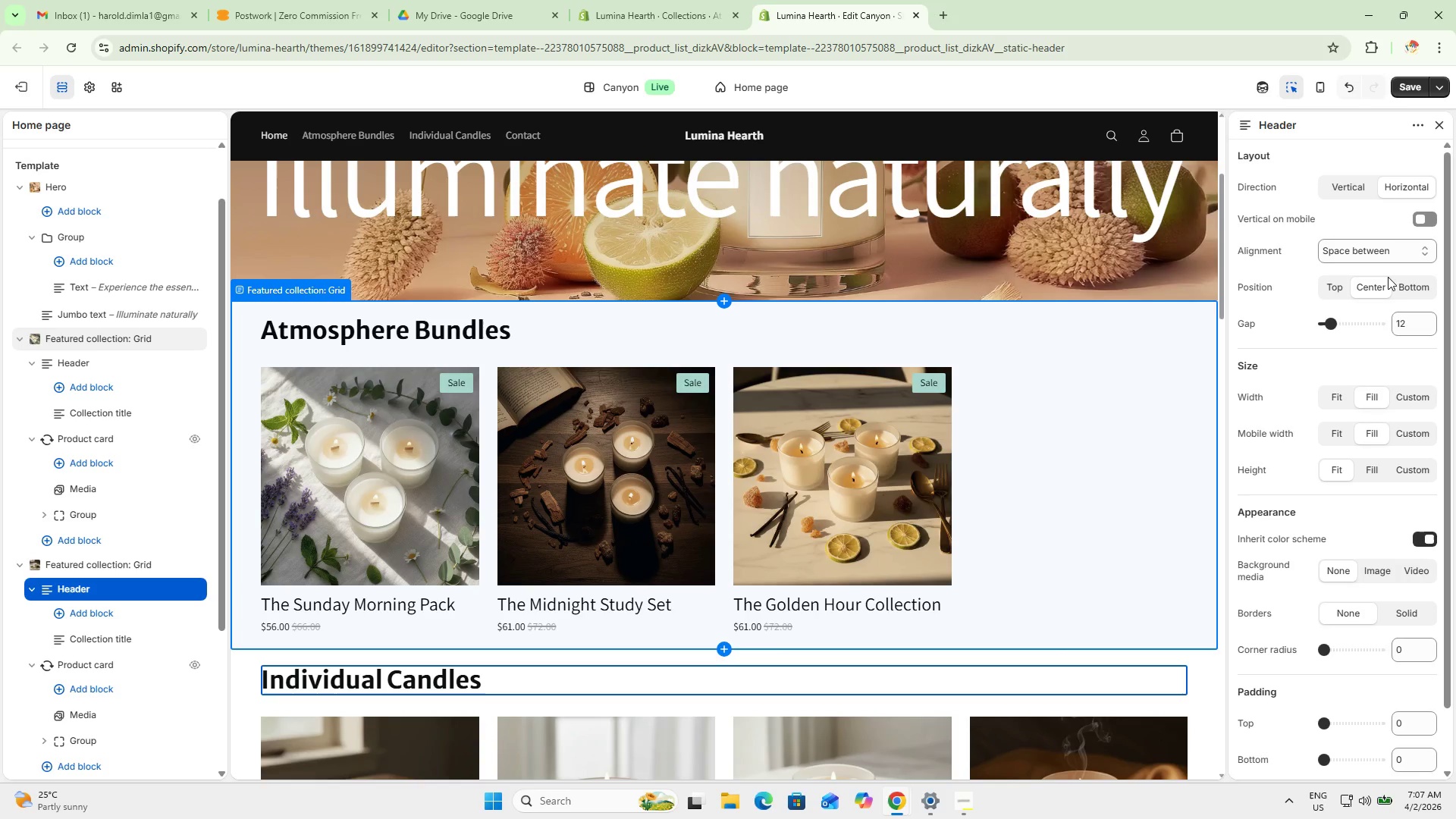 
left_click([1413, 284])
 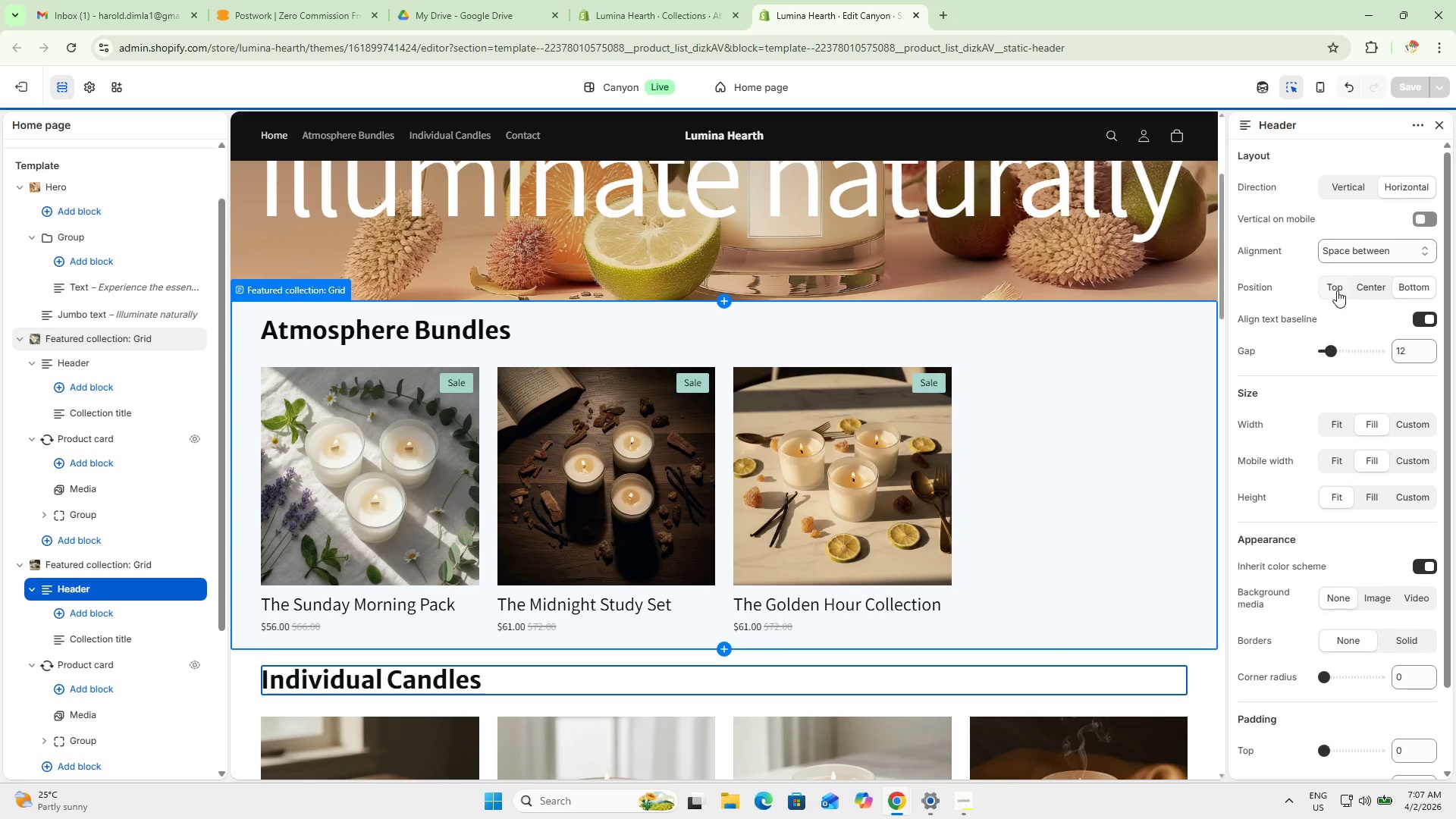 
left_click([1335, 289])
 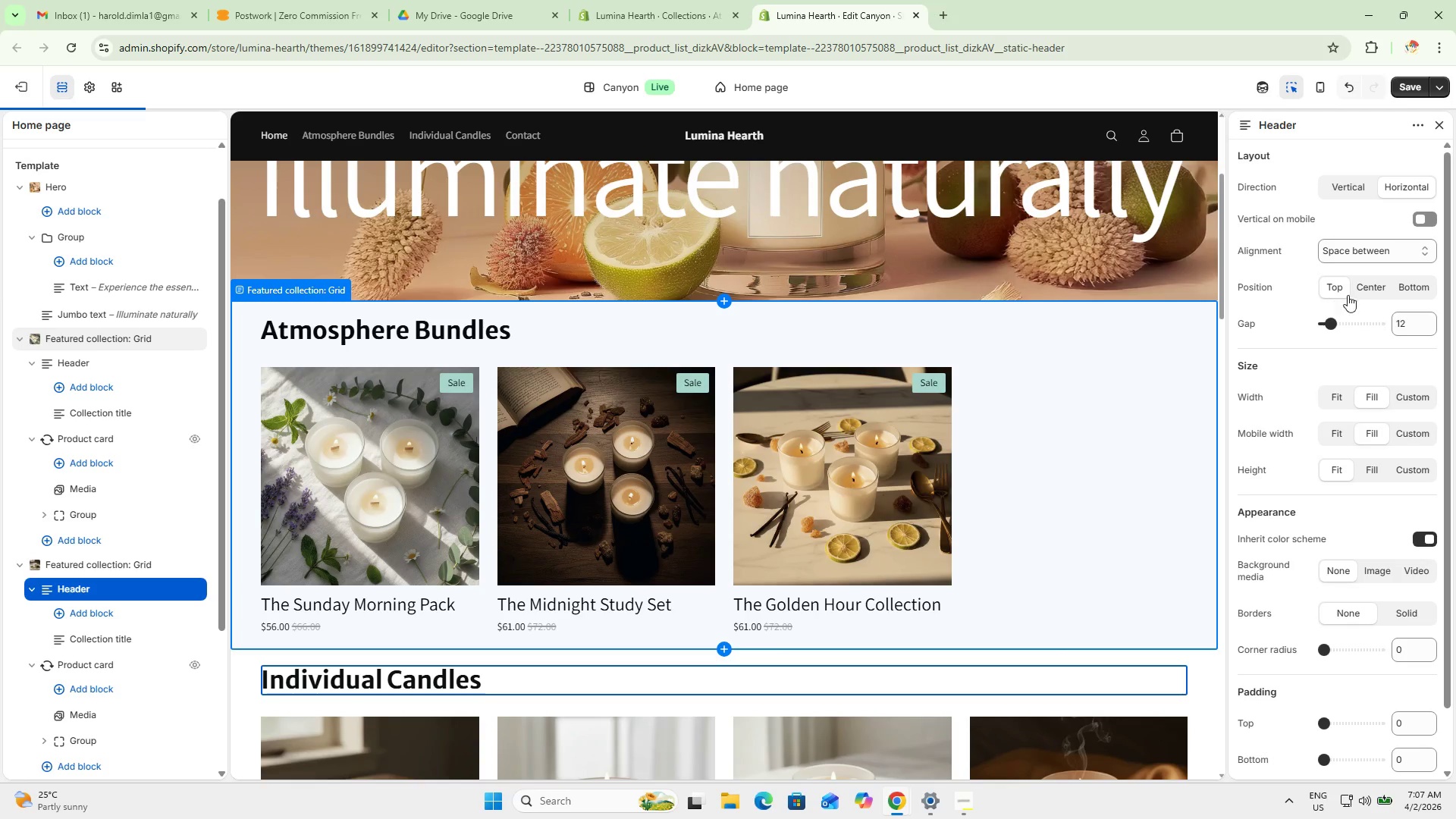 
left_click([1368, 293])
 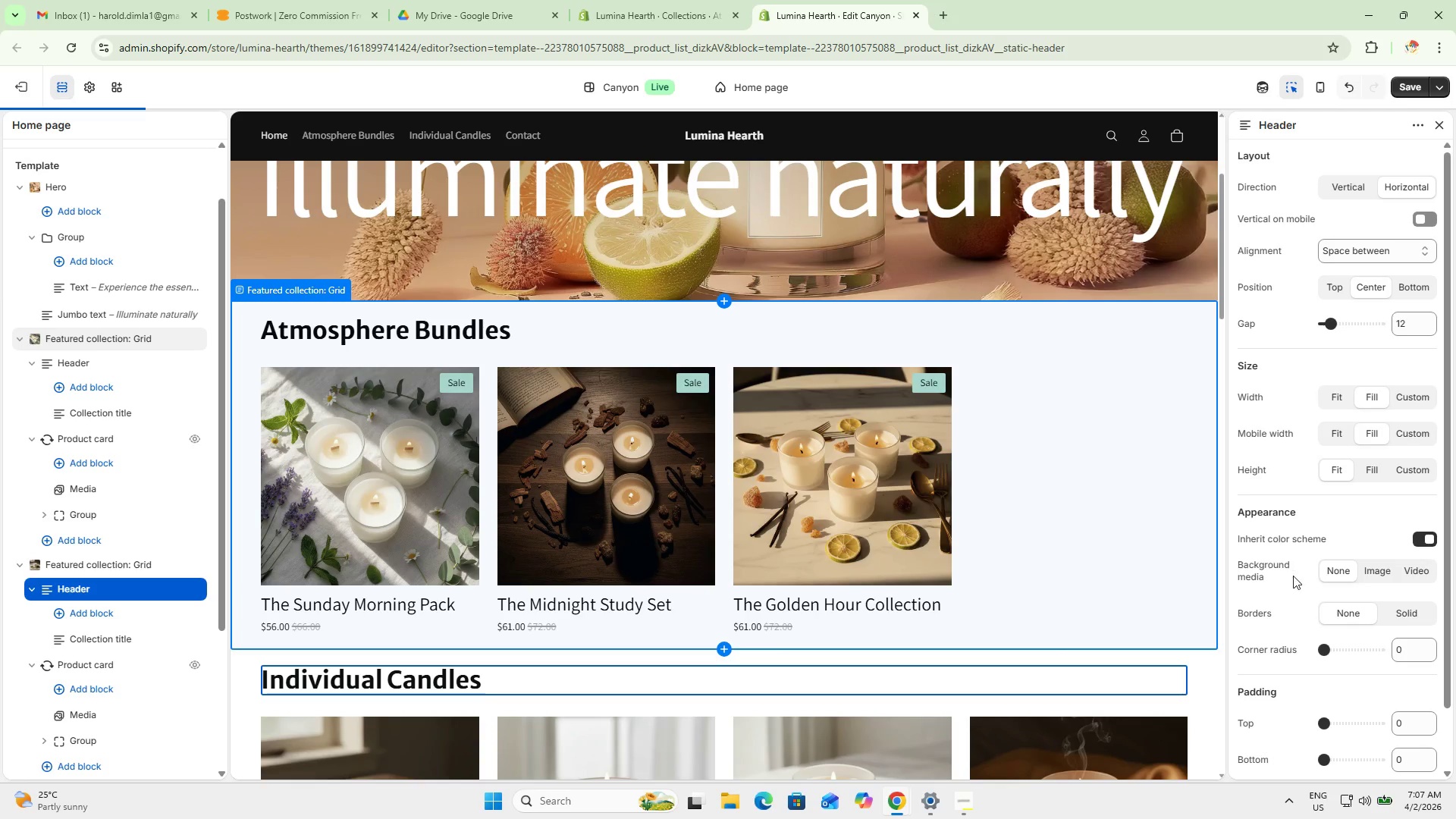 
scroll: coordinate [1300, 576], scroll_direction: down, amount: 2.0
 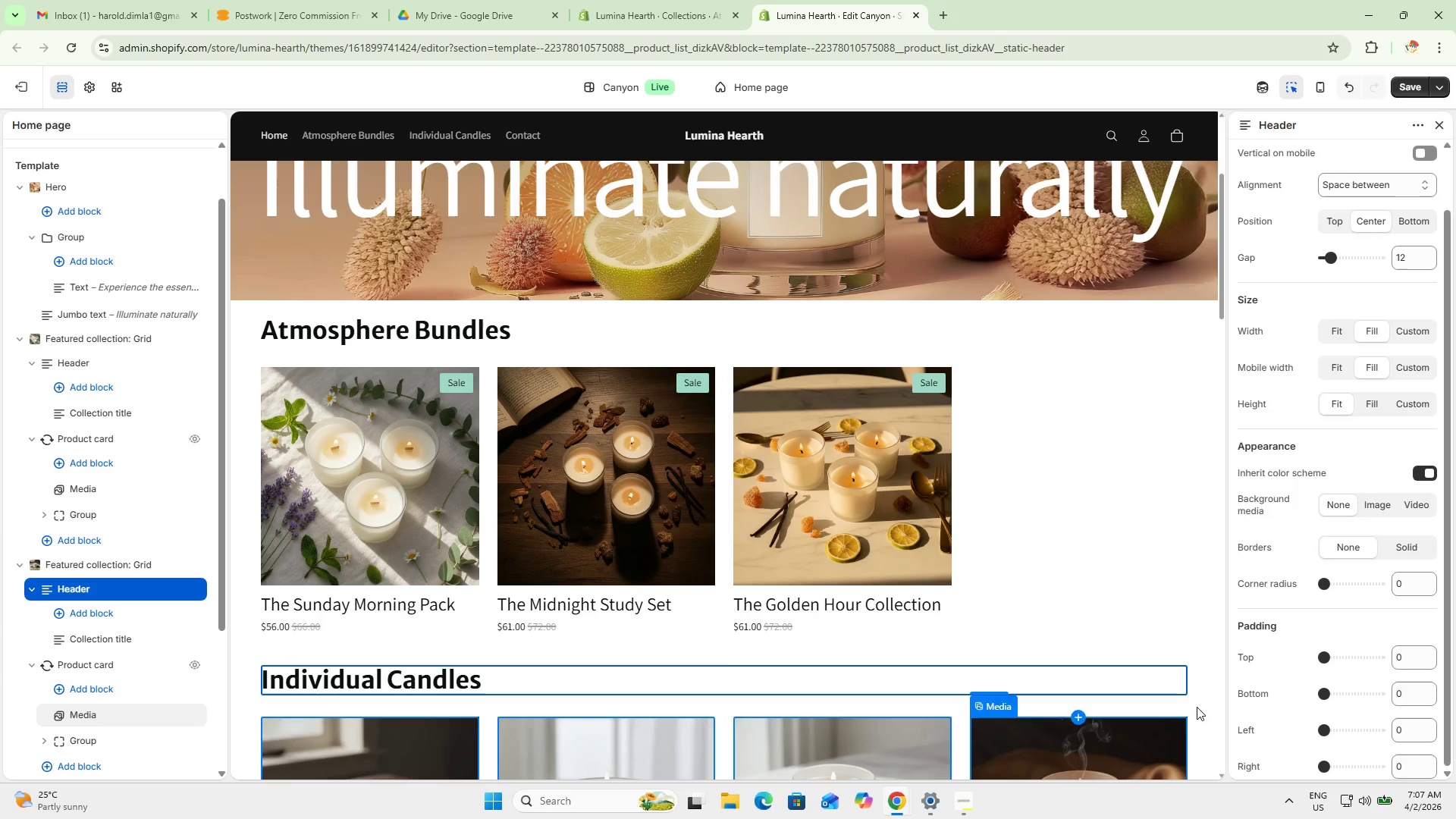 
left_click([1207, 695])
 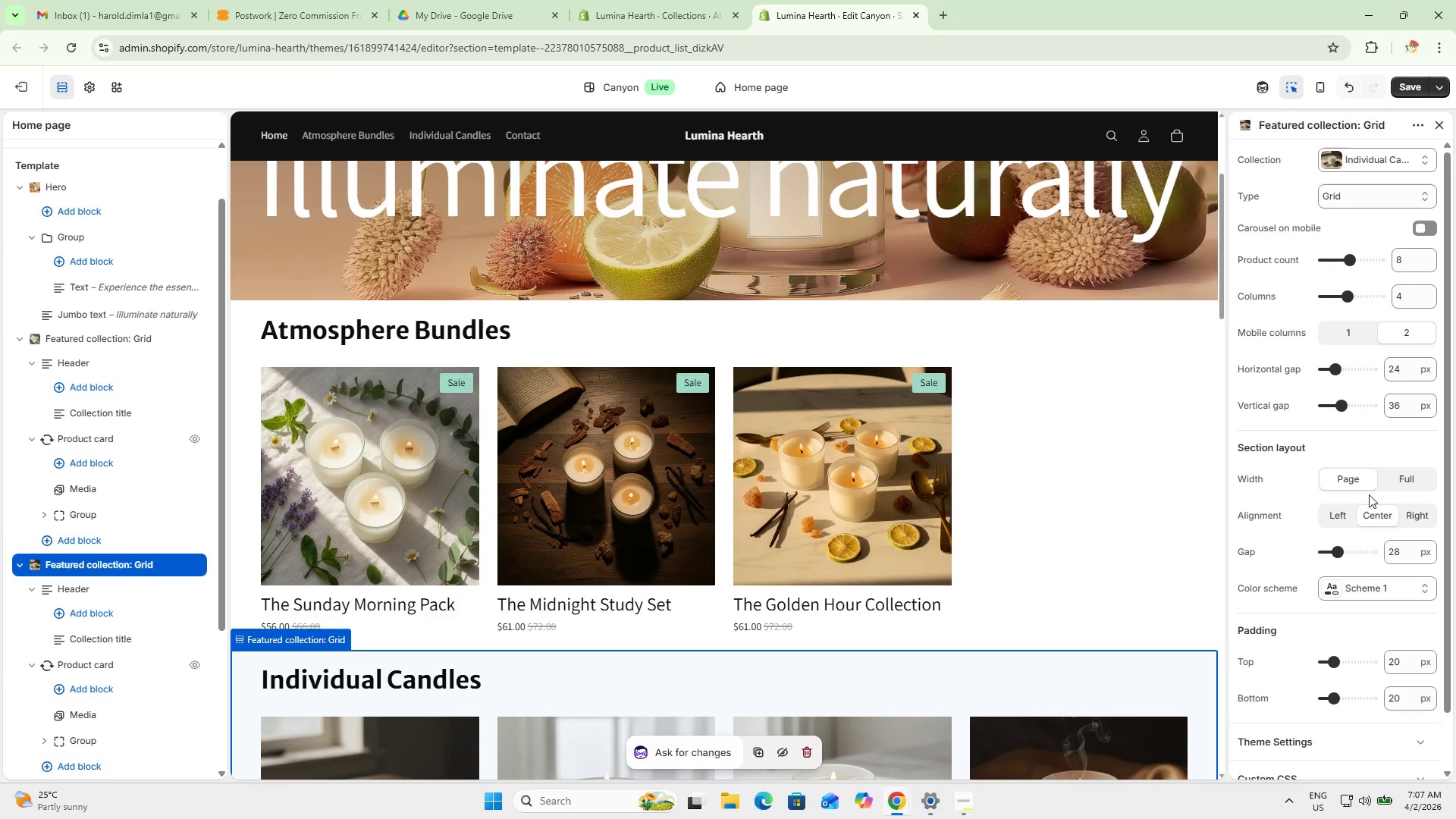 
scroll: coordinate [1361, 471], scroll_direction: down, amount: 5.0
 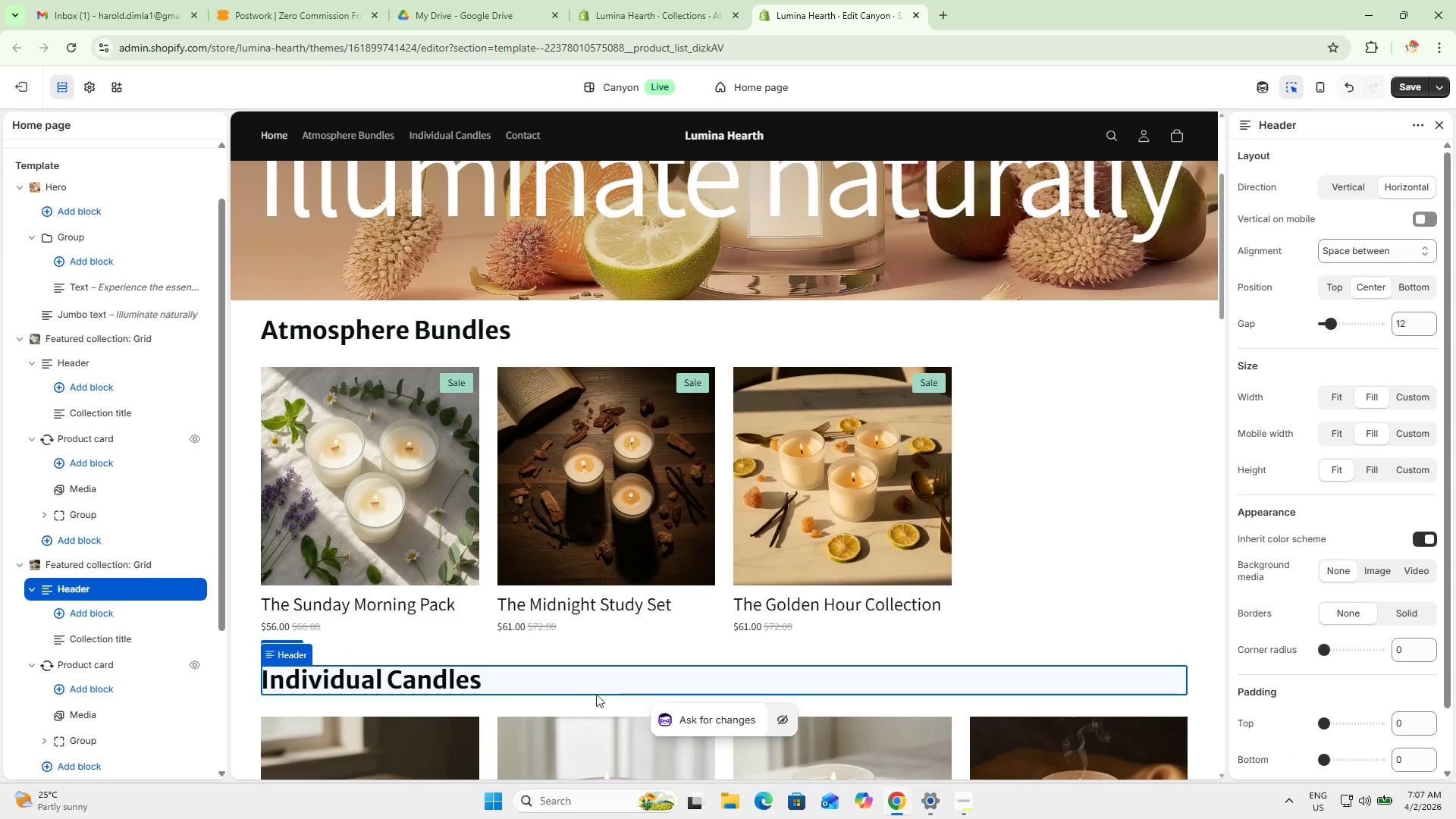 
left_click([431, 685])
 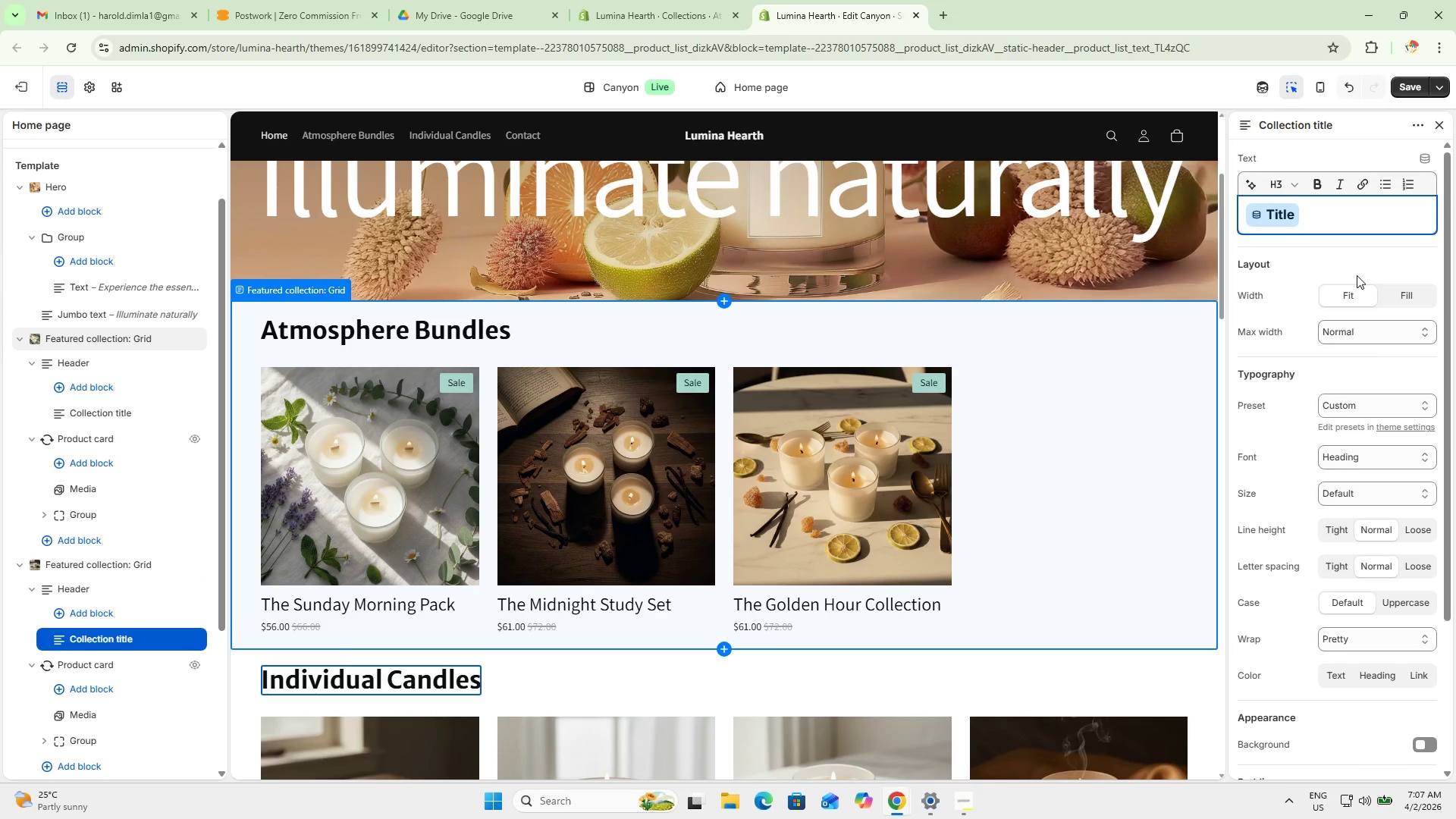 
scroll: coordinate [1379, 617], scroll_direction: down, amount: 7.0
 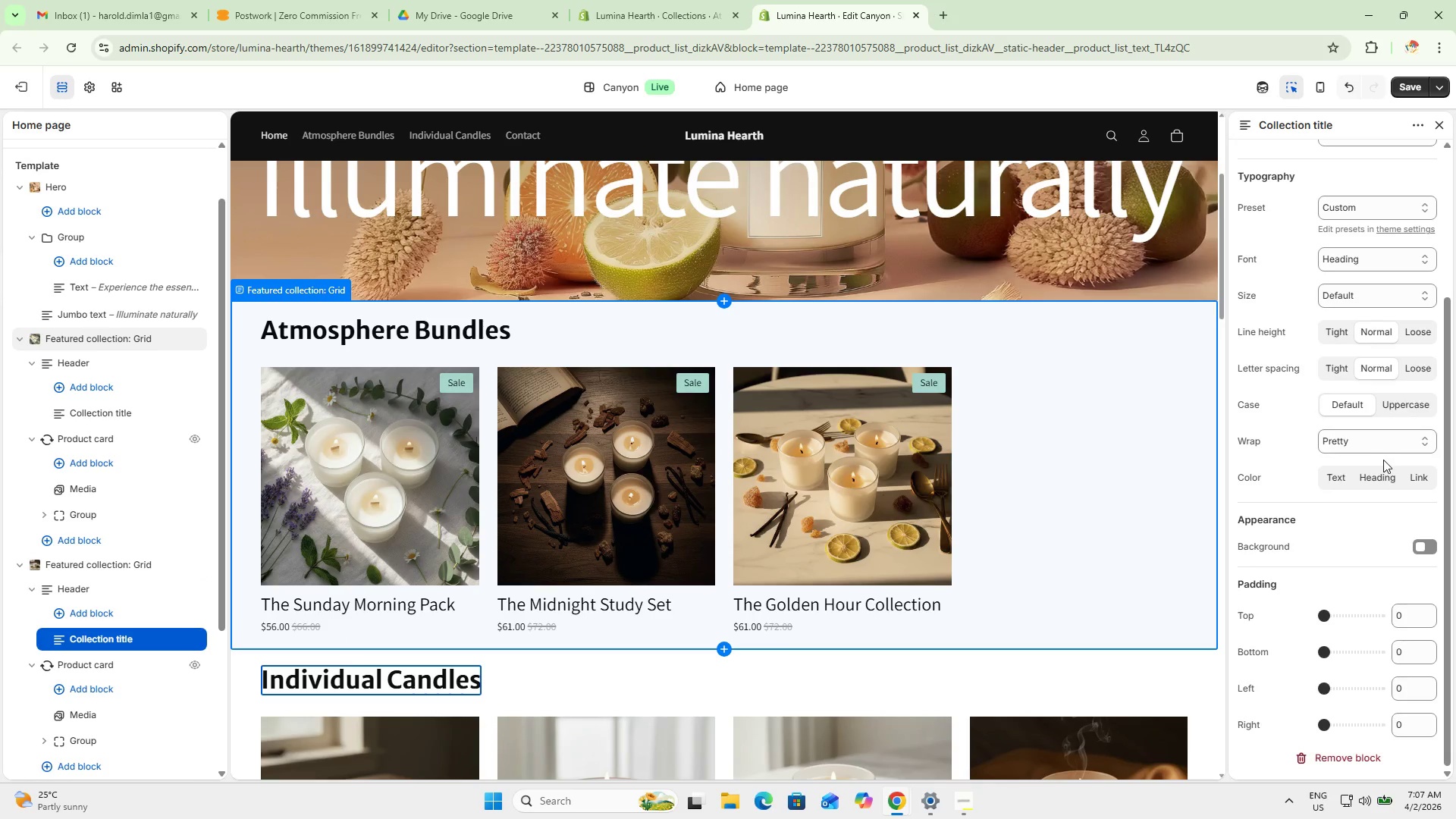 
scroll: coordinate [1379, 458], scroll_direction: up, amount: 3.0
 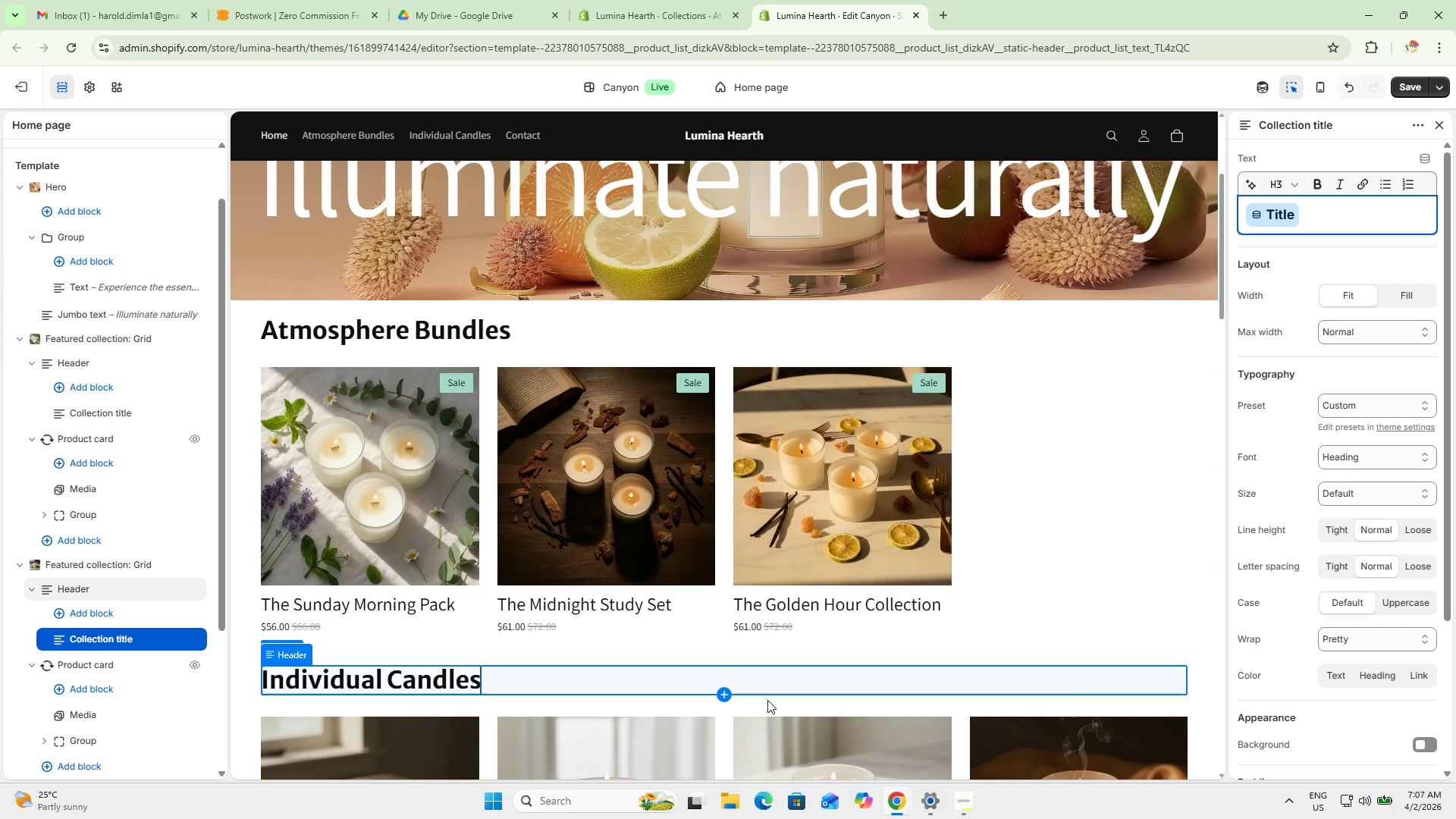 
left_click([777, 686])
 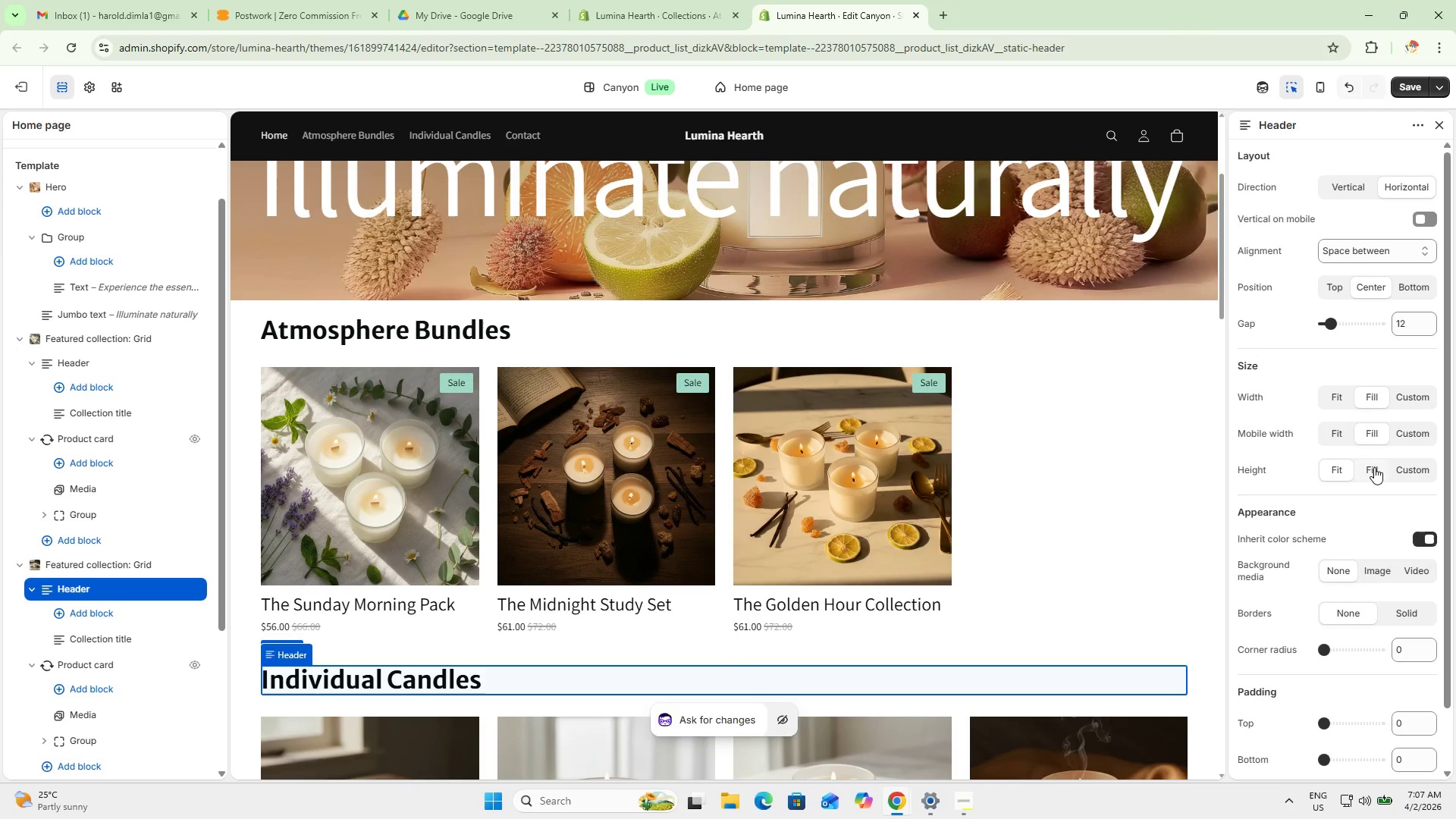 
left_click([1374, 467])
 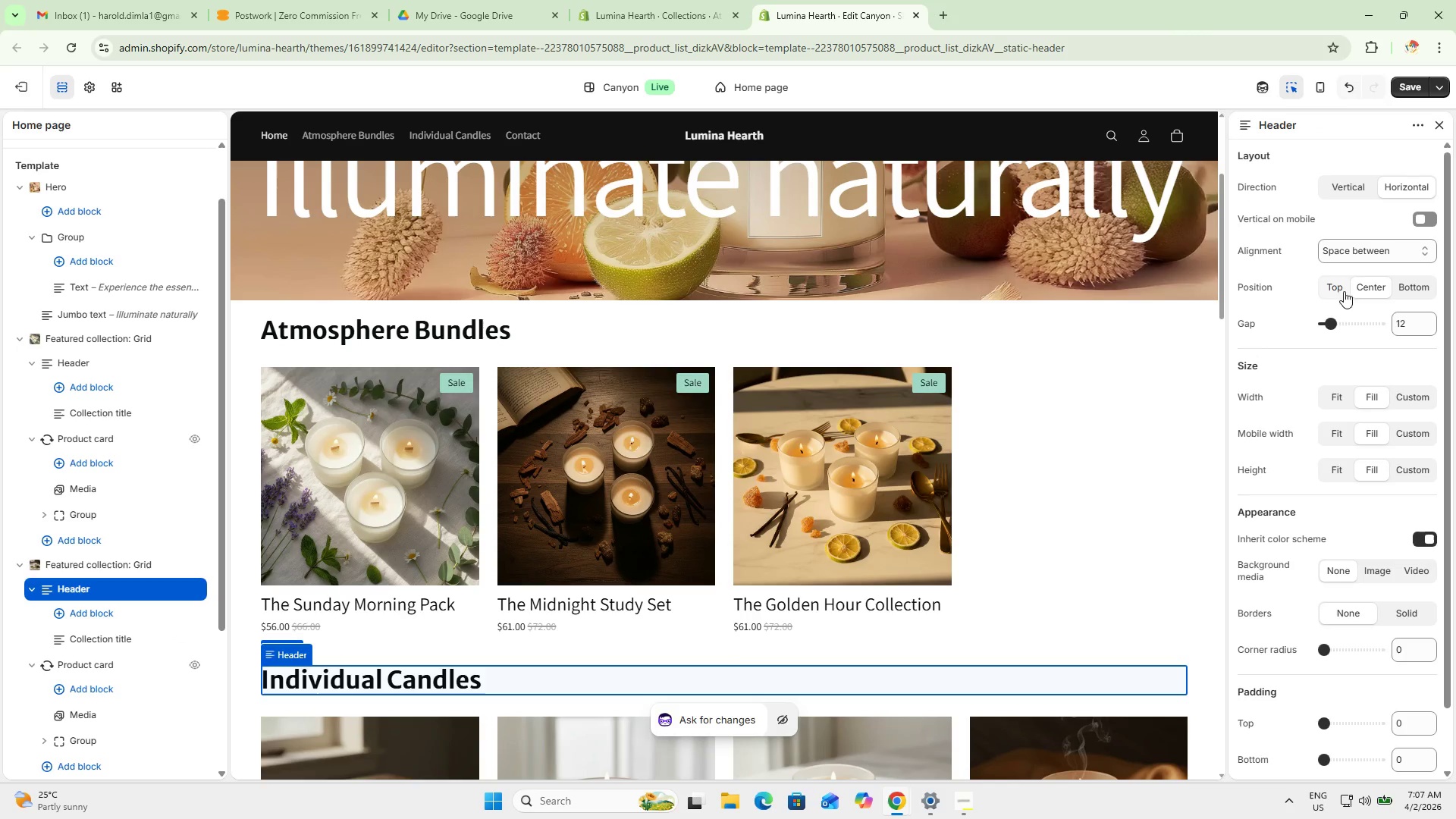 
left_click([1348, 89])
 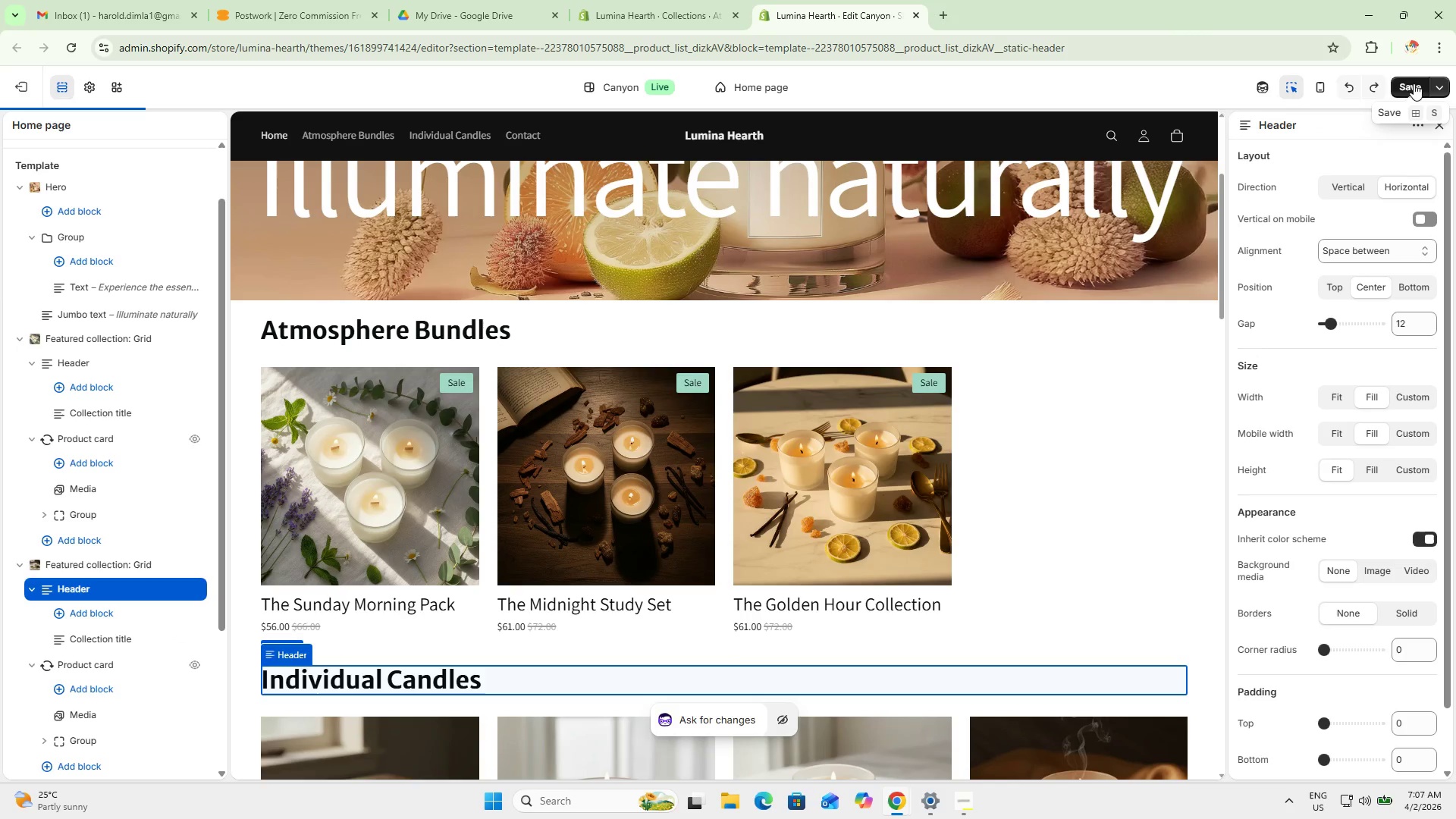 
left_click([1409, 86])
 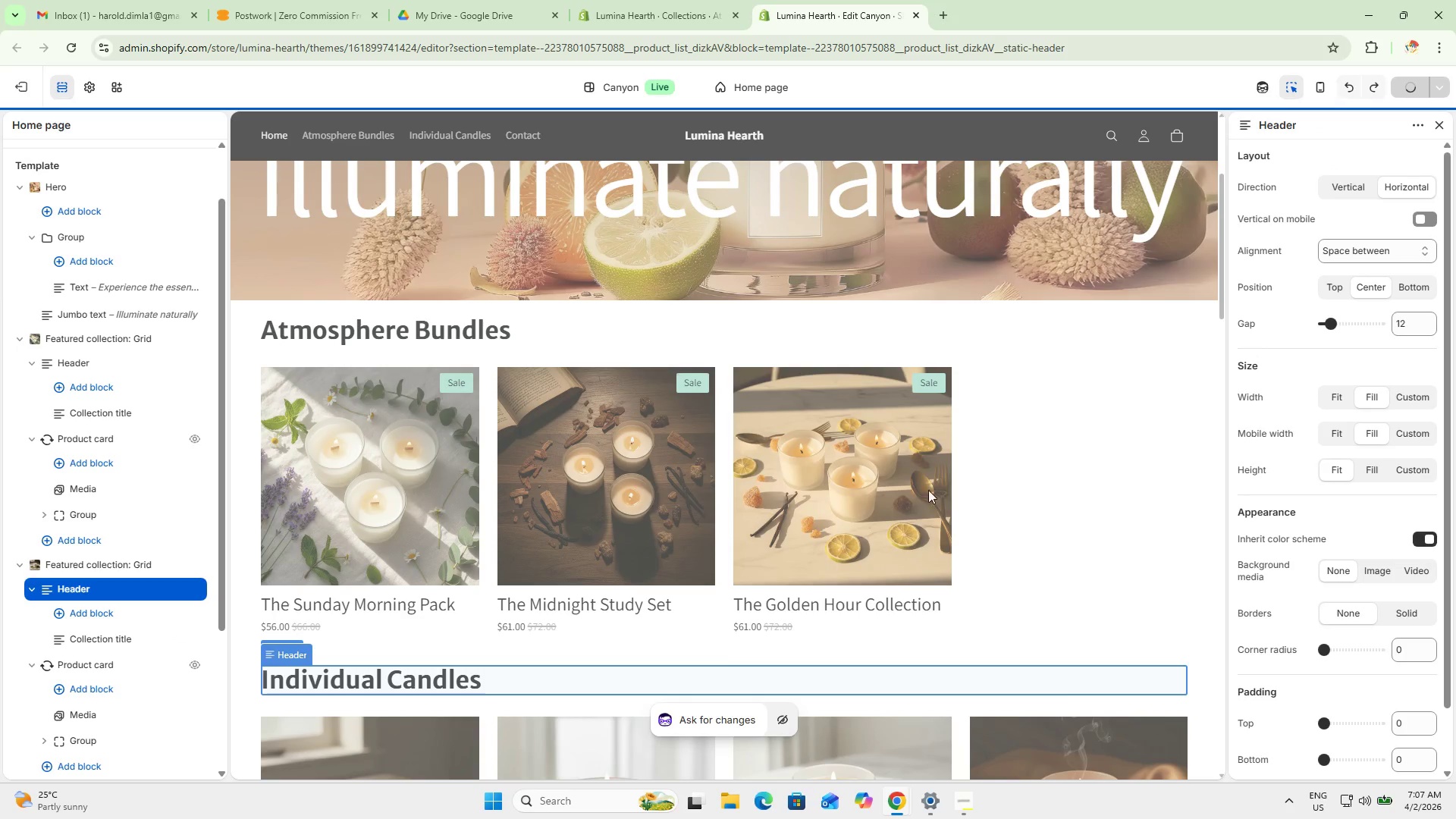 
scroll: coordinate [680, 469], scroll_direction: up, amount: 12.0
 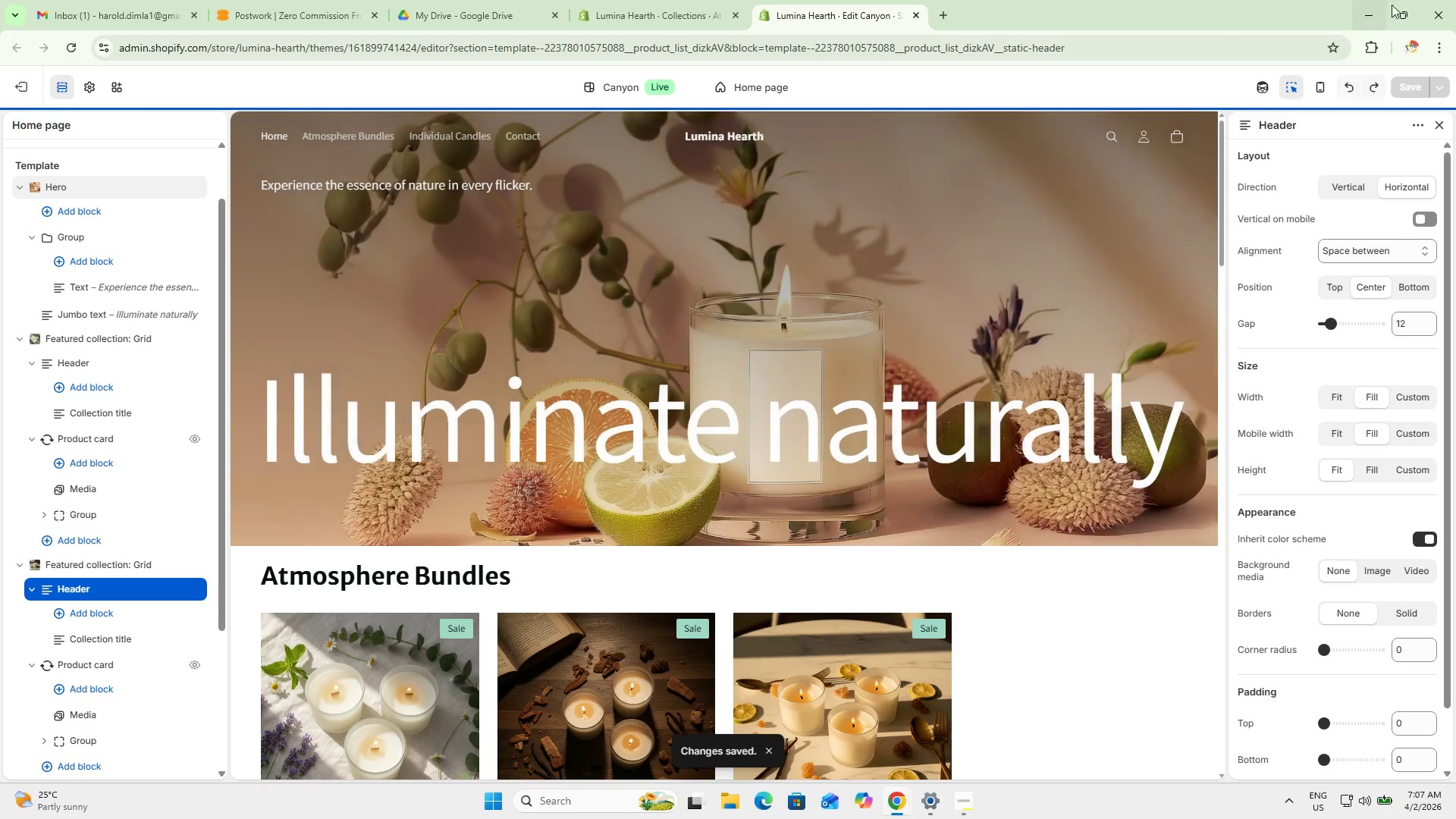 
left_click([1409, 0])